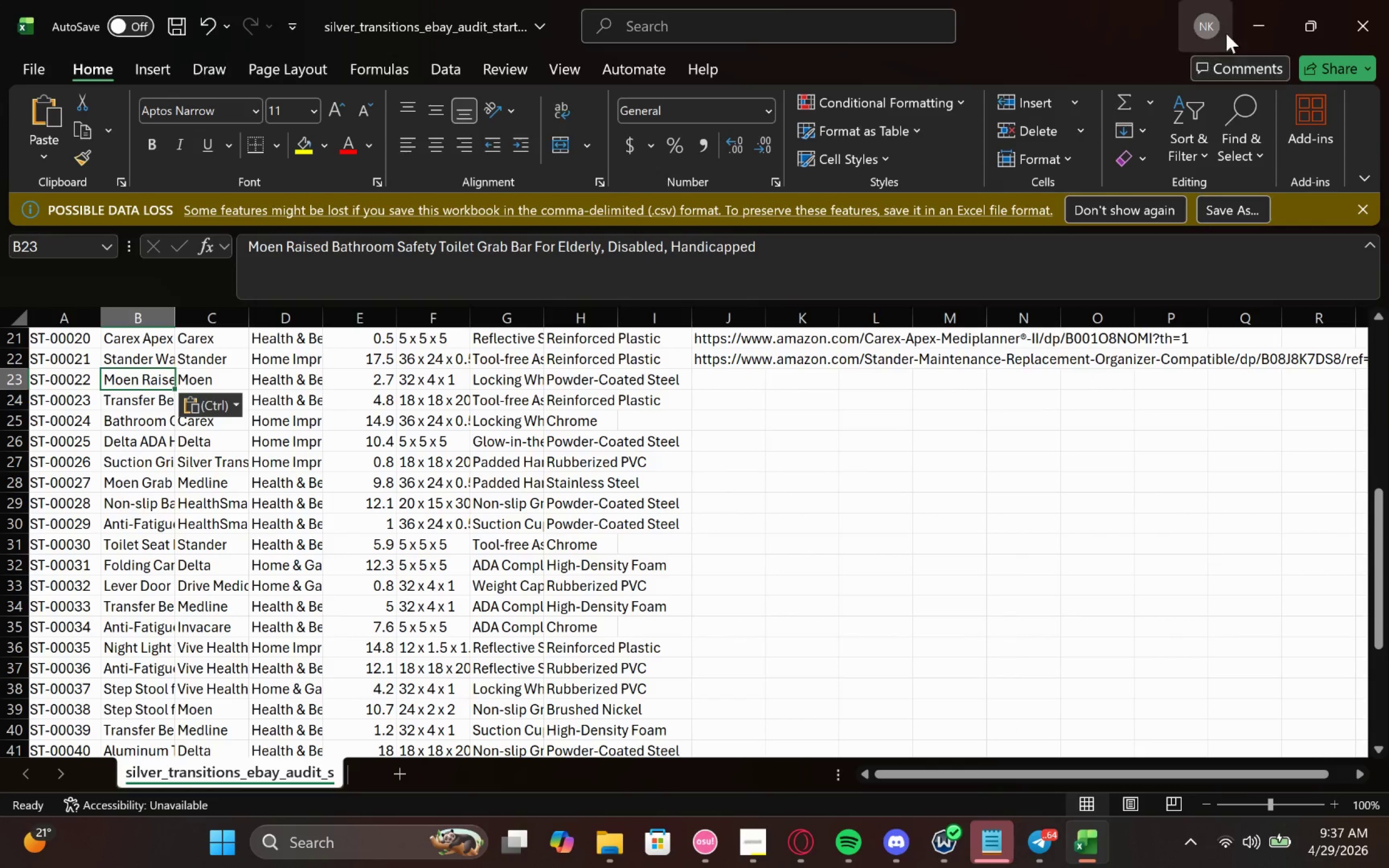 
left_click([1256, 9])
 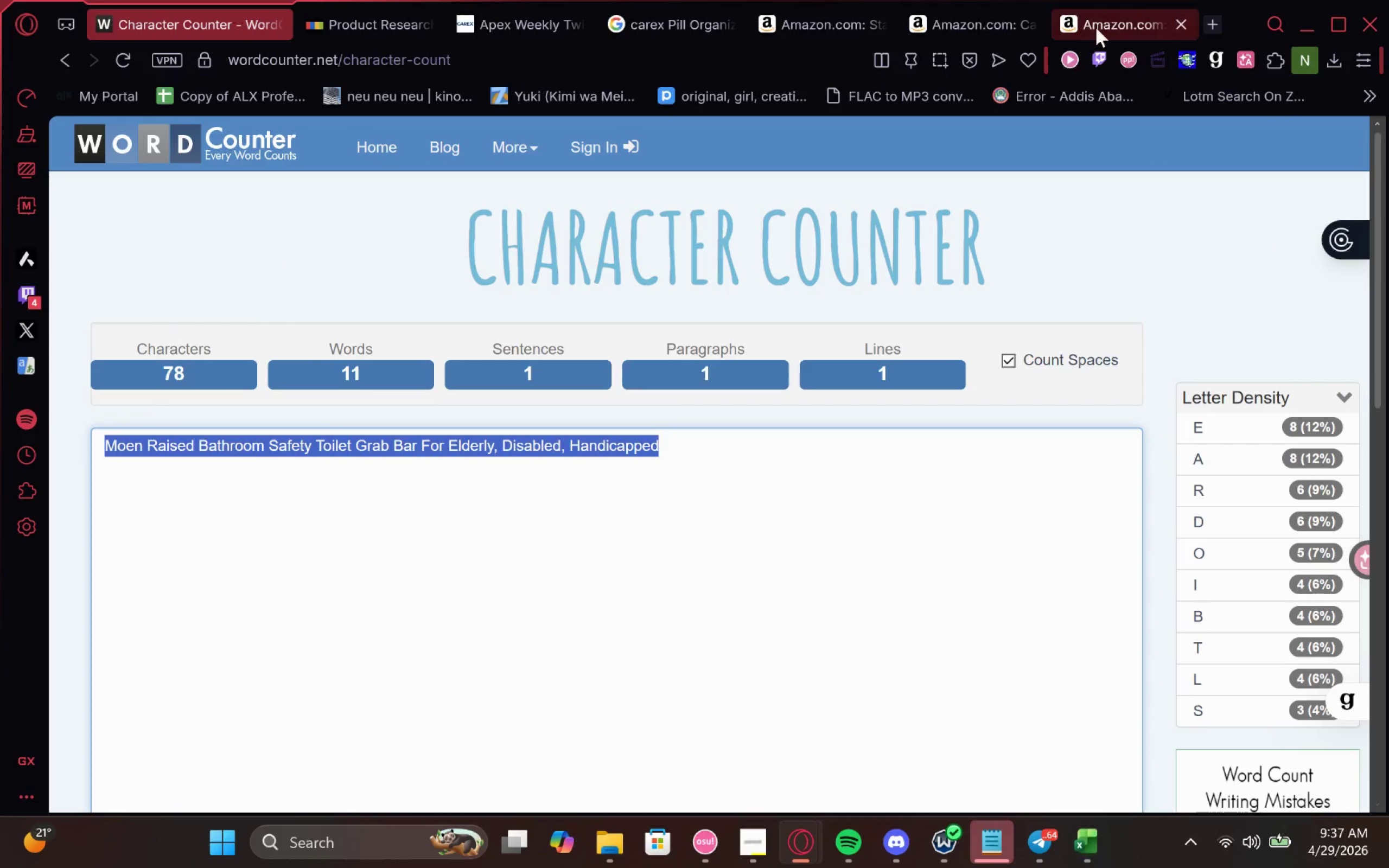 
left_click([1106, 18])
 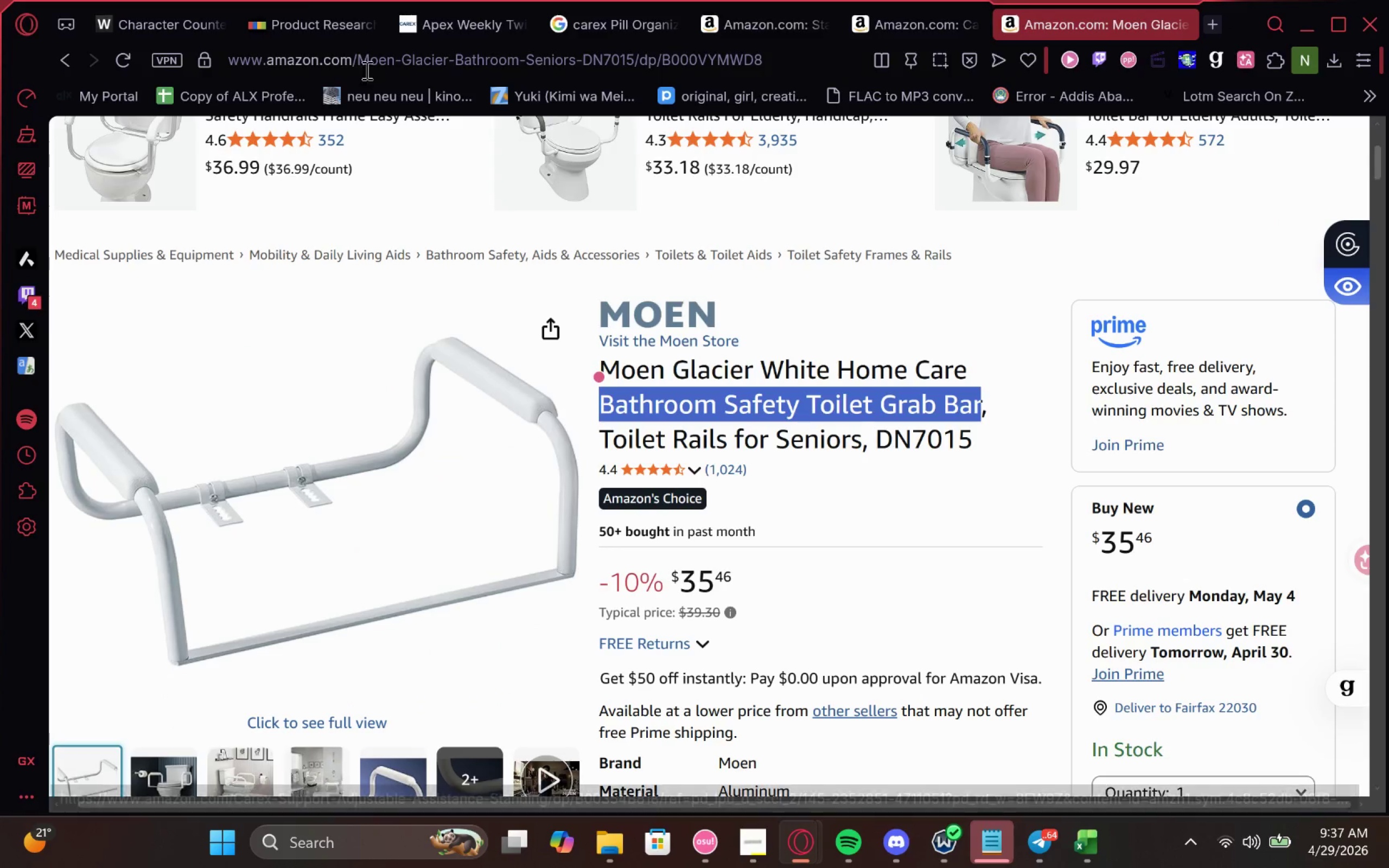 
left_click([388, 49])
 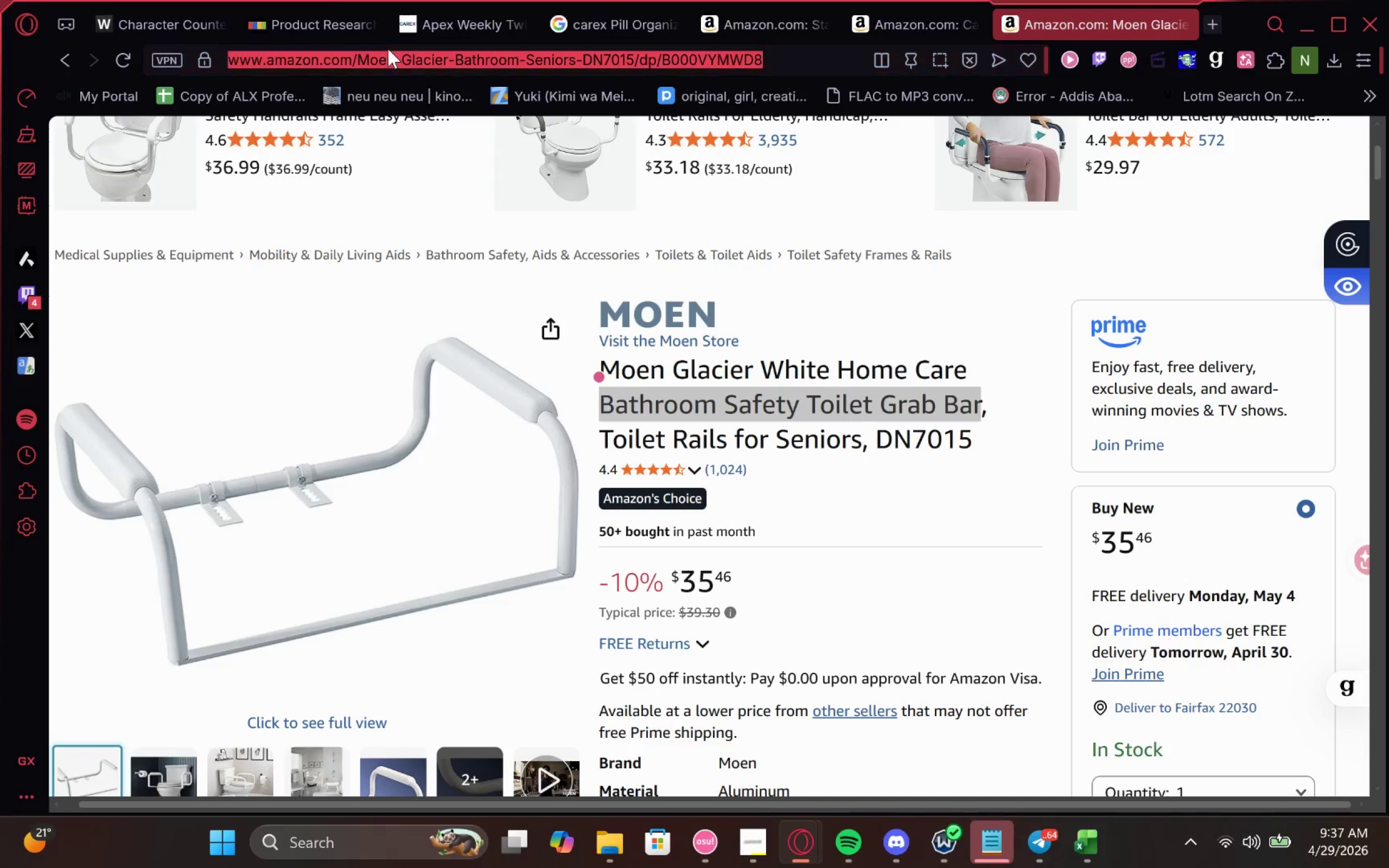 
key(Control+C)
 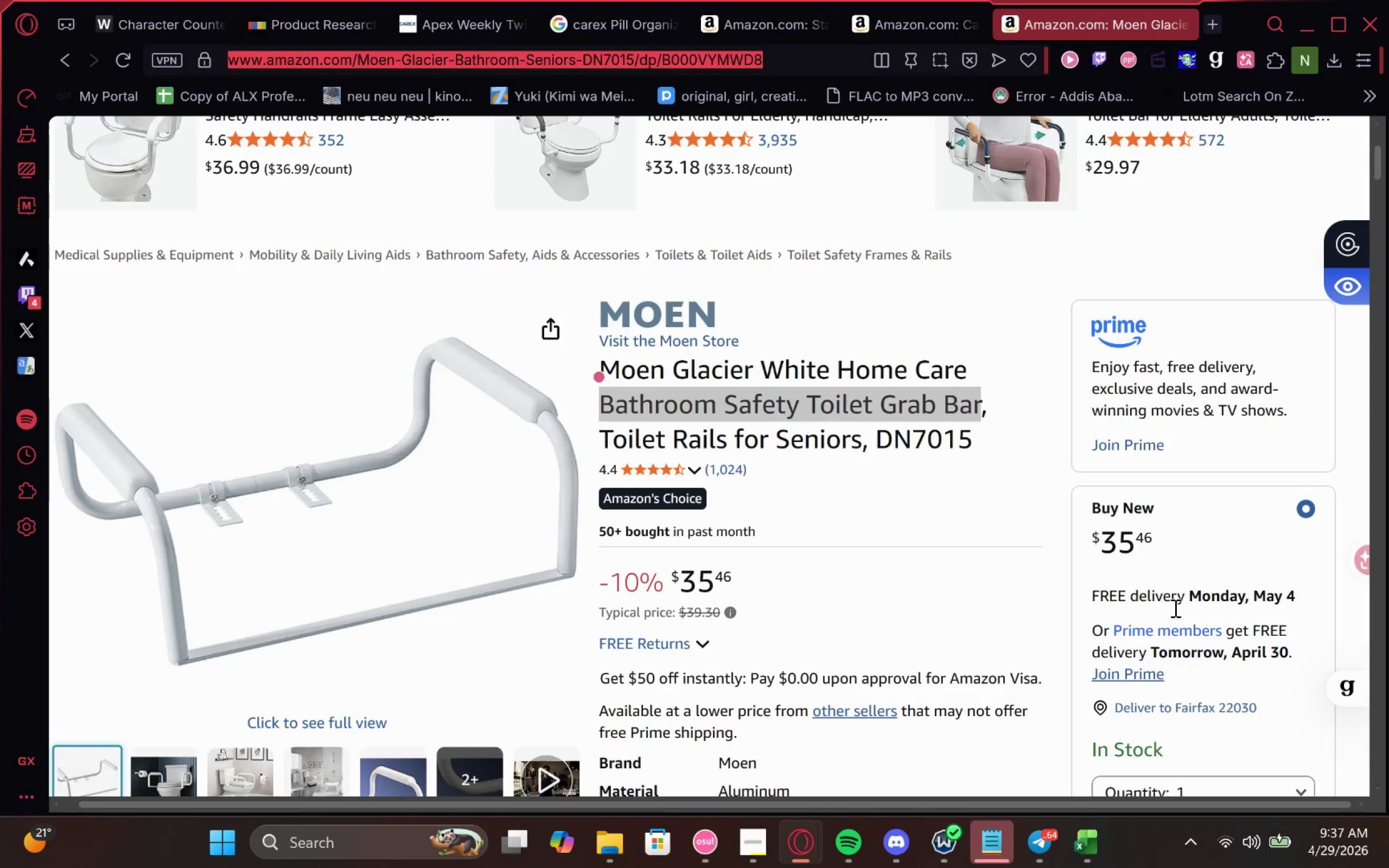 
wait(6.2)
 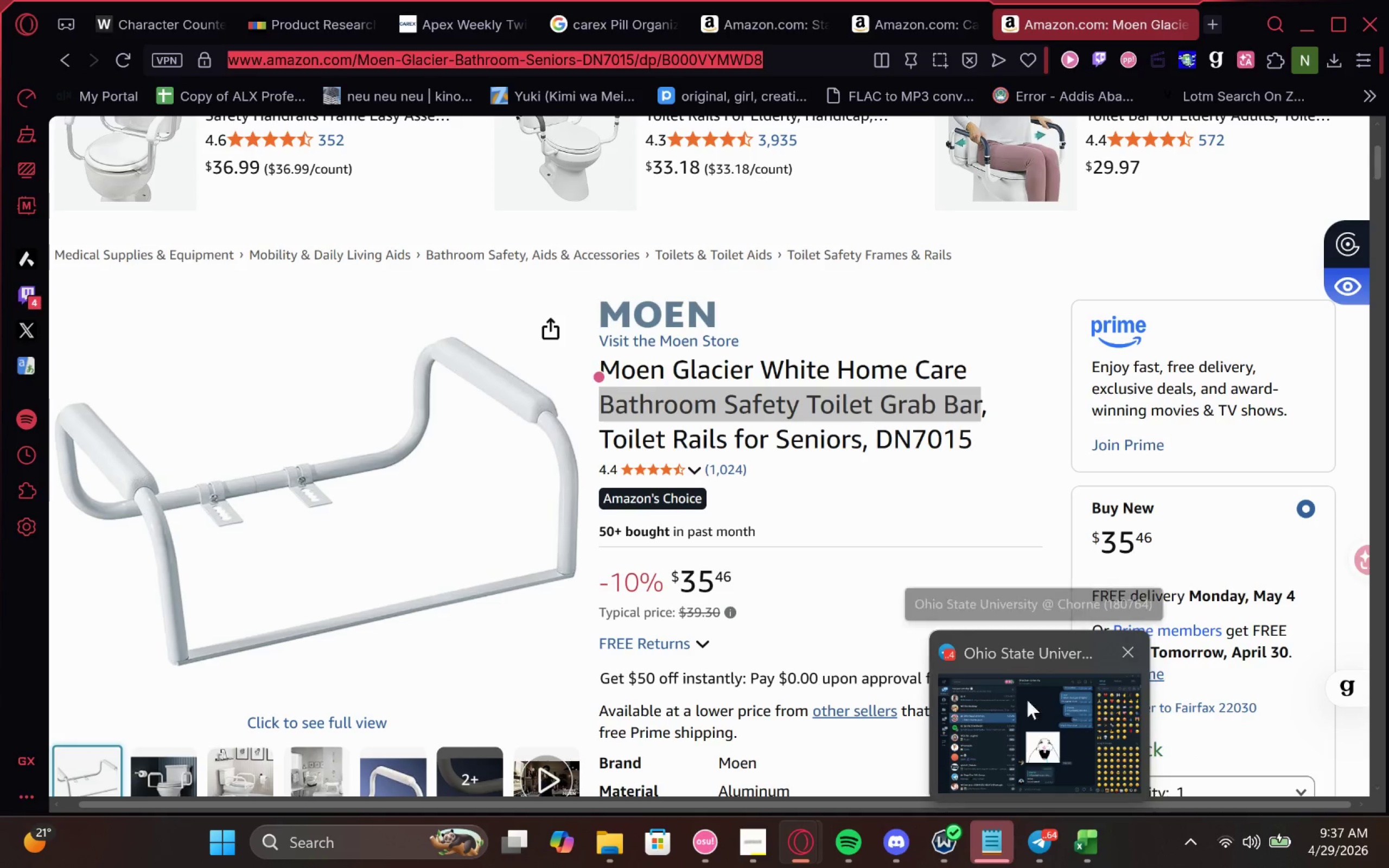 
left_click([1076, 724])
 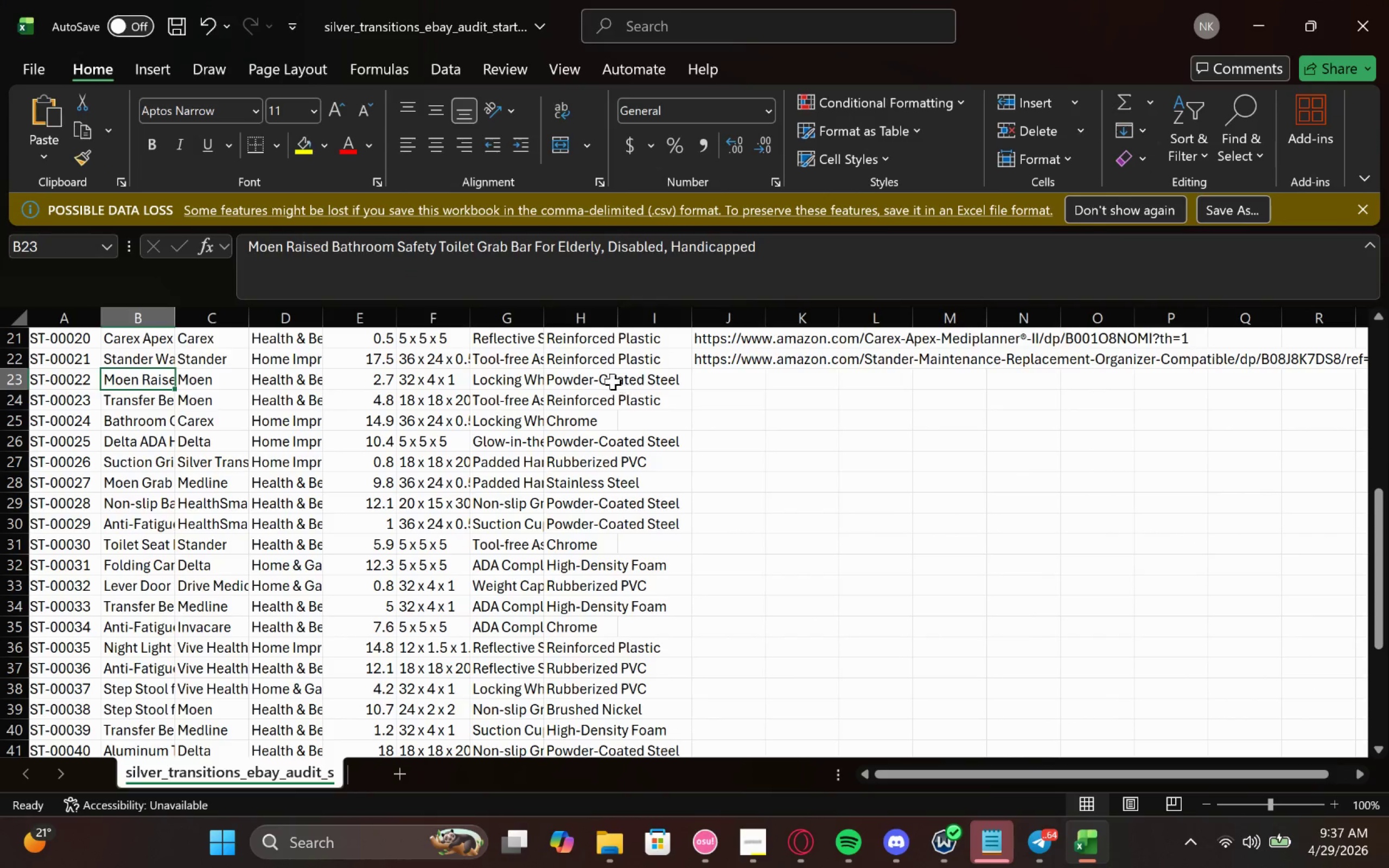 
left_click([724, 375])
 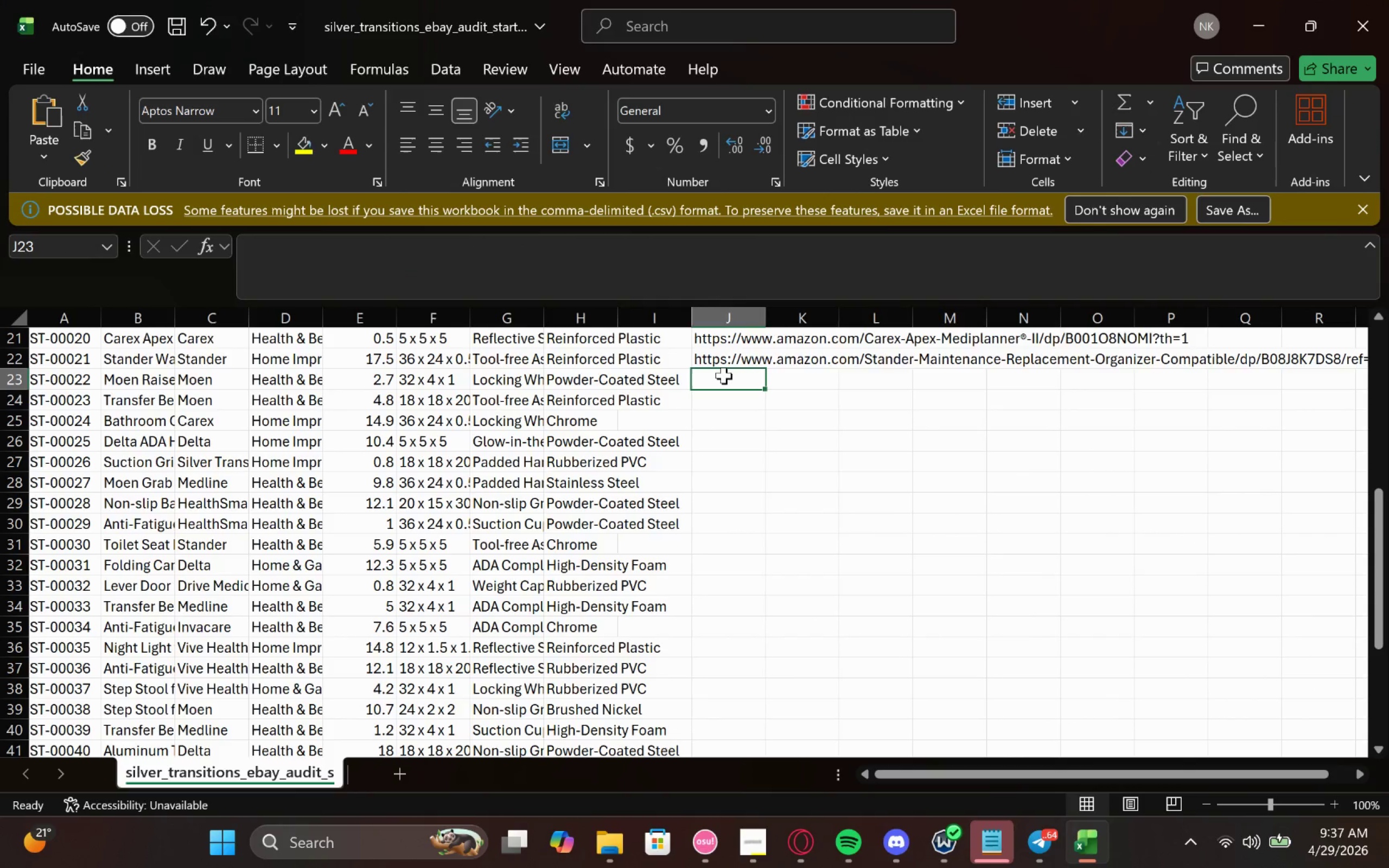 
key(Control+V)
 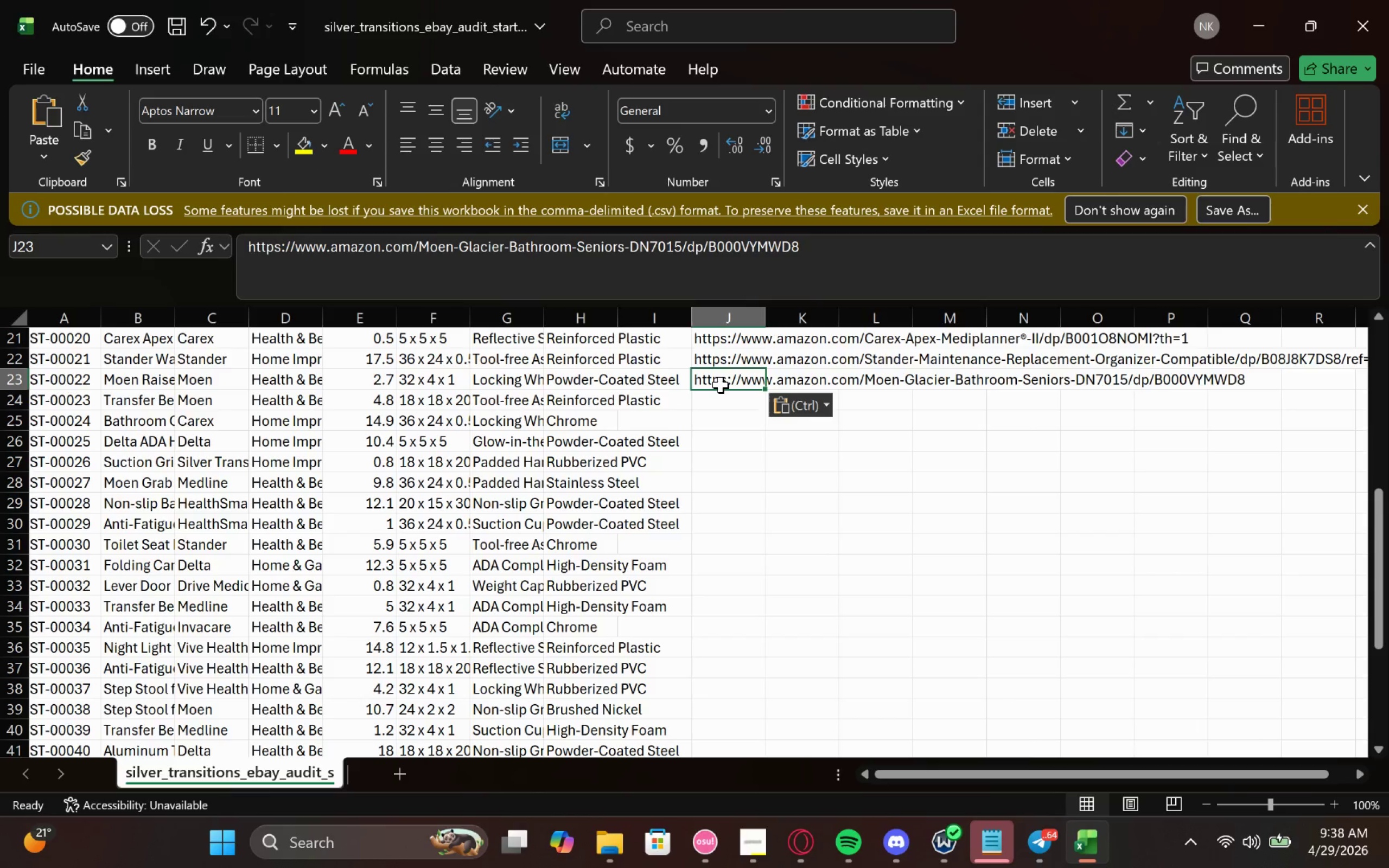 
wait(16.2)
 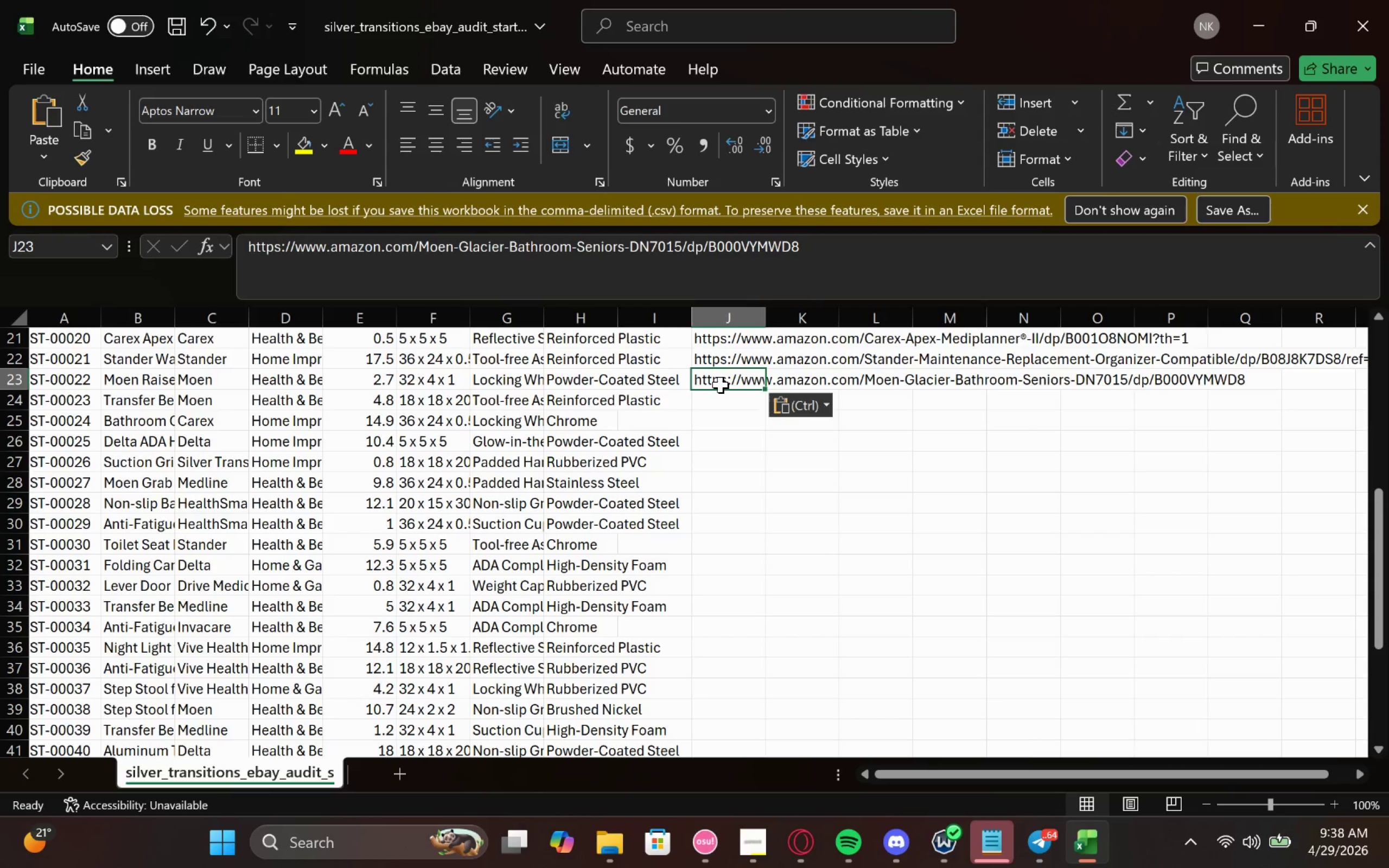 
double_click([137, 398])
 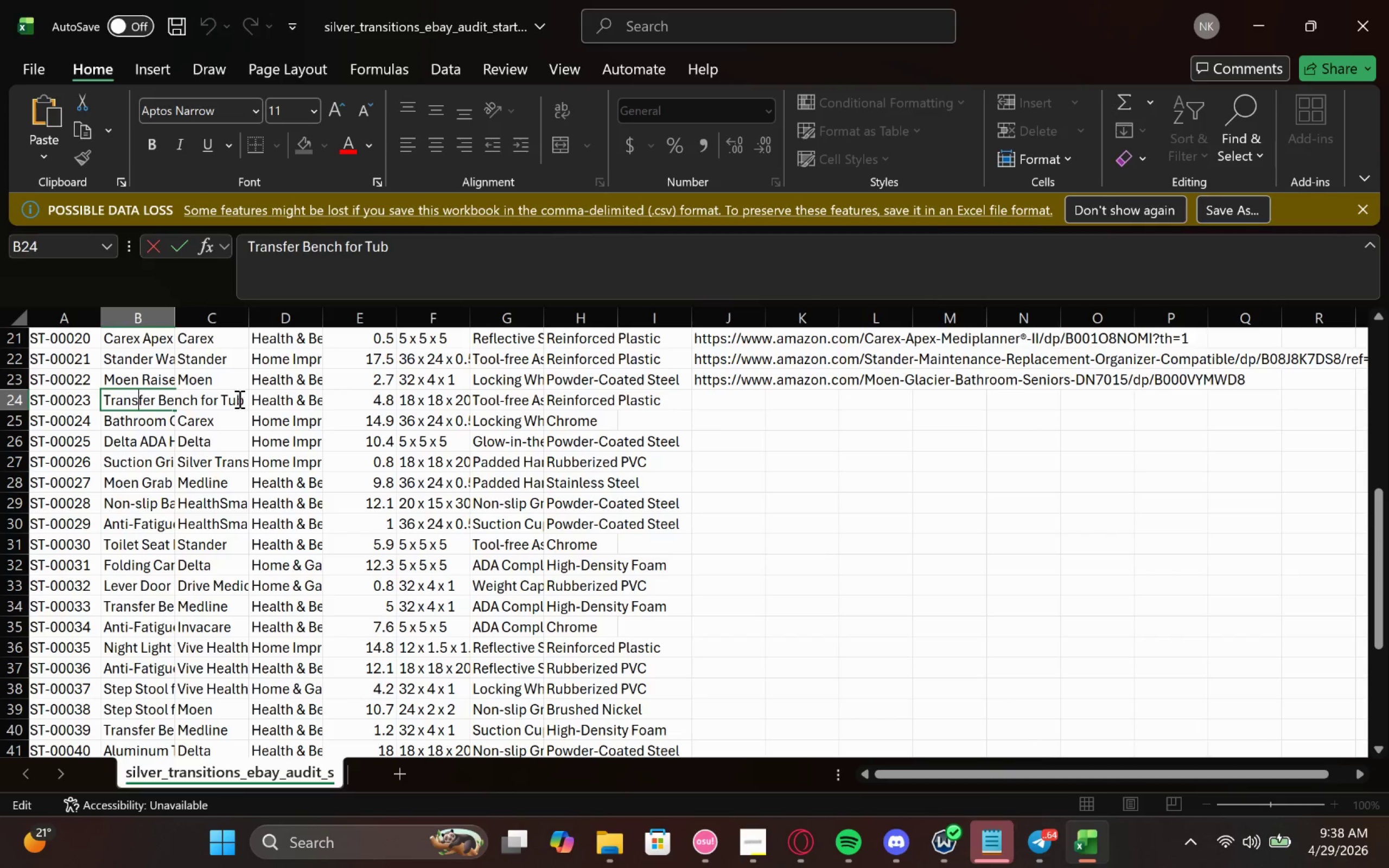 
left_click_drag(start_coordinate=[233, 395], to_coordinate=[222, 396])
 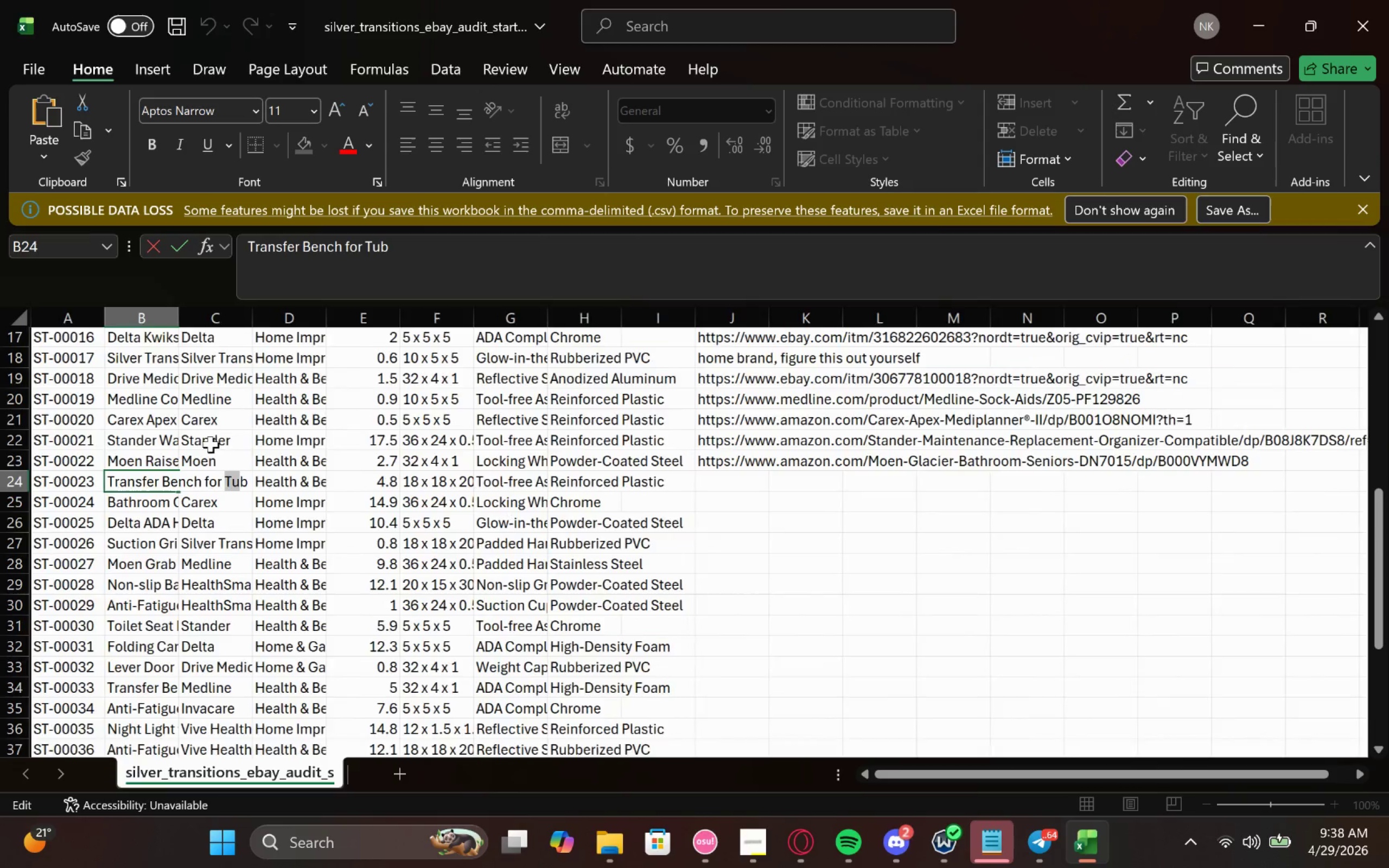 
wait(7.05)
 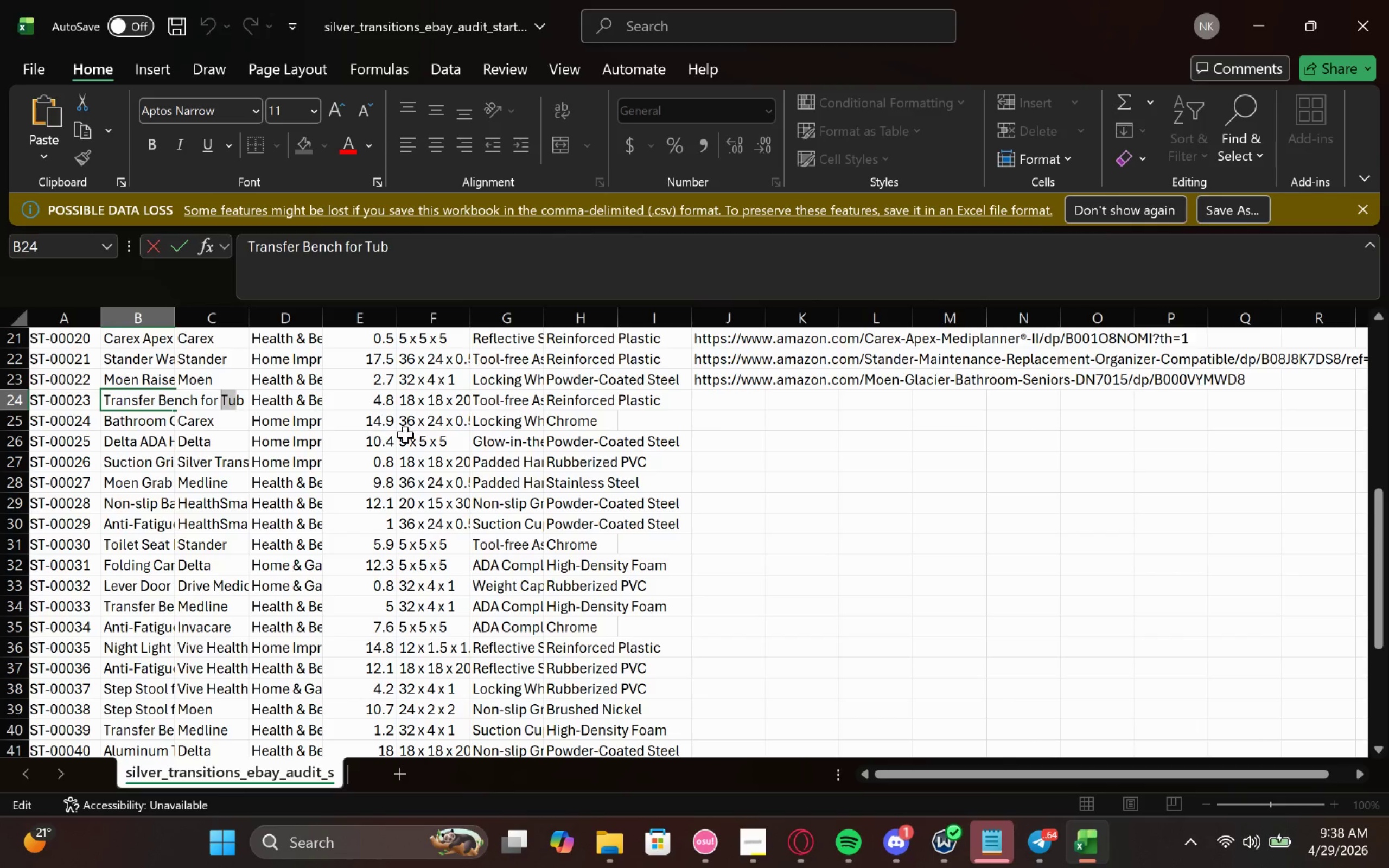 
key(Control+F)
 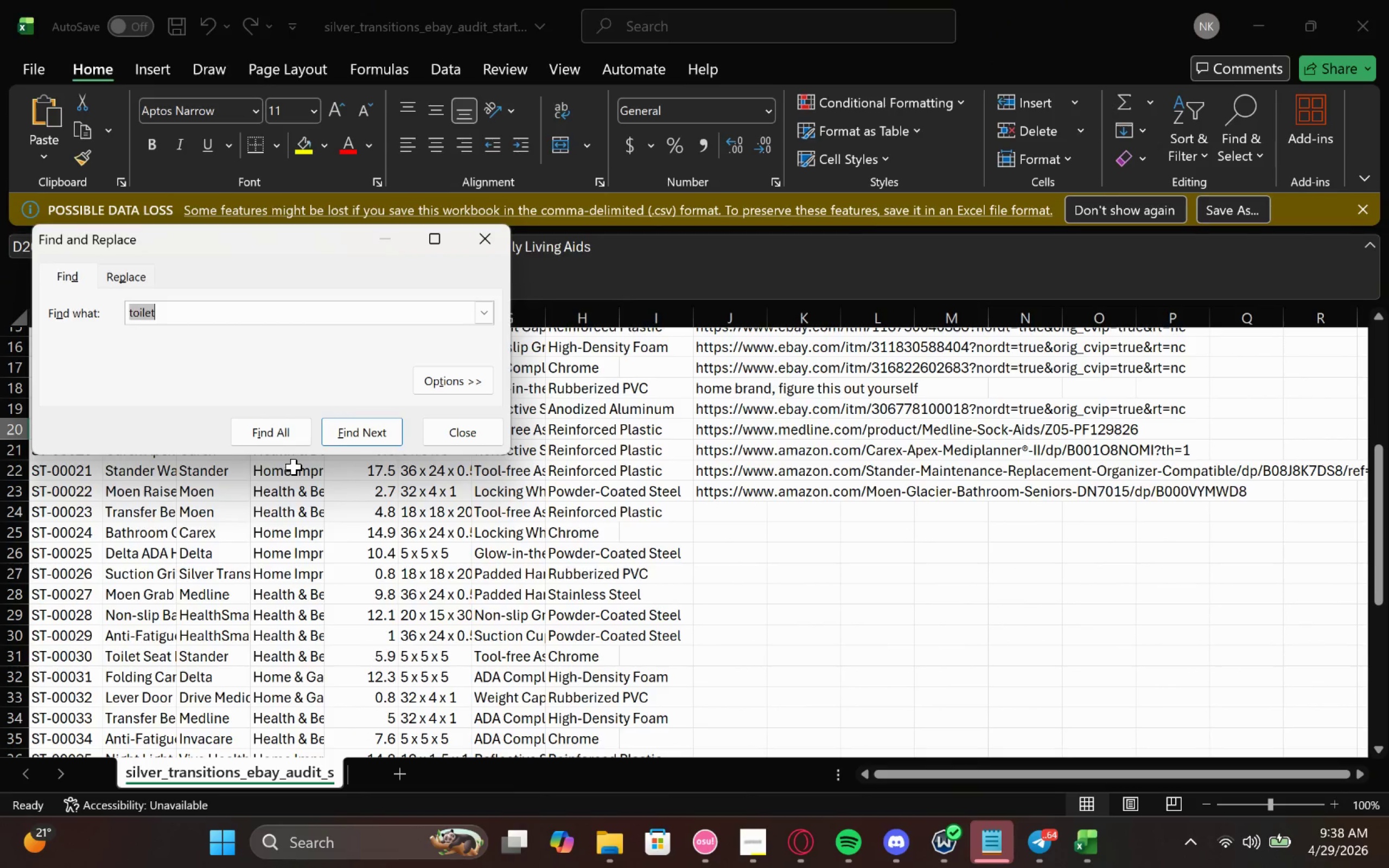 
type(transfer bench)
 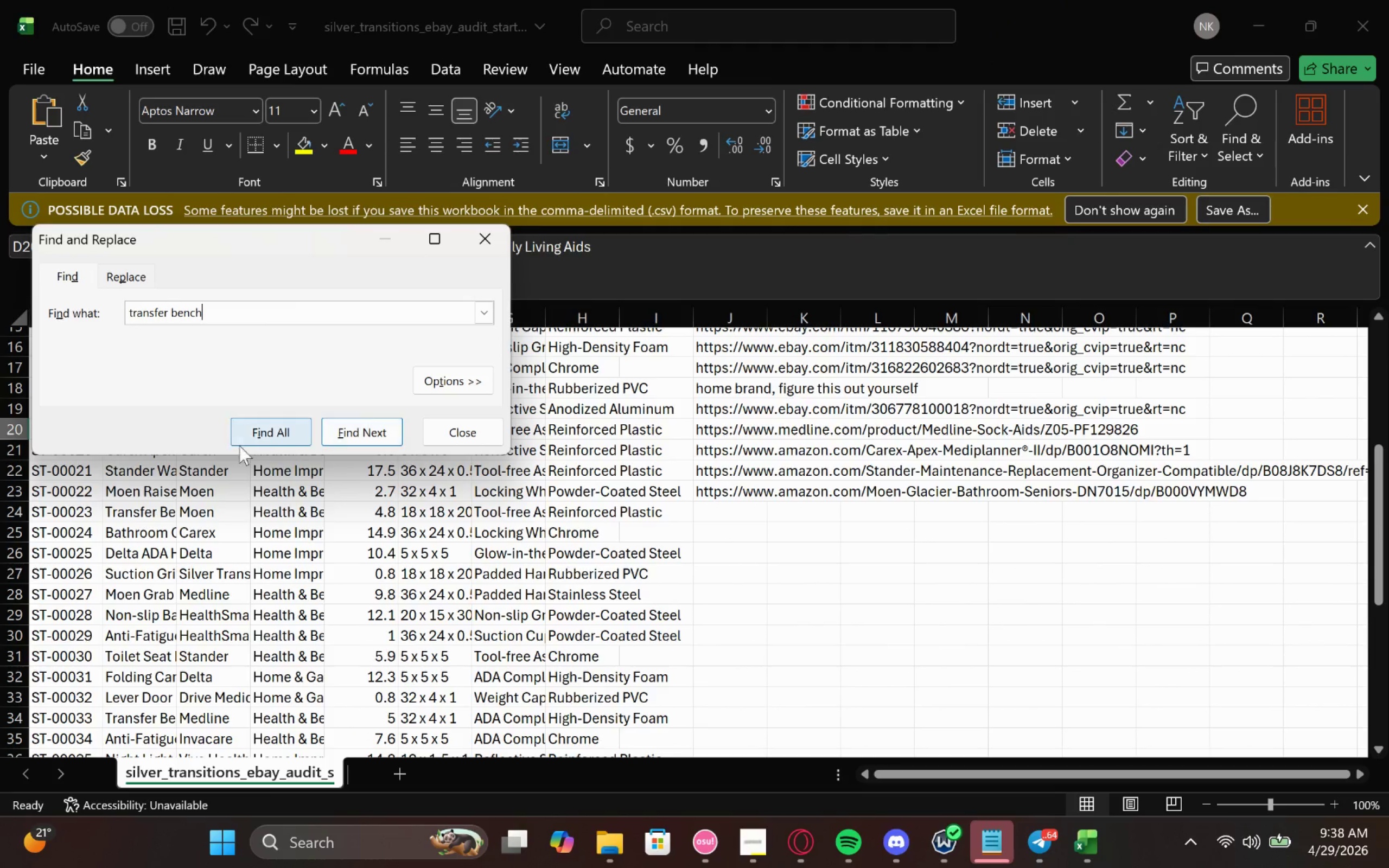 
left_click_drag(start_coordinate=[271, 444], to_coordinate=[270, 439])
 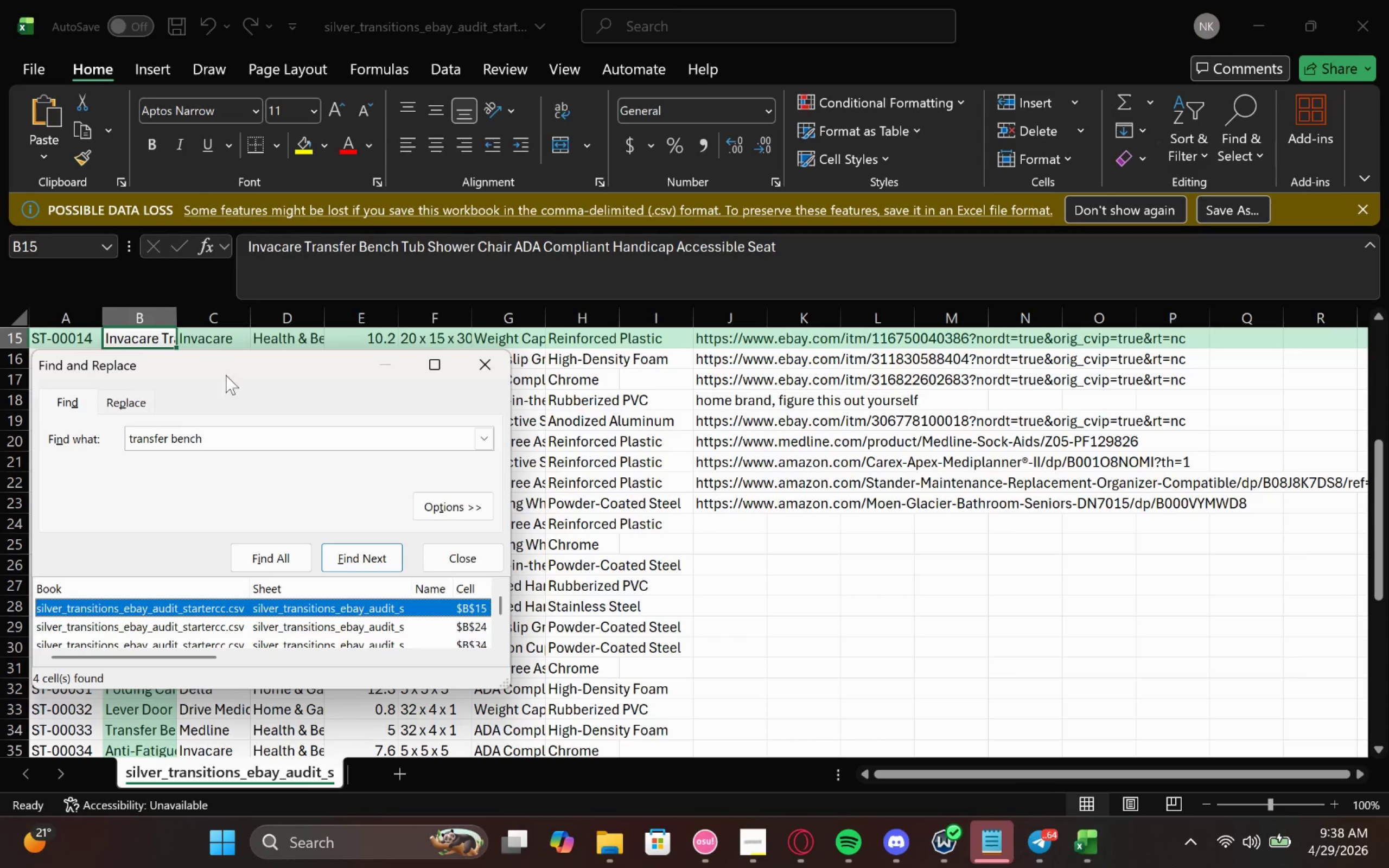 
left_click_drag(start_coordinate=[300, 363], to_coordinate=[576, 509])
 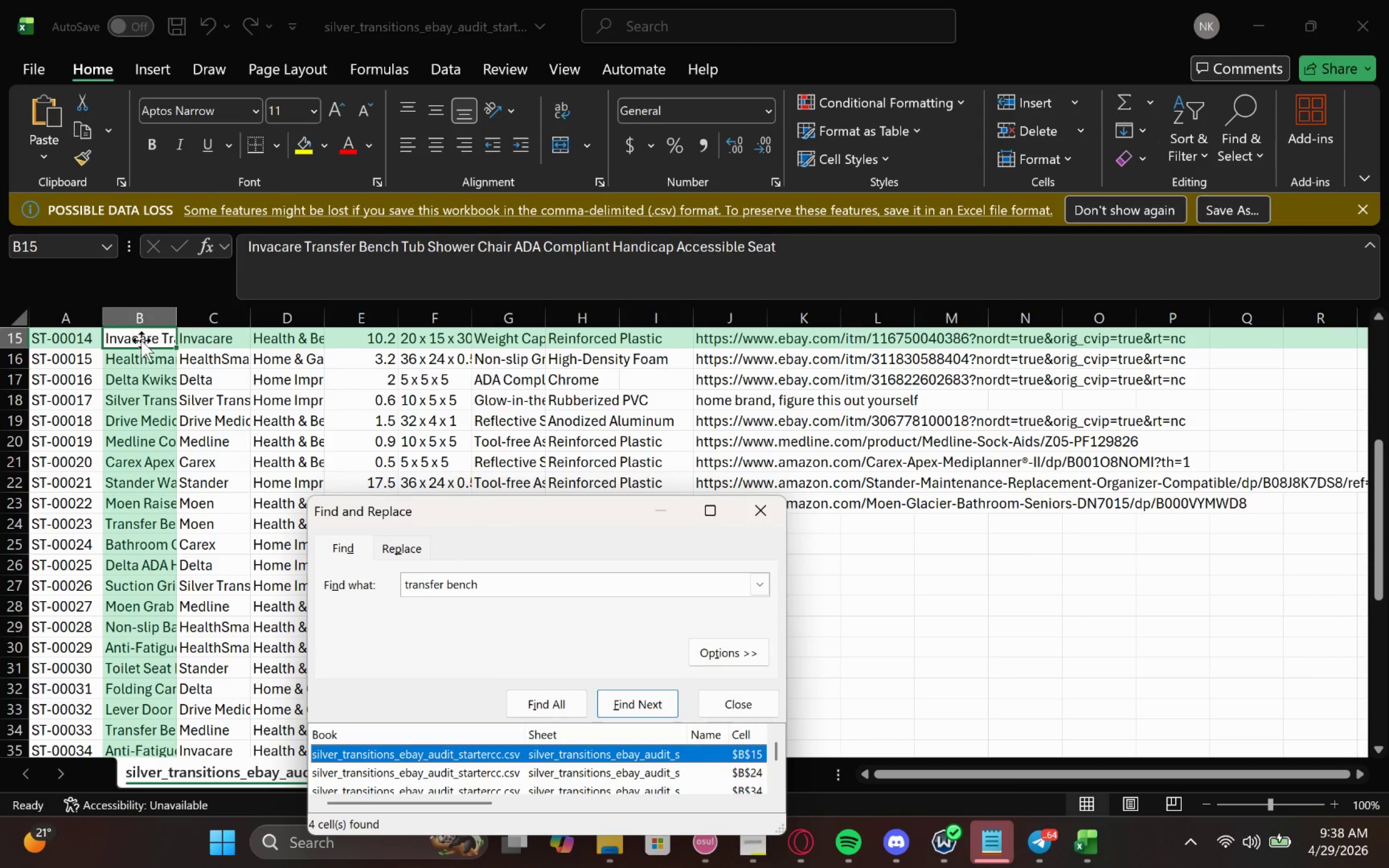 
double_click([141, 340])
 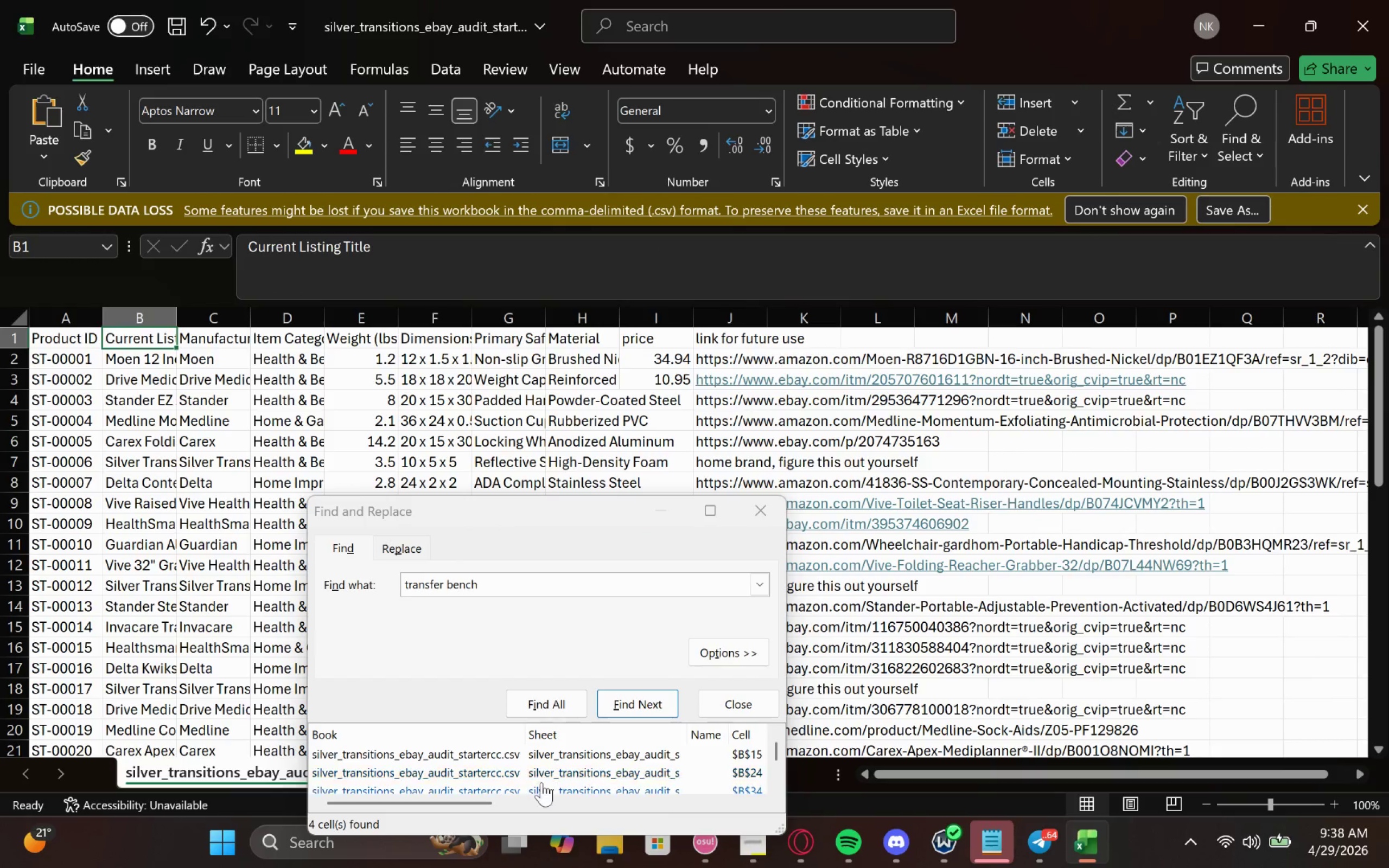 
left_click([636, 711])
 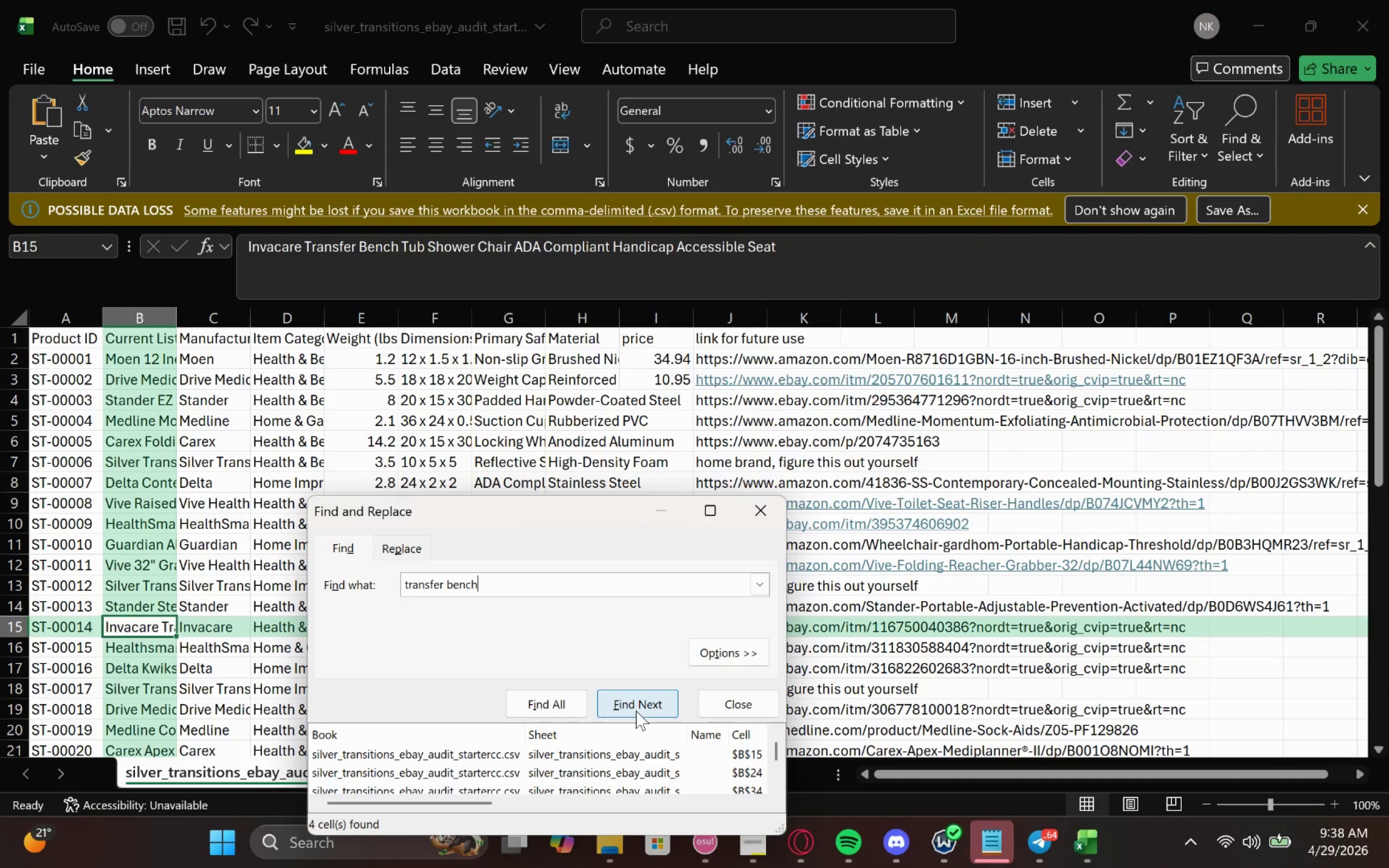 
left_click([636, 711])
 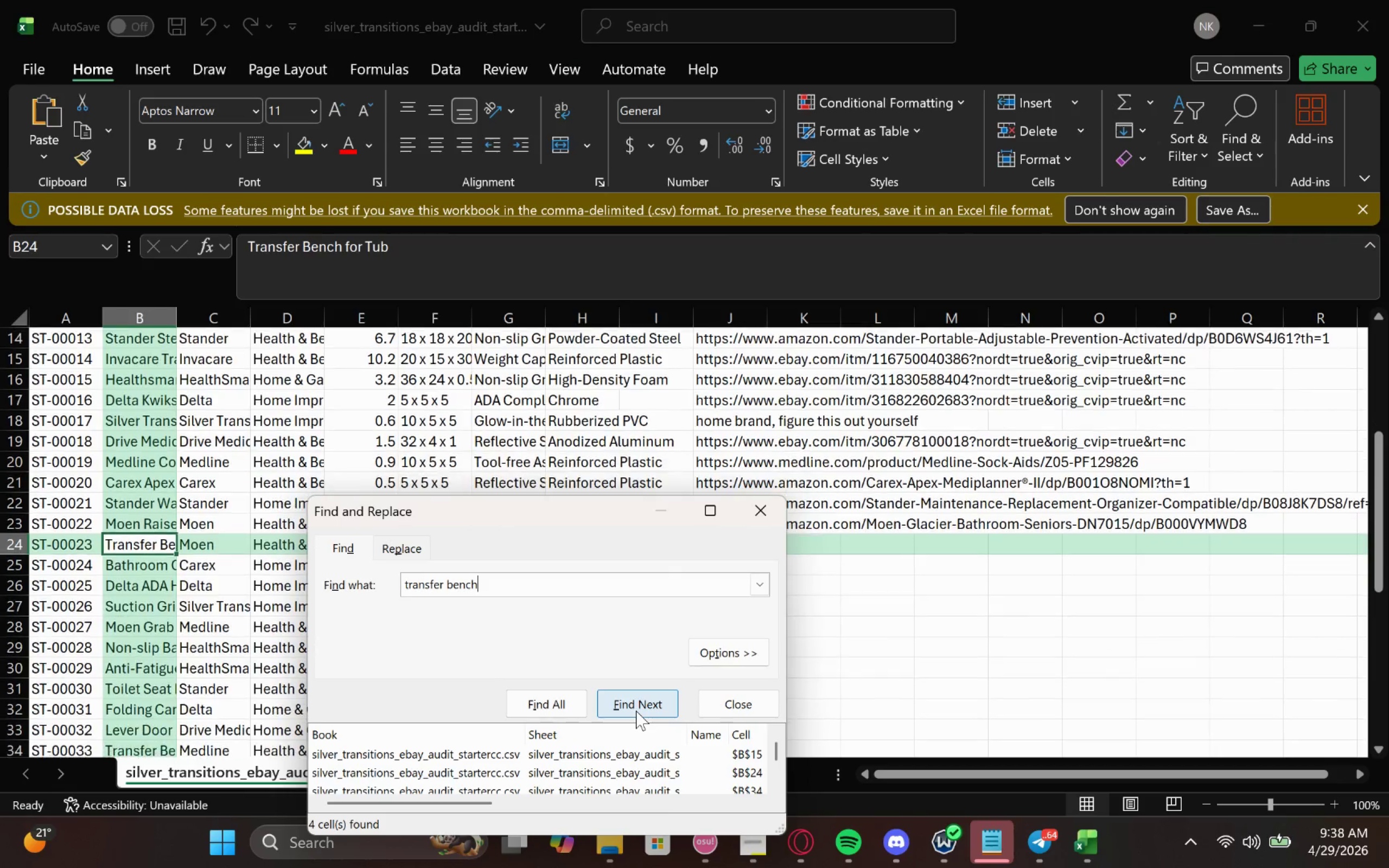 
left_click([636, 711])
 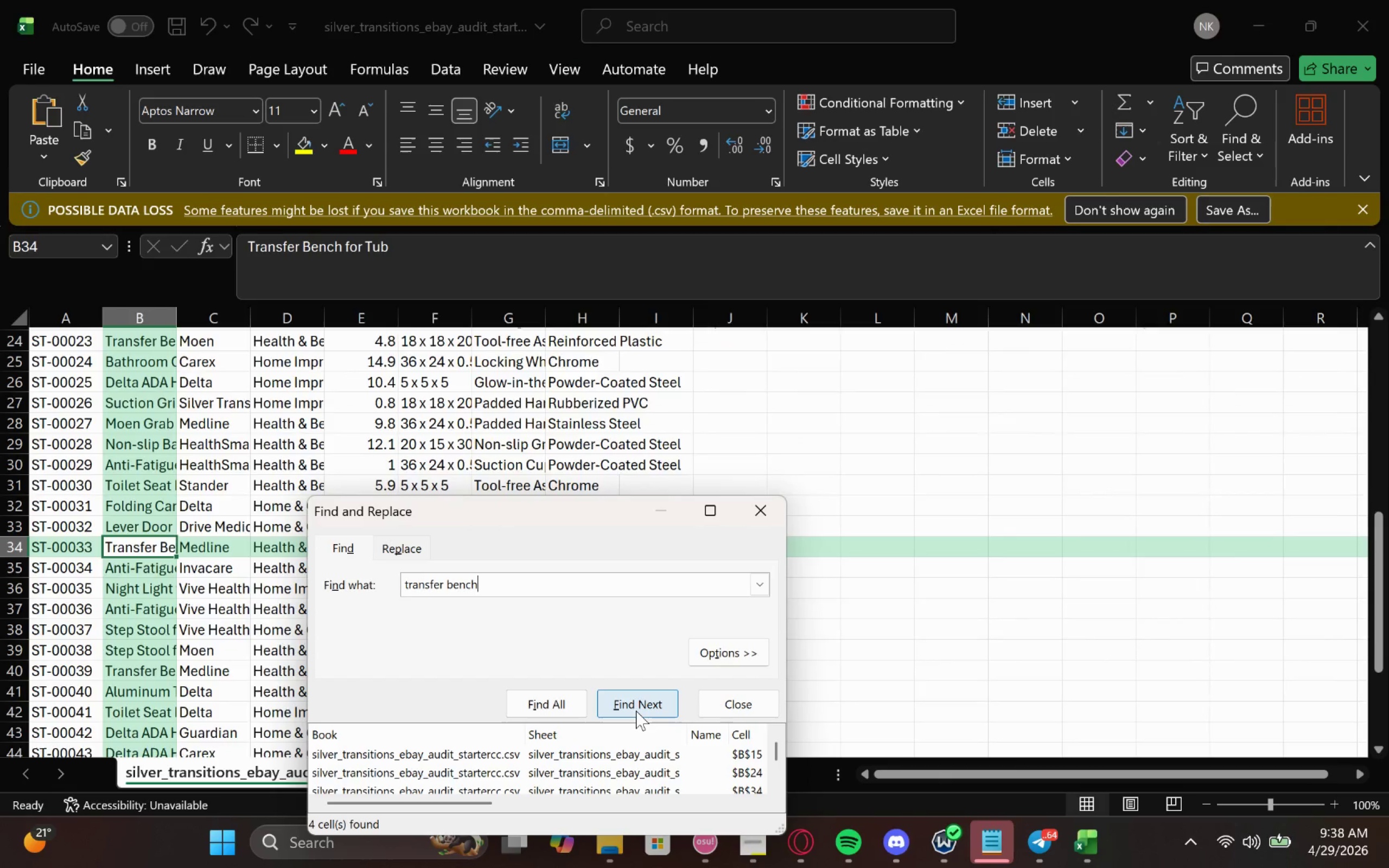 
left_click([636, 711])
 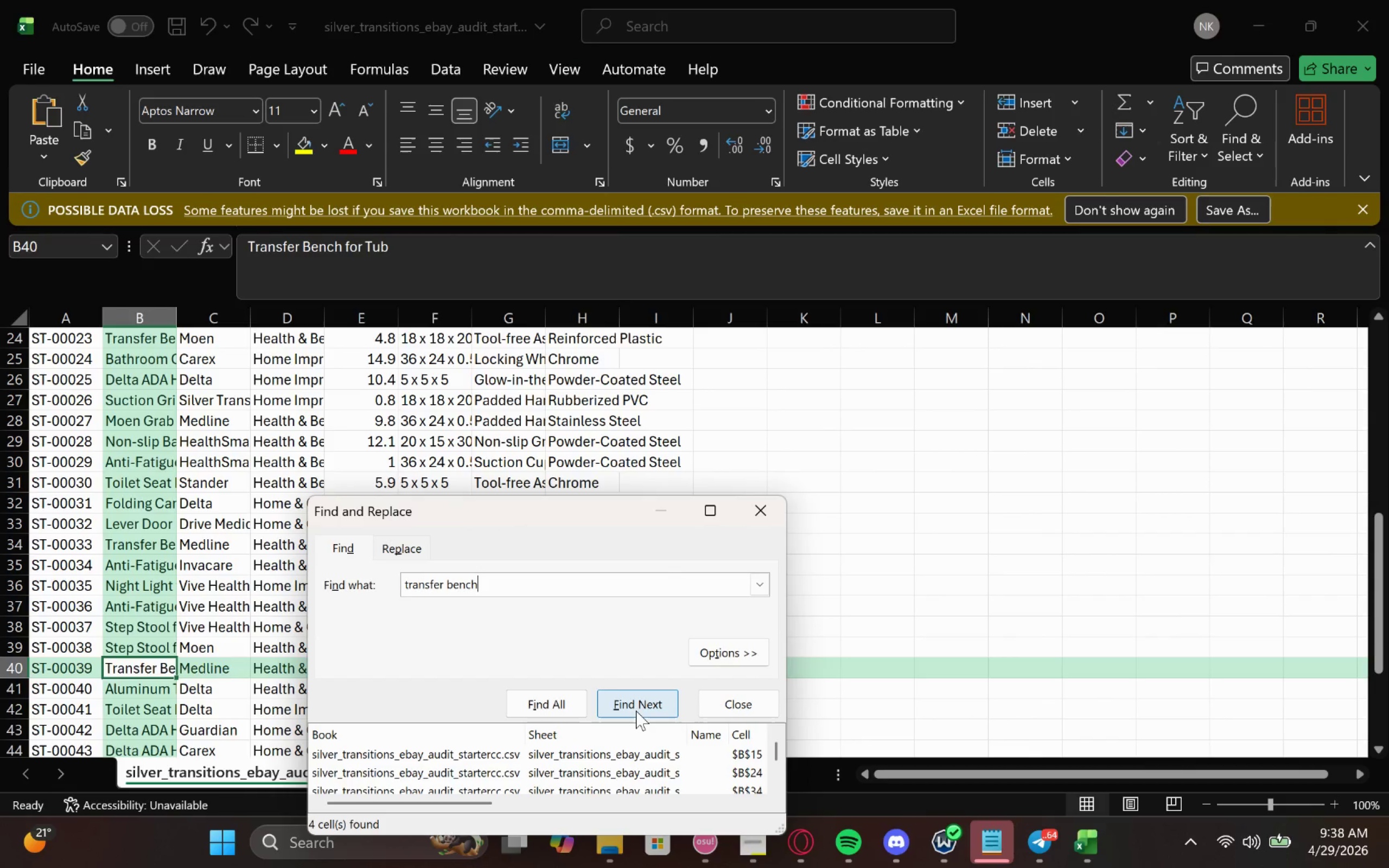 
left_click([636, 711])
 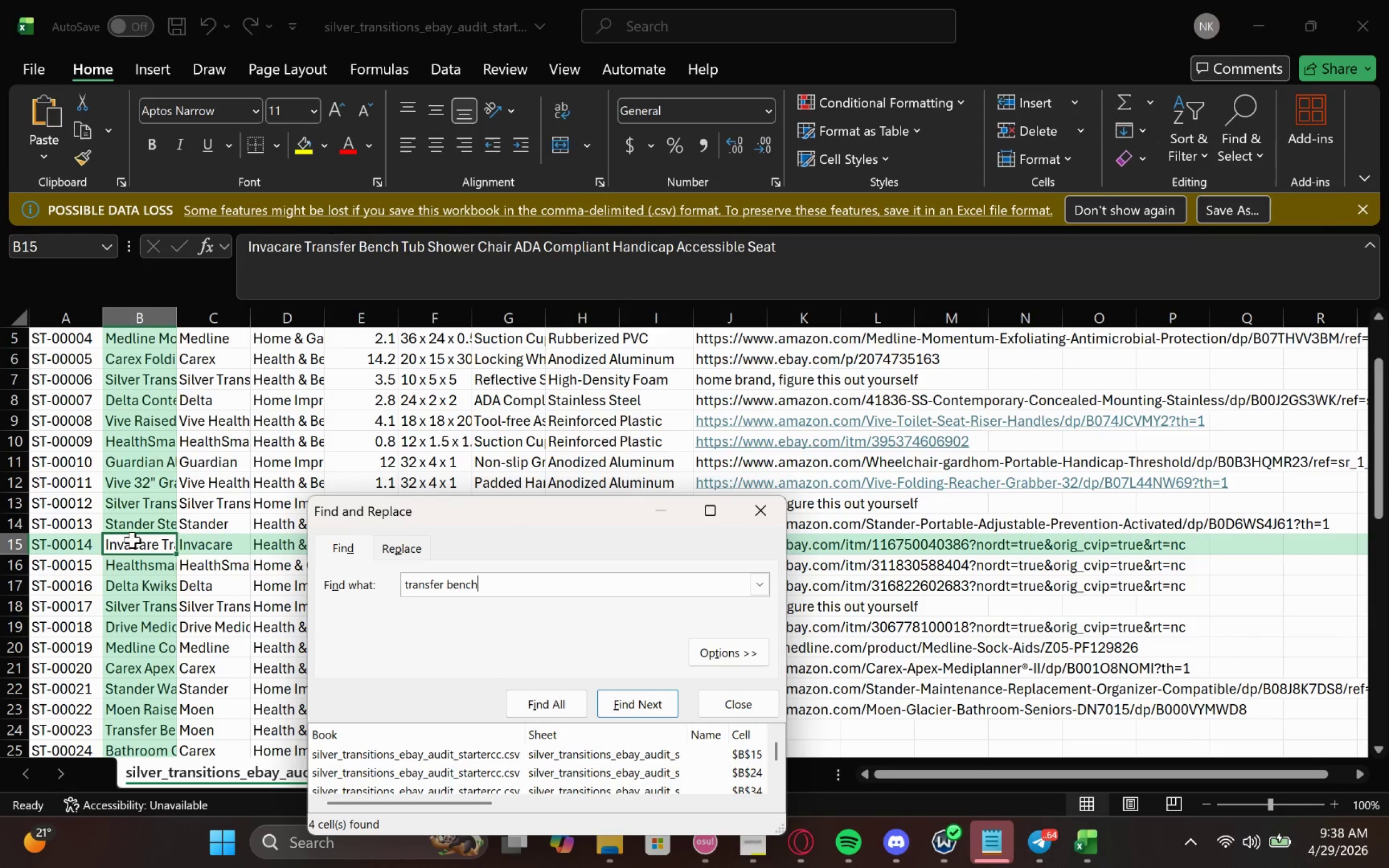 
double_click([141, 542])
 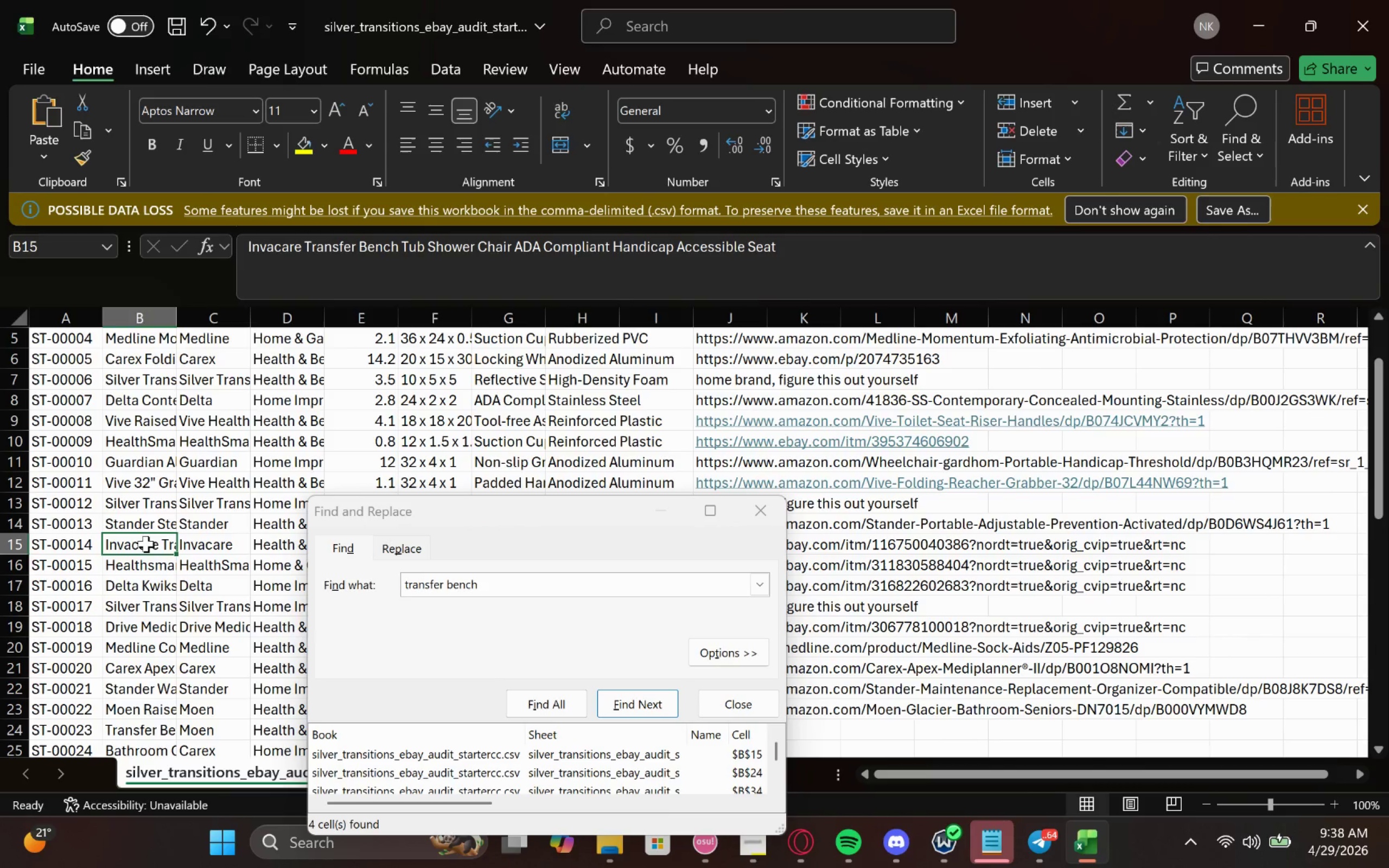 
triple_click([148, 544])
 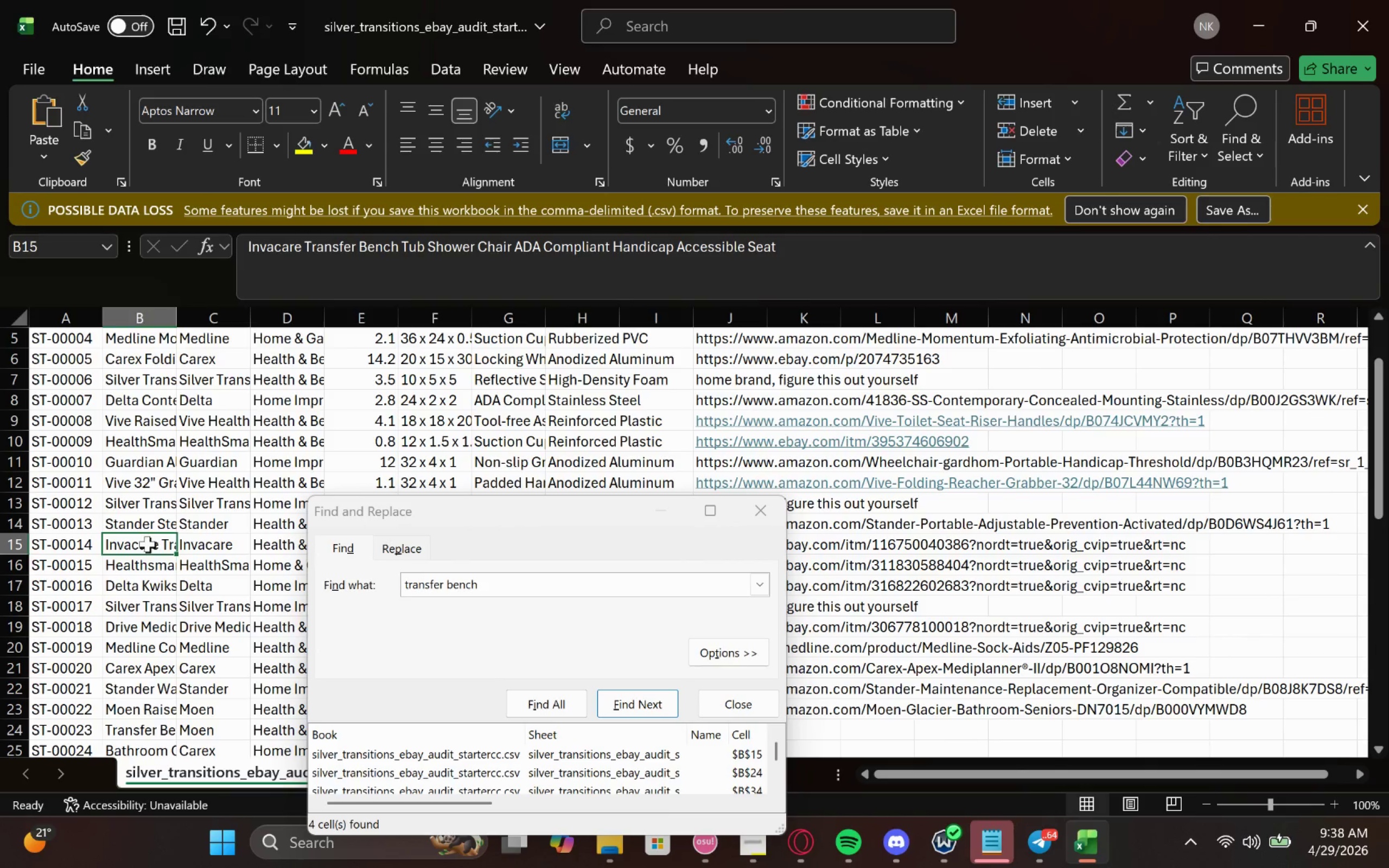 
triple_click([148, 544])
 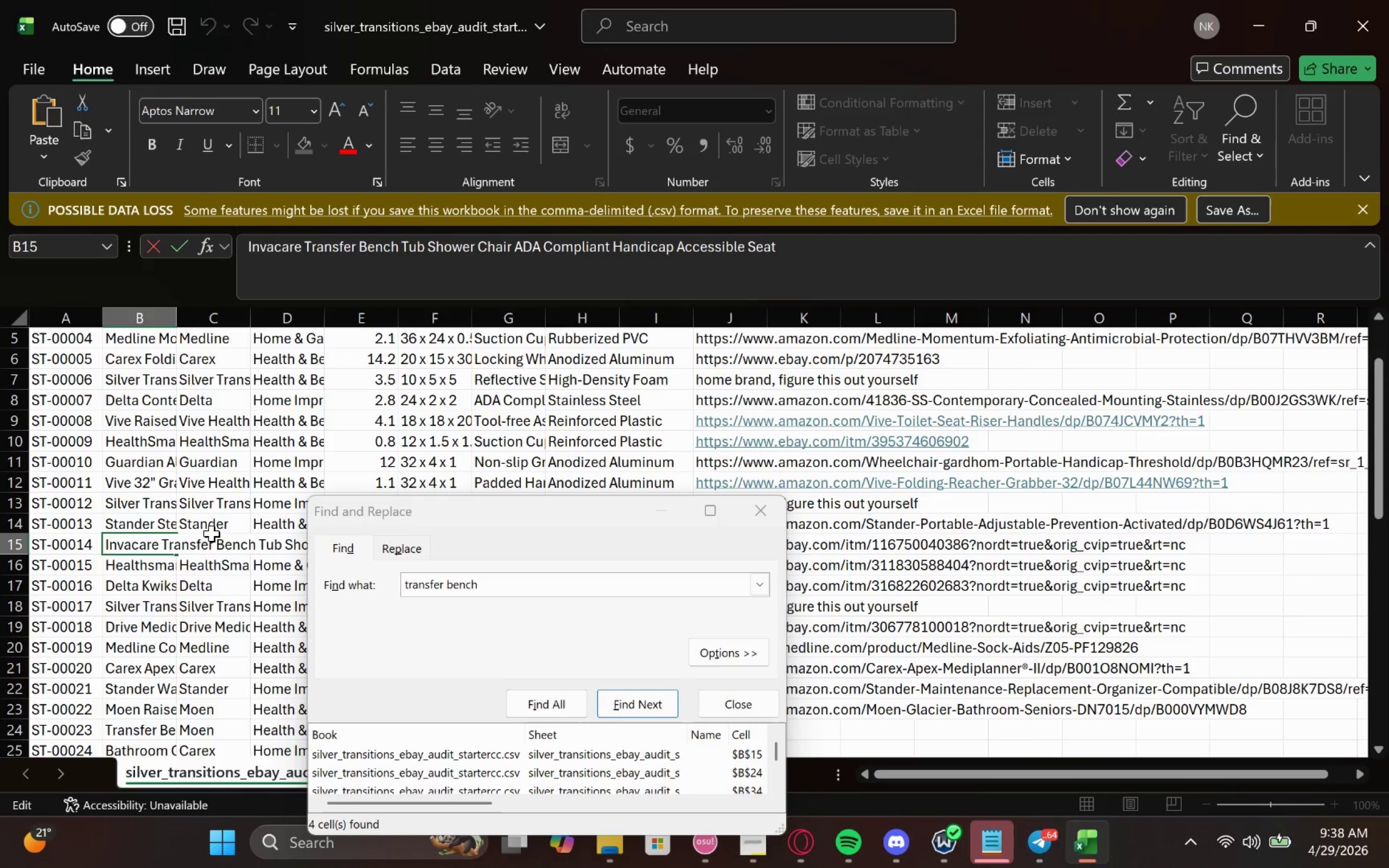 
left_click_drag(start_coordinate=[434, 502], to_coordinate=[891, 513])
 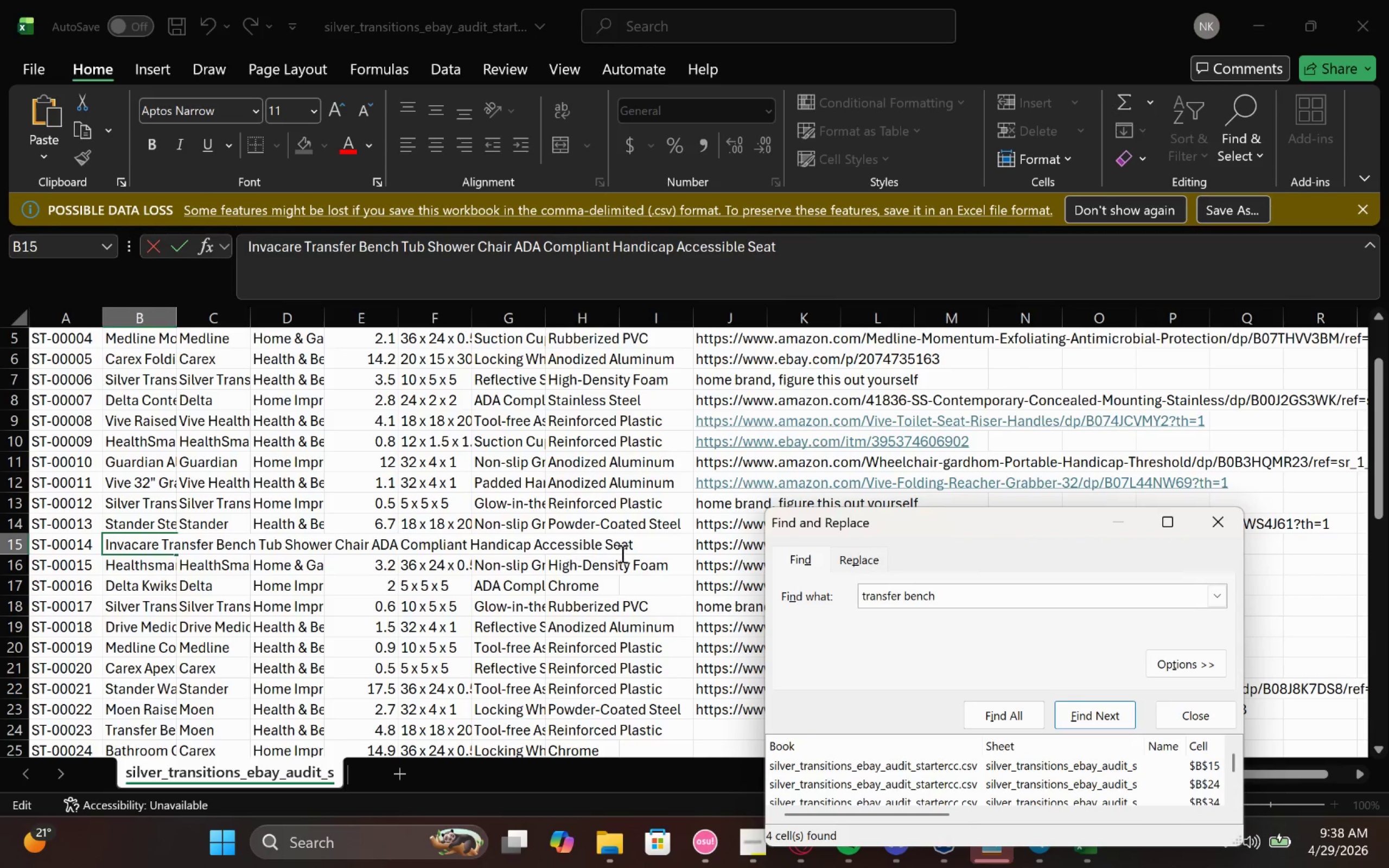 
left_click_drag(start_coordinate=[640, 548], to_coordinate=[162, 564])
 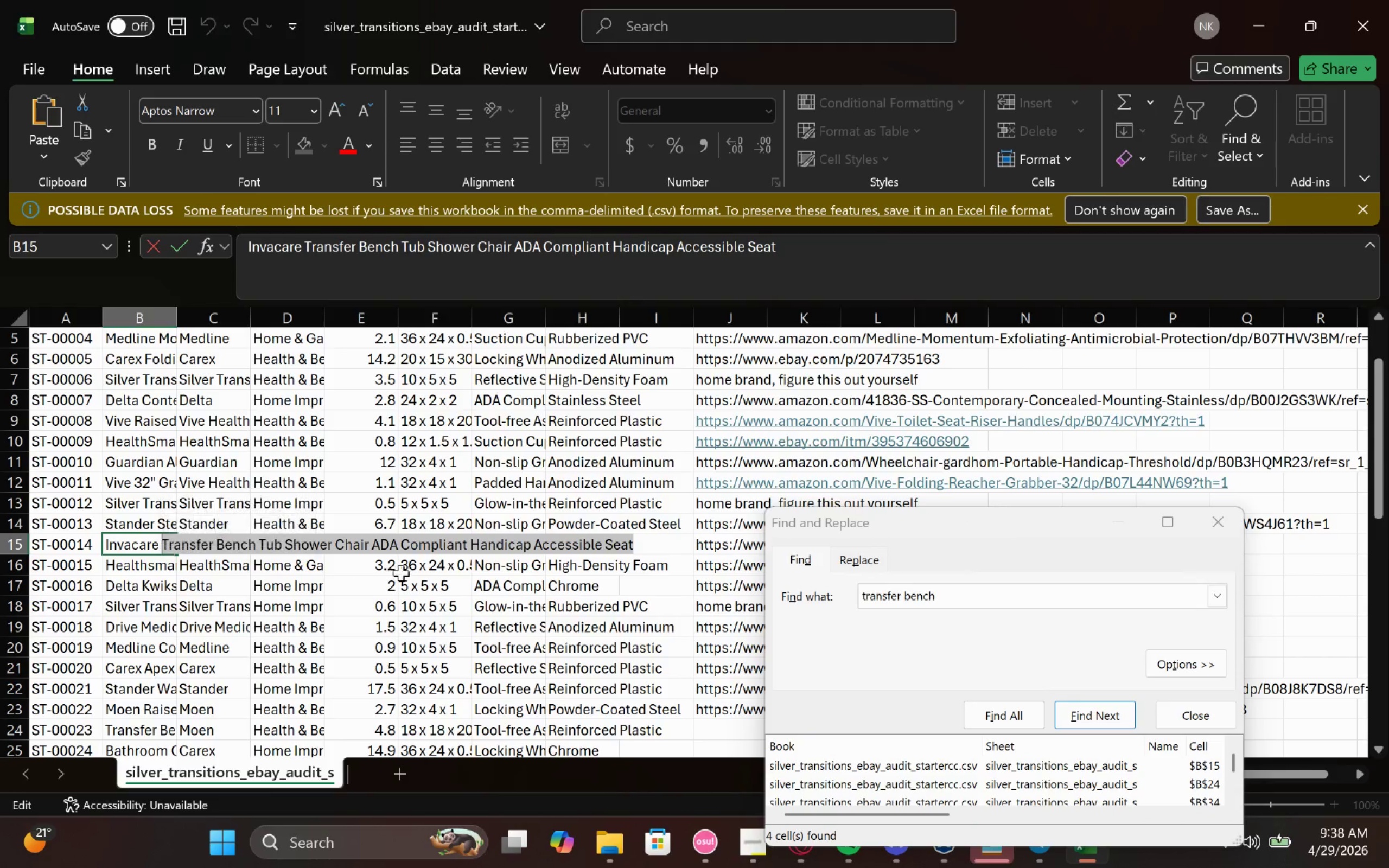 
key(Control+C)
 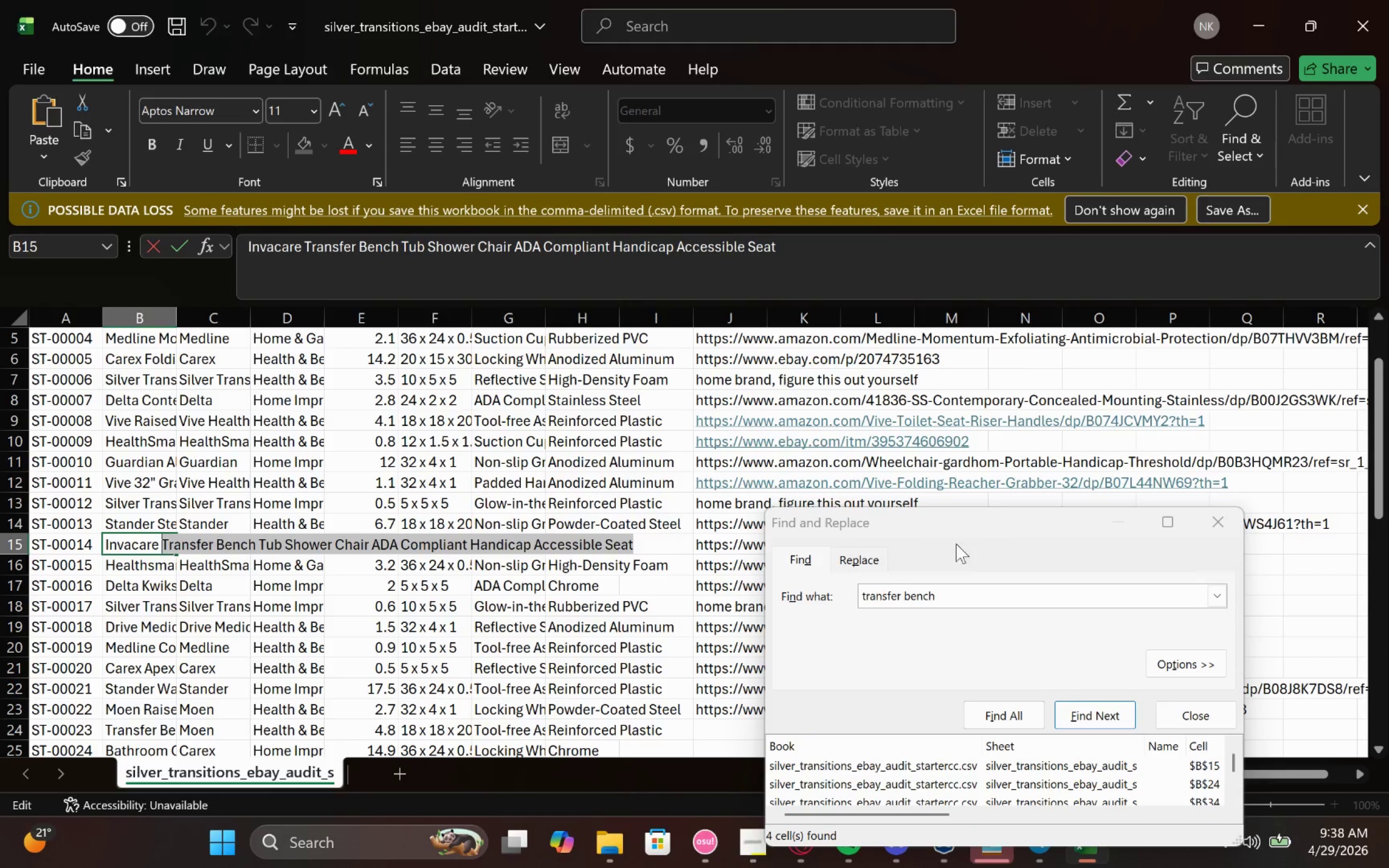 
key(Control+C)
 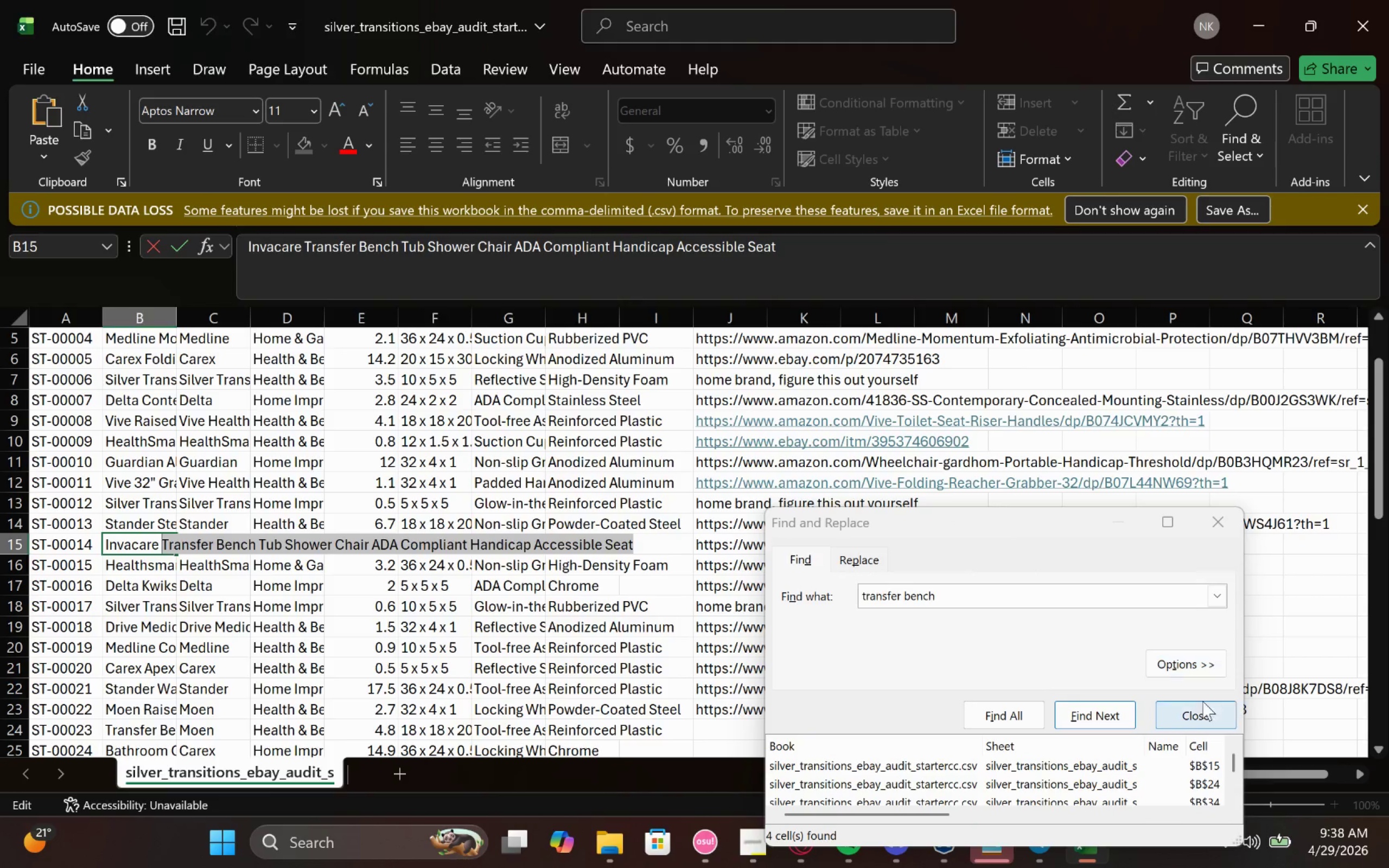 
left_click([1202, 714])
 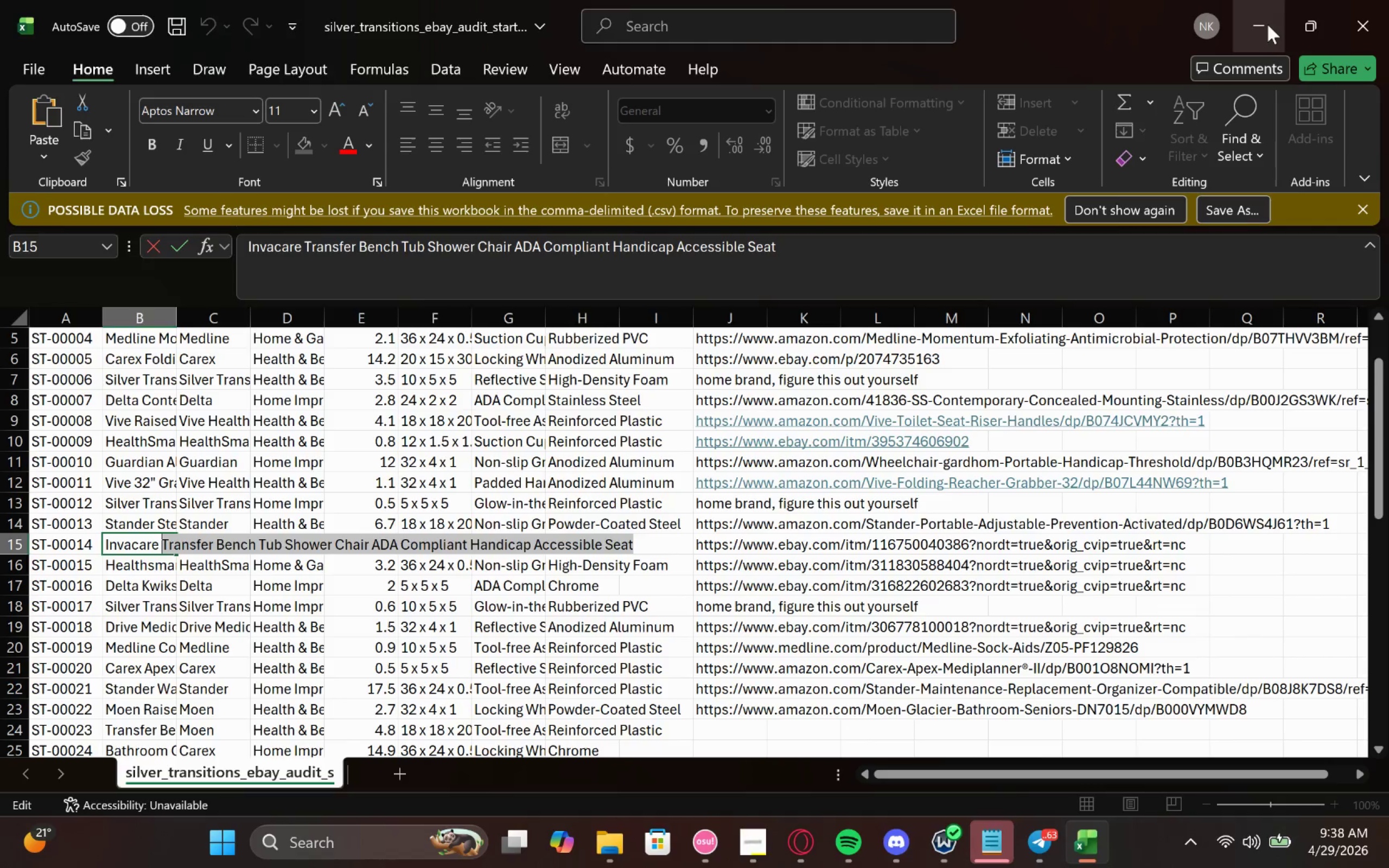 
left_click([1267, 21])
 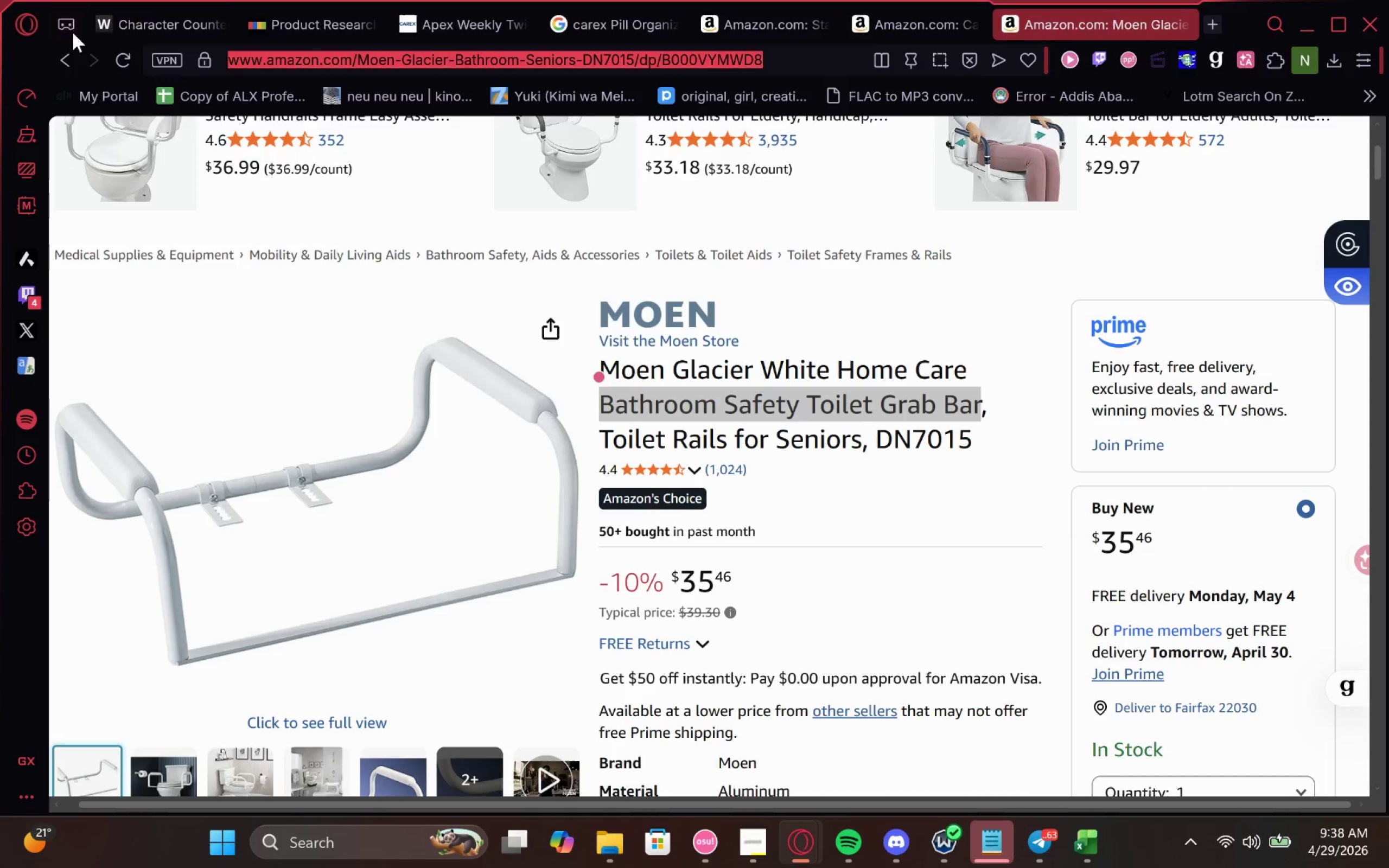 
left_click([120, 22])
 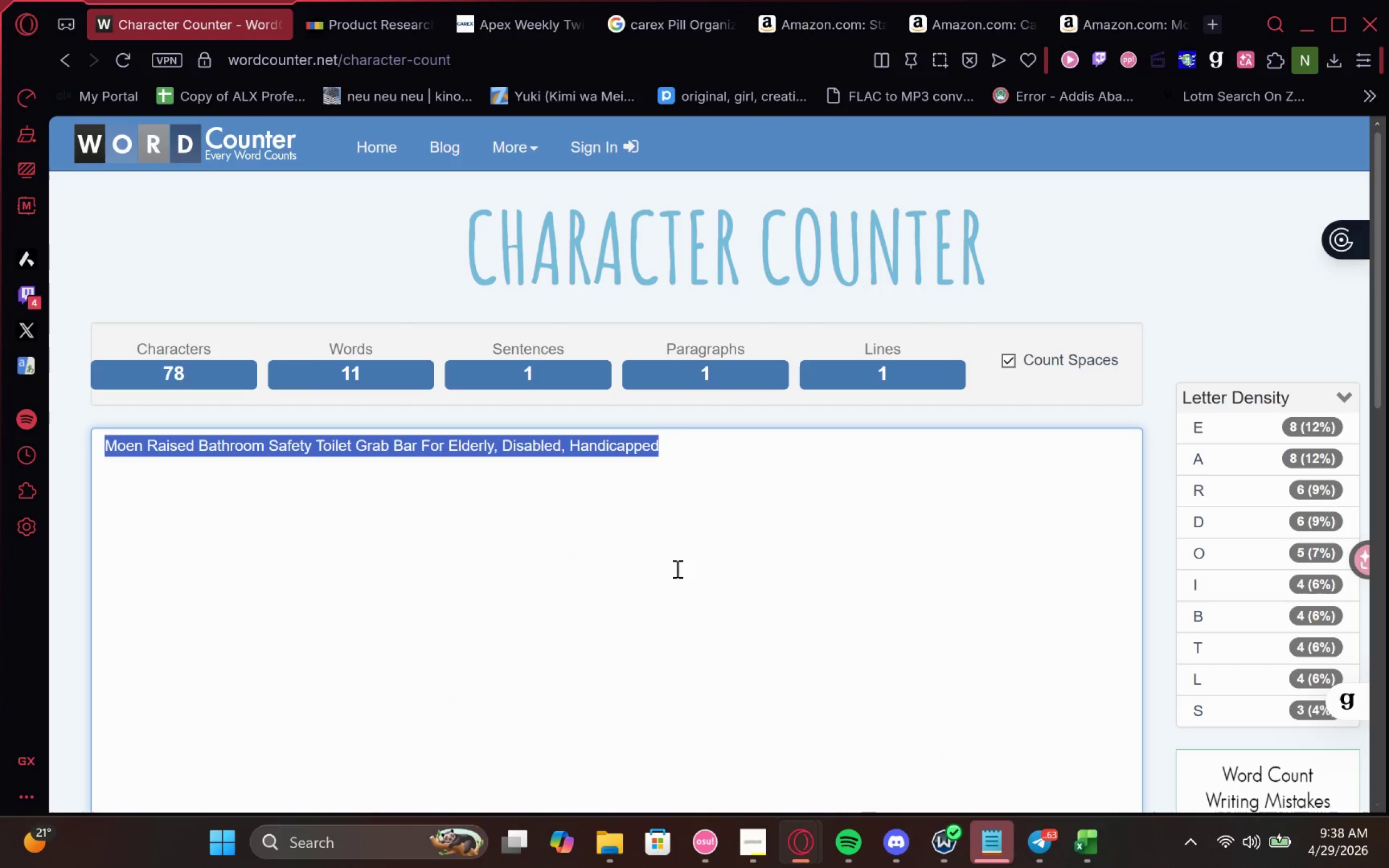 
type(Moen )
 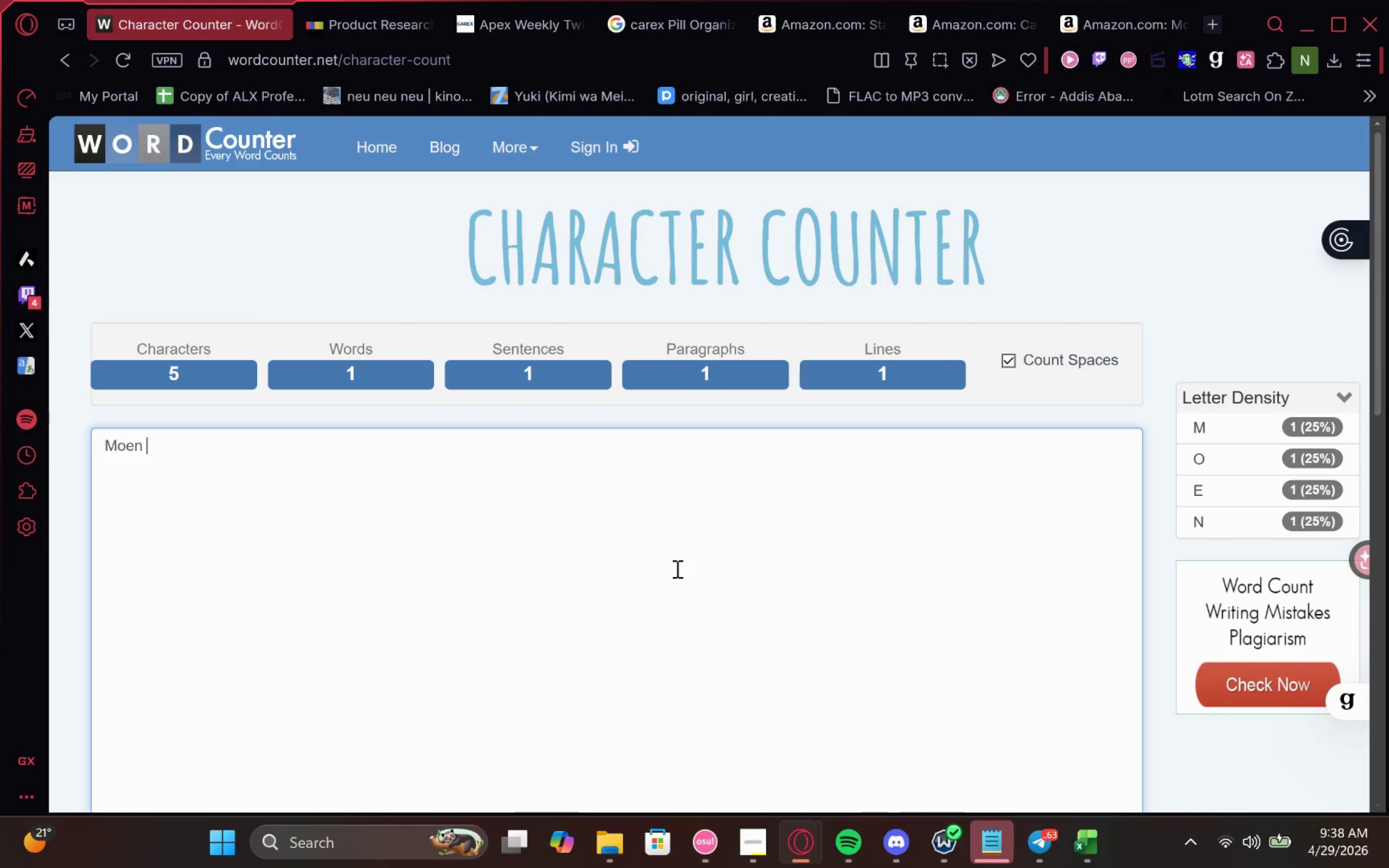 
key(Control+V)
 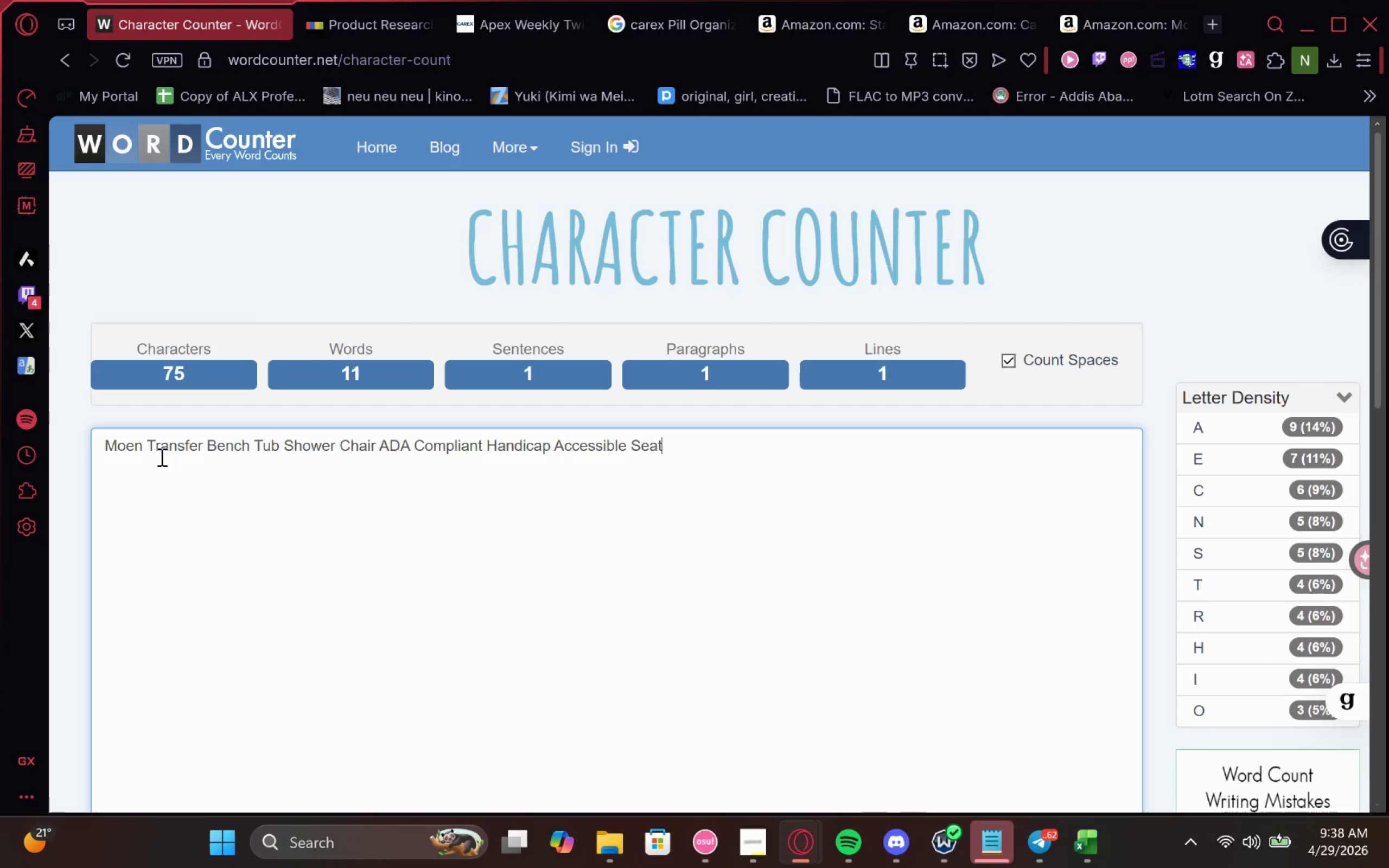 
left_click([152, 451])
 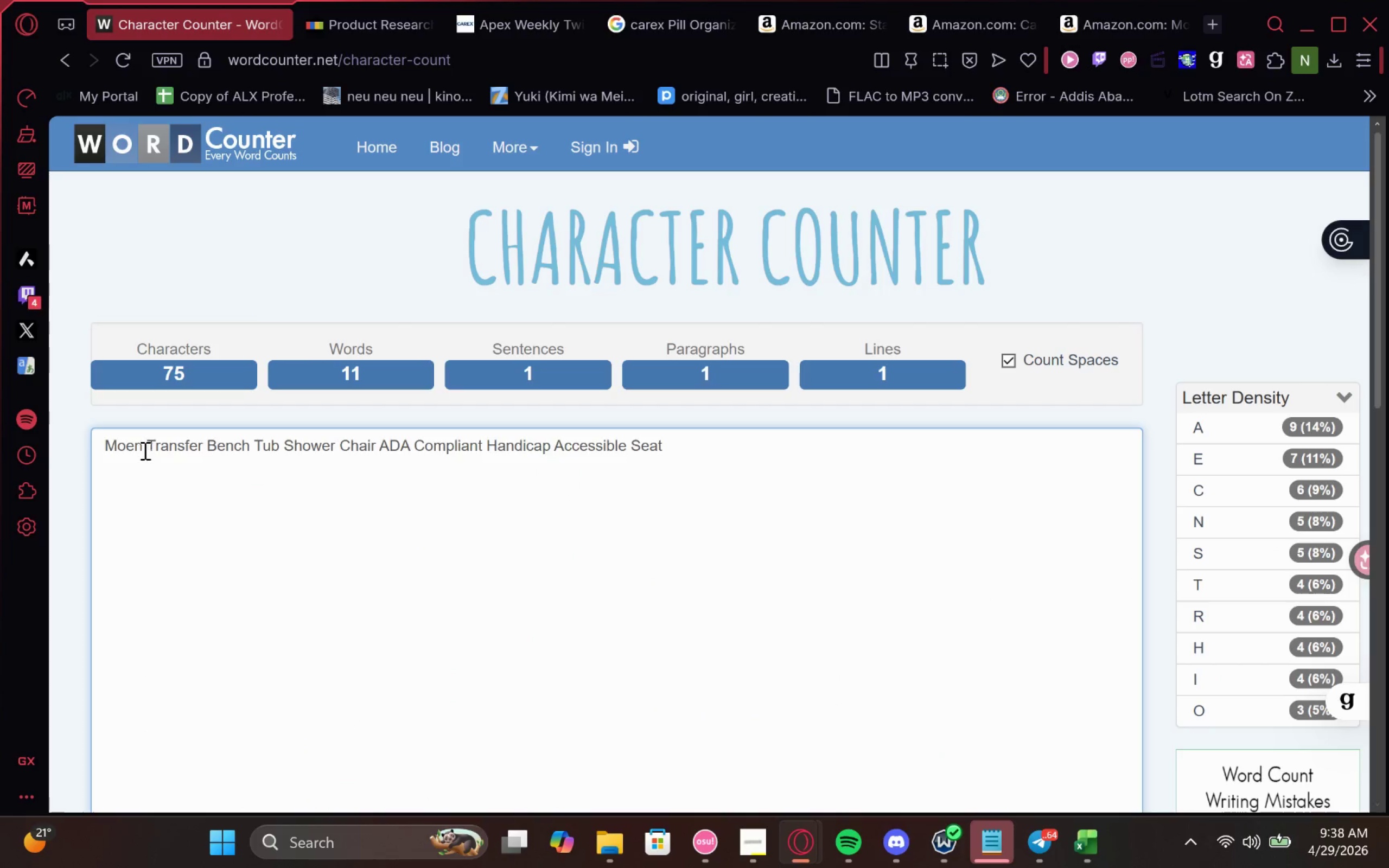 
left_click([144, 450])
 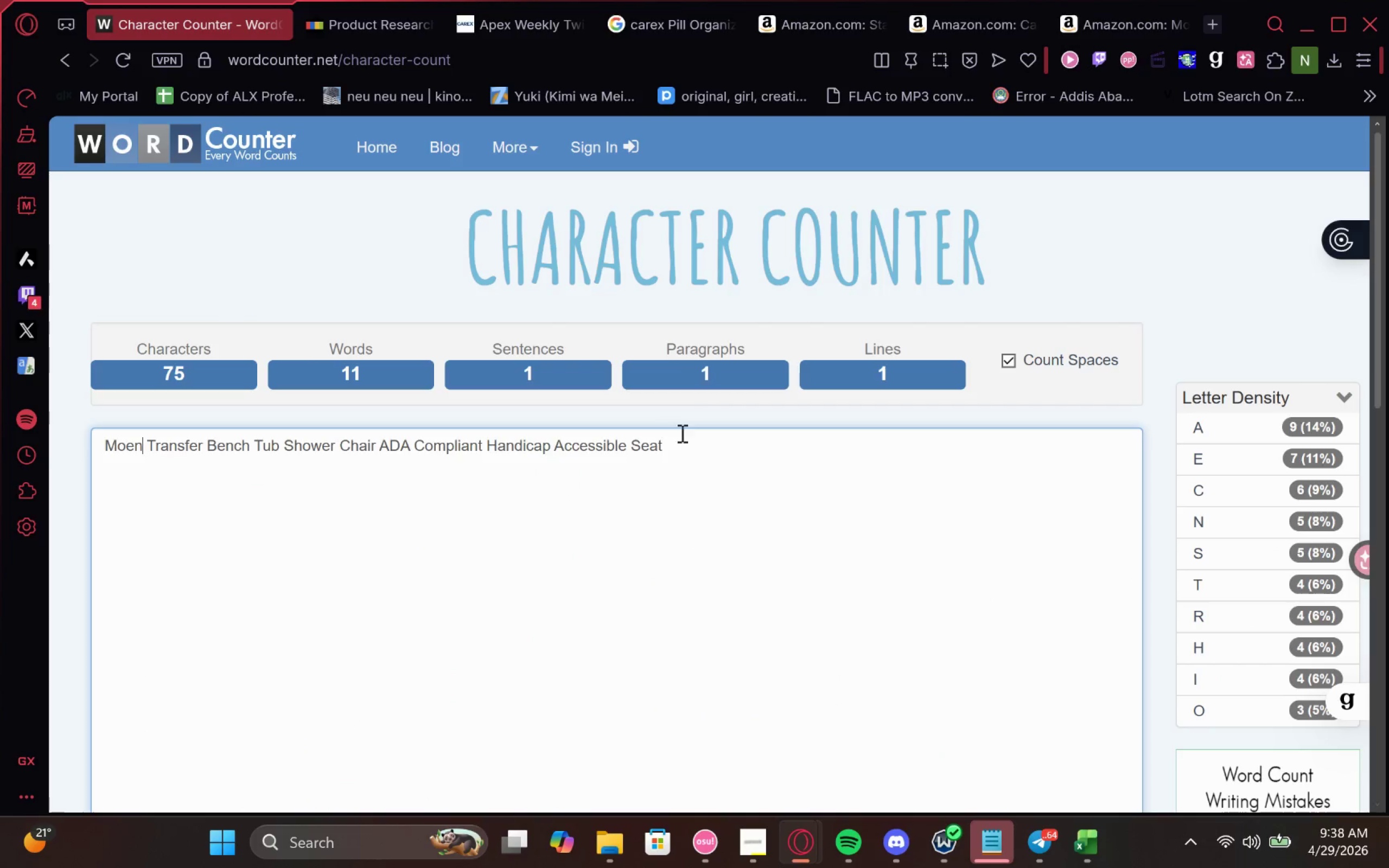 
left_click_drag(start_coordinate=[683, 439], to_coordinate=[29, 405])
 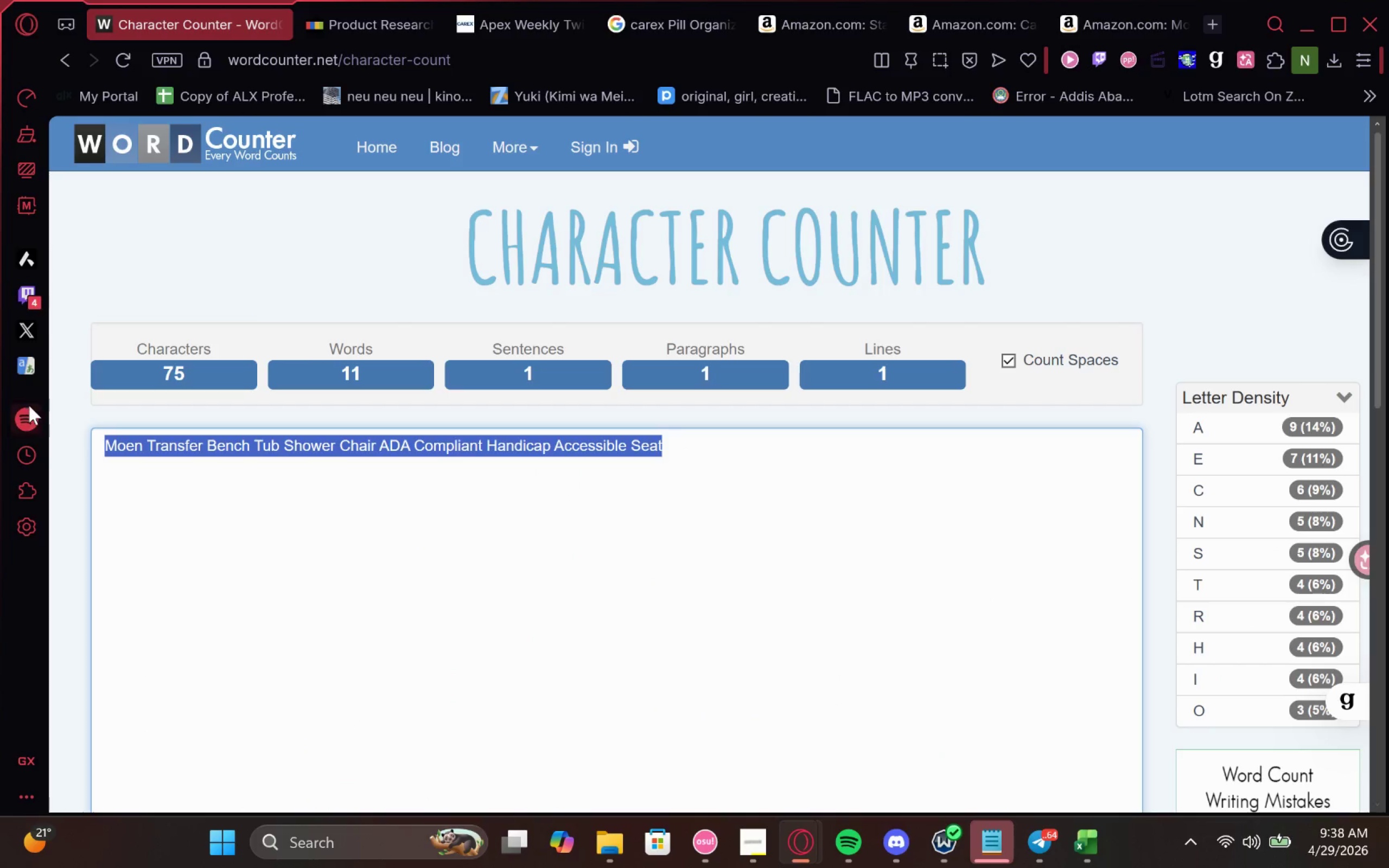 
key(Control+C)
 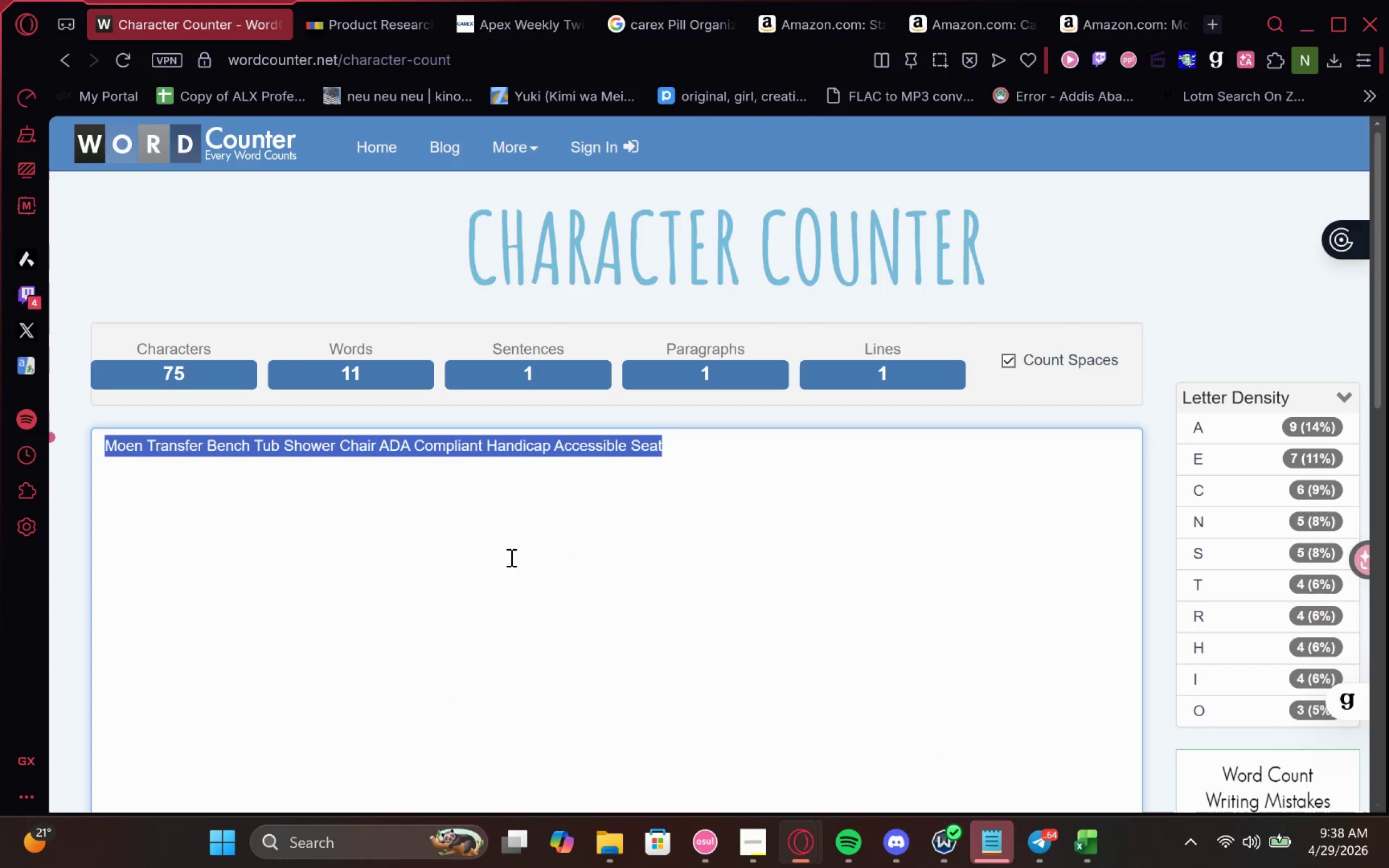 
key(Control+C)
 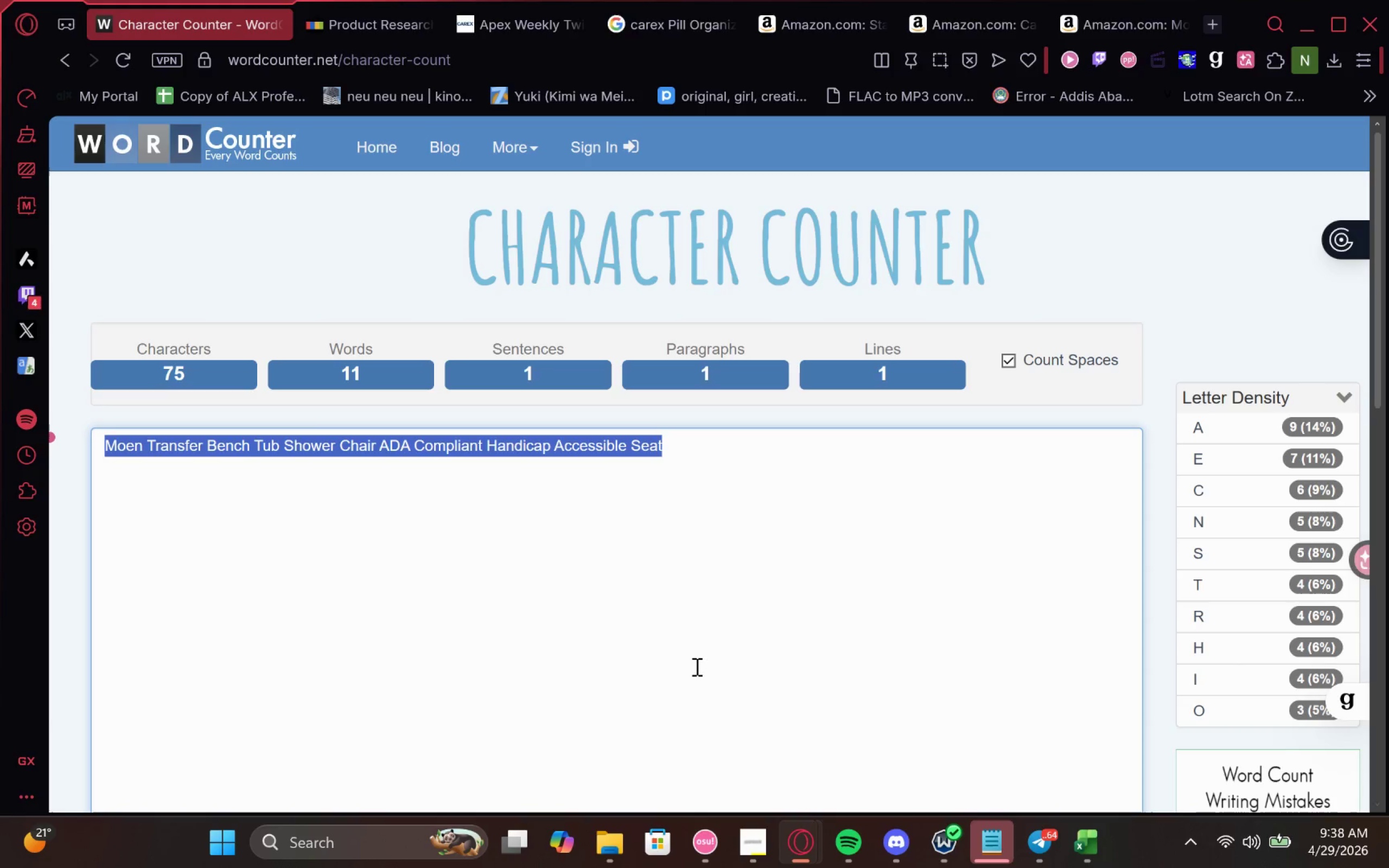 
key(Control+C)
 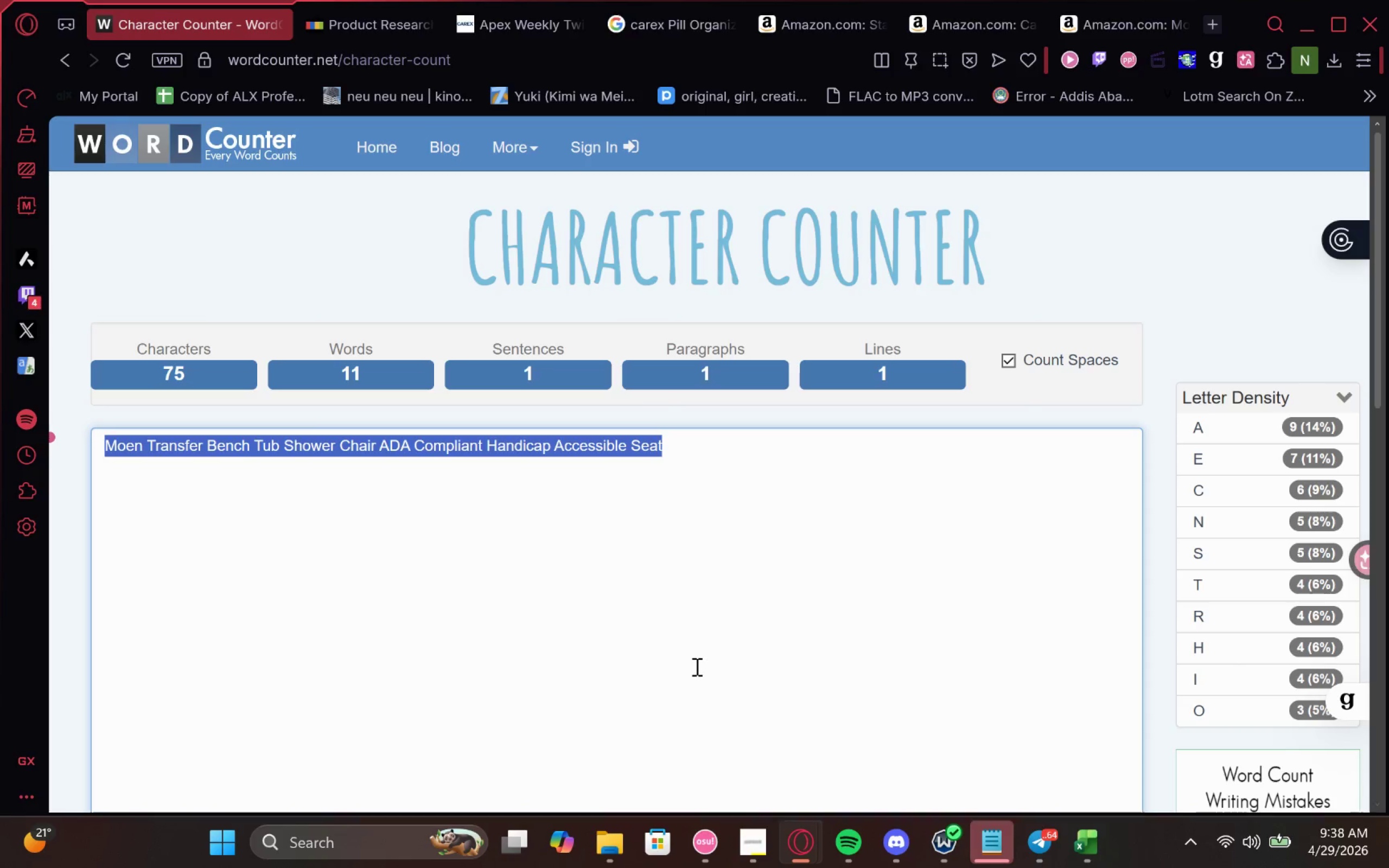 
key(Control+C)
 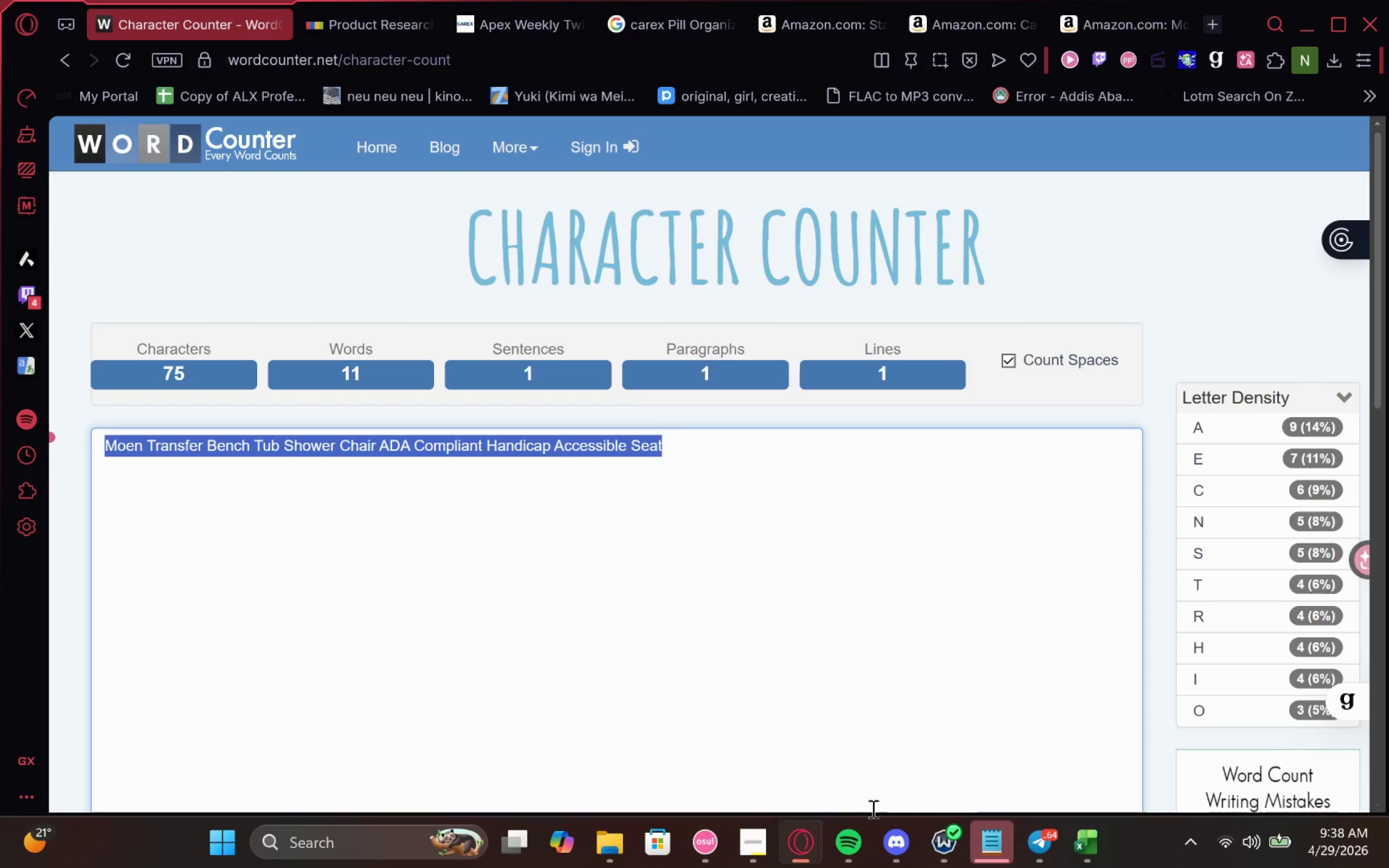 
mouse_move([858, 854])
 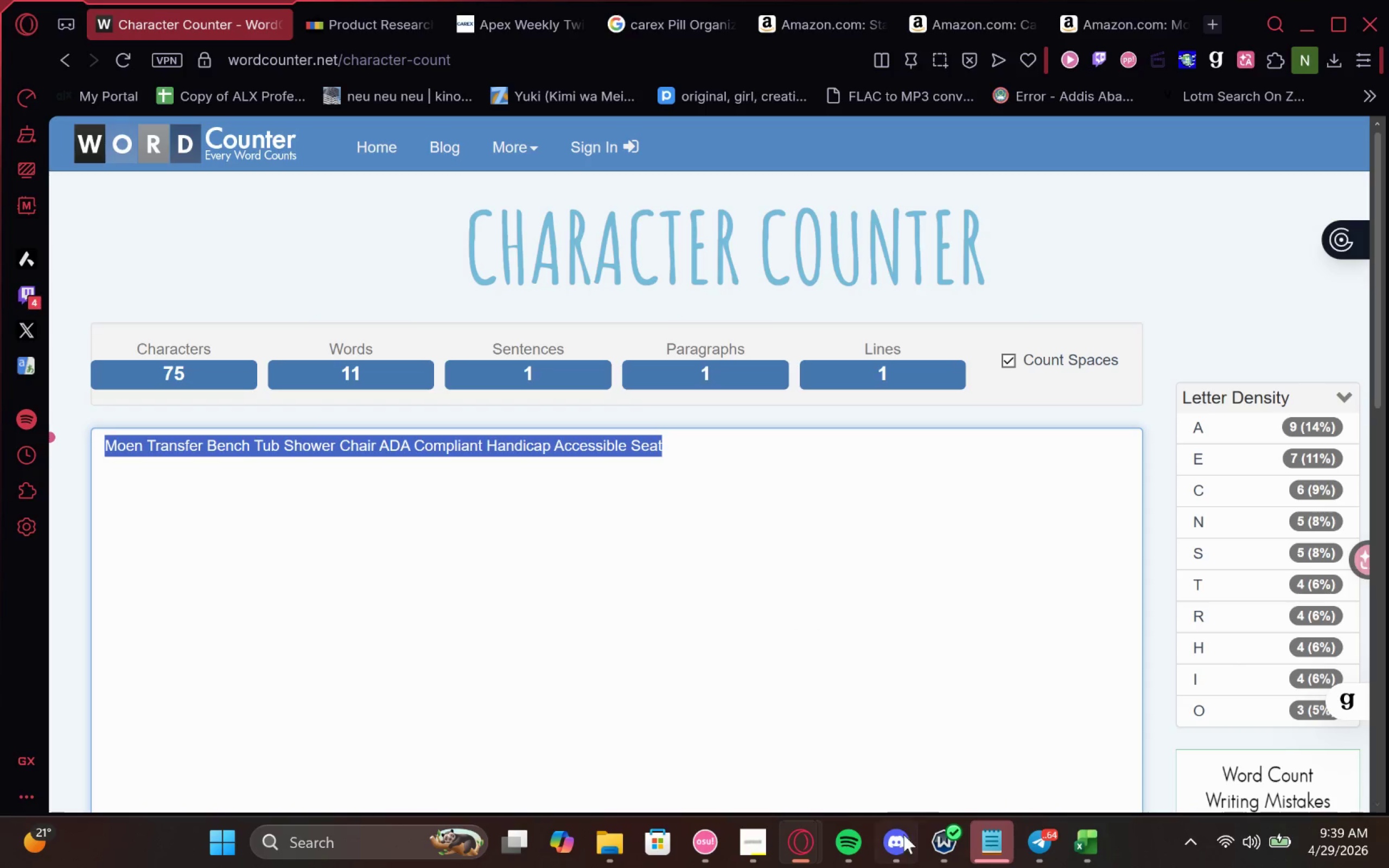 
left_click([901, 845])
 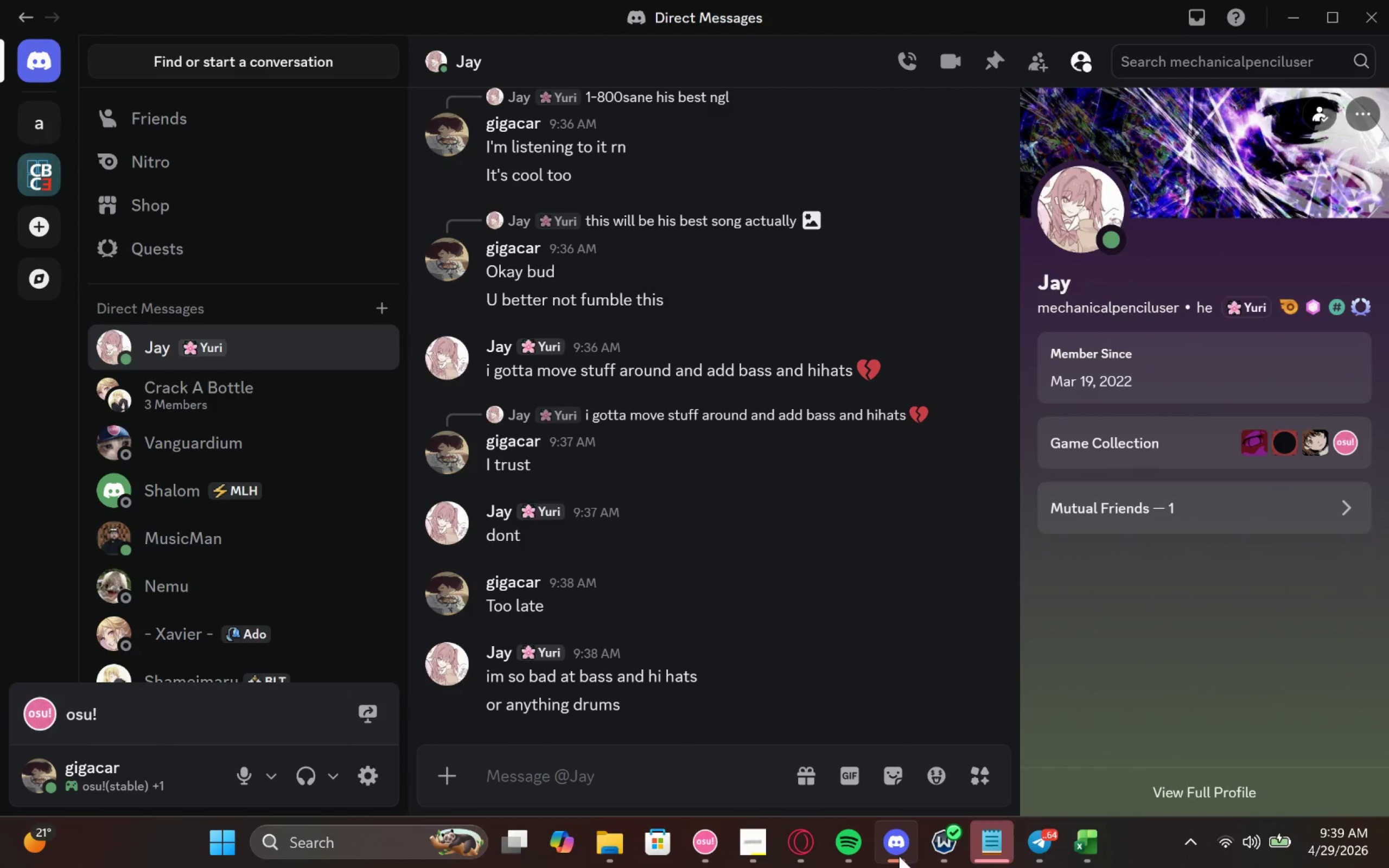 
left_click([921, 861])
 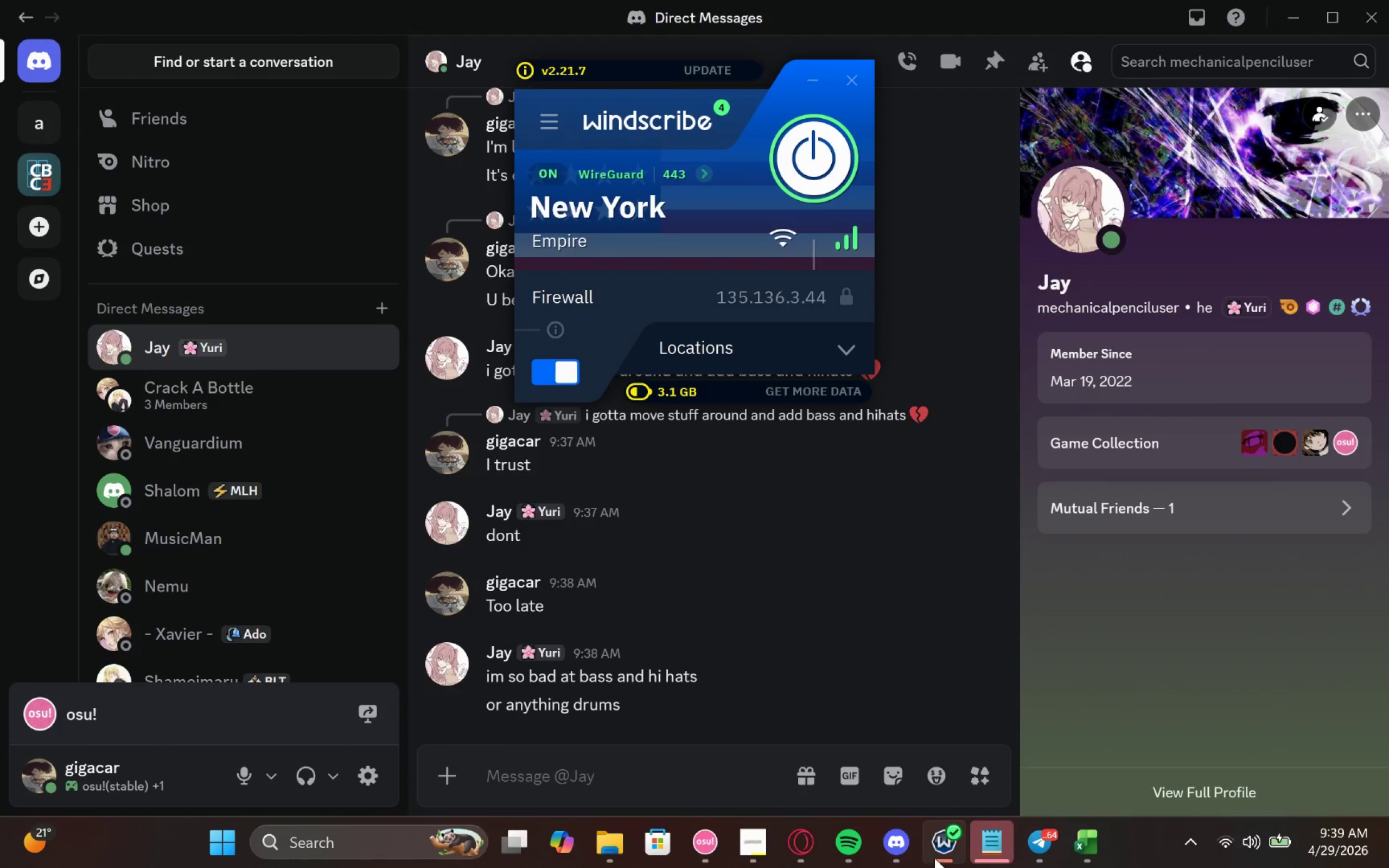 
left_click([947, 856])
 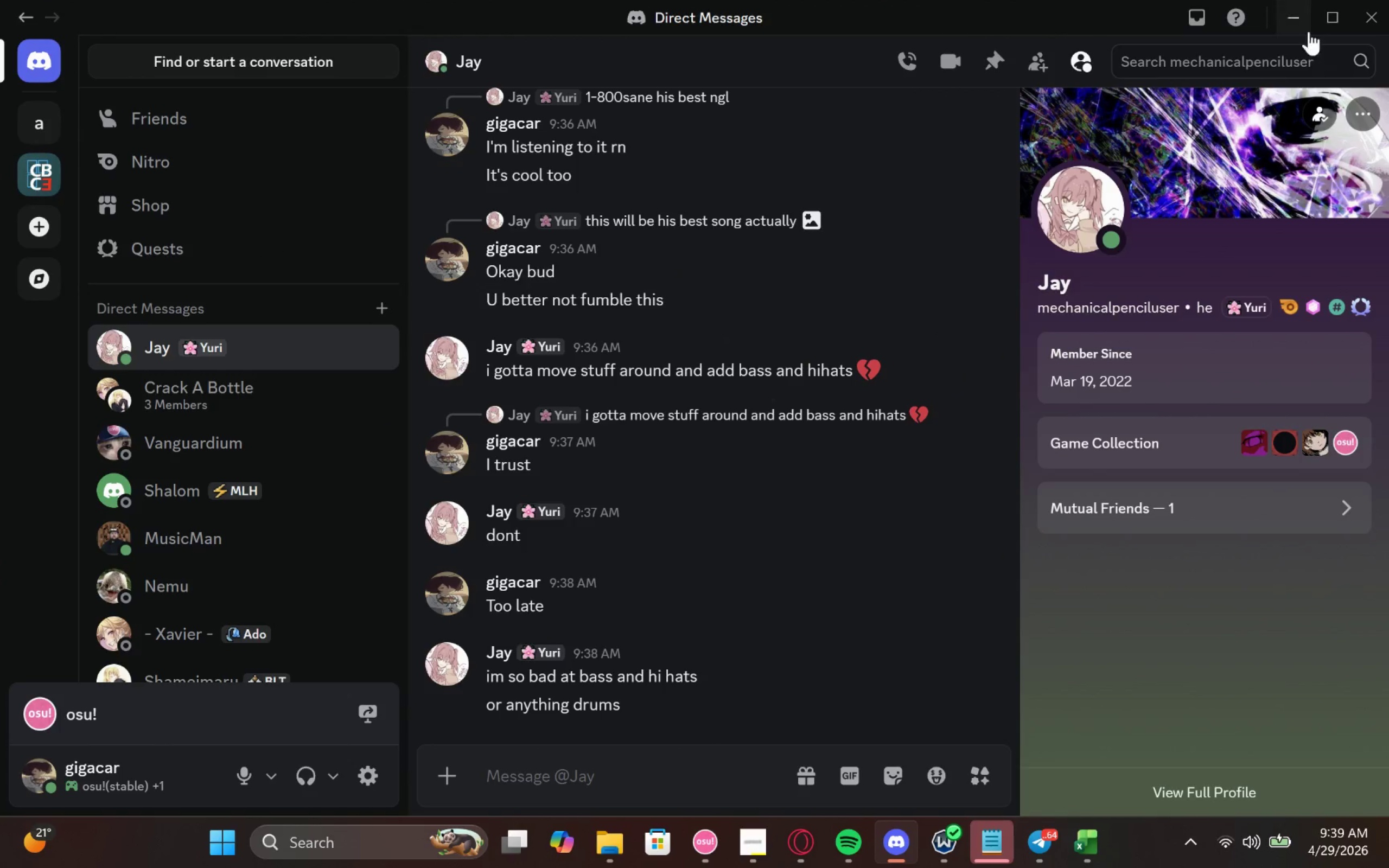 
left_click([1308, 30])
 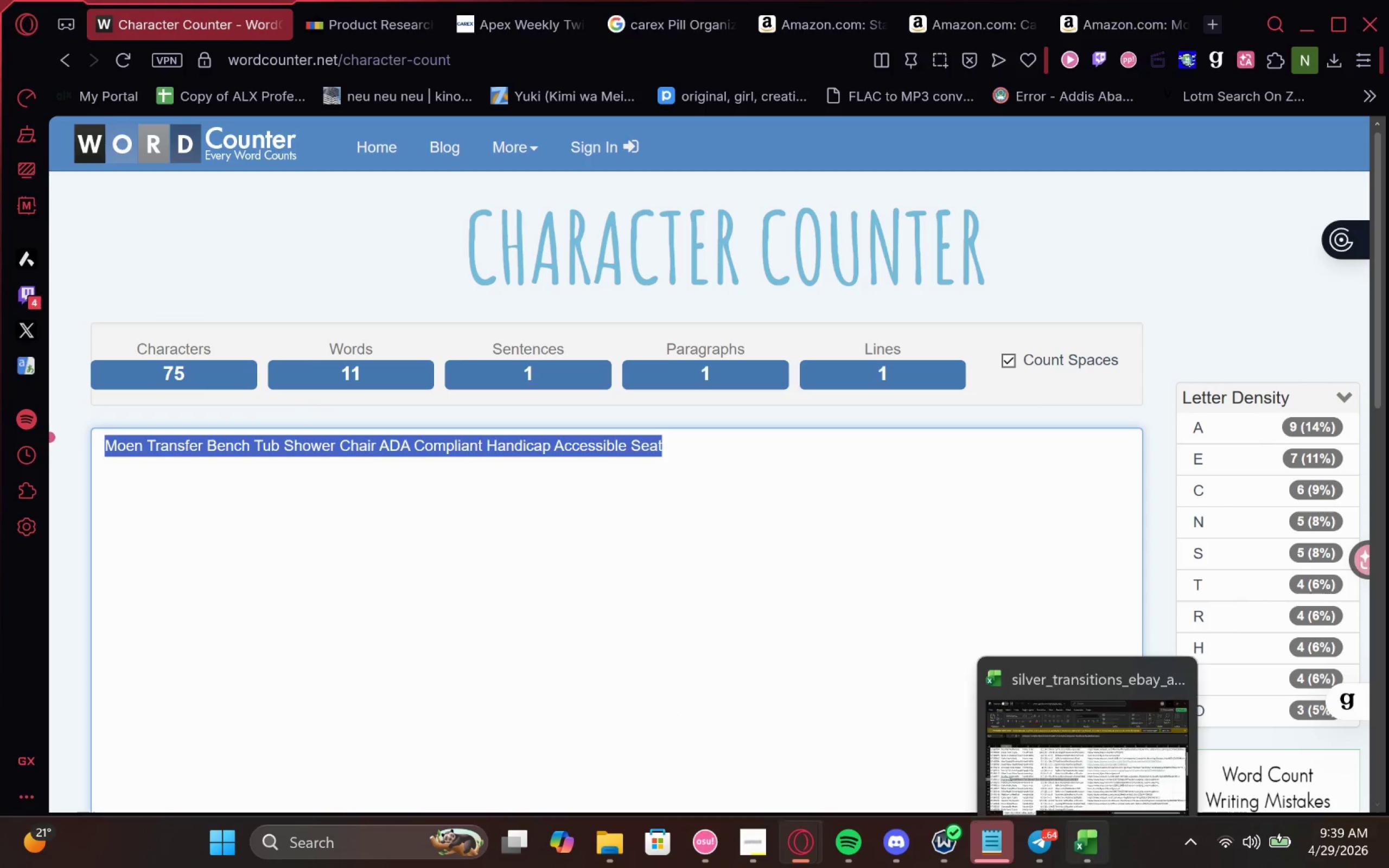 
left_click([1080, 867])
 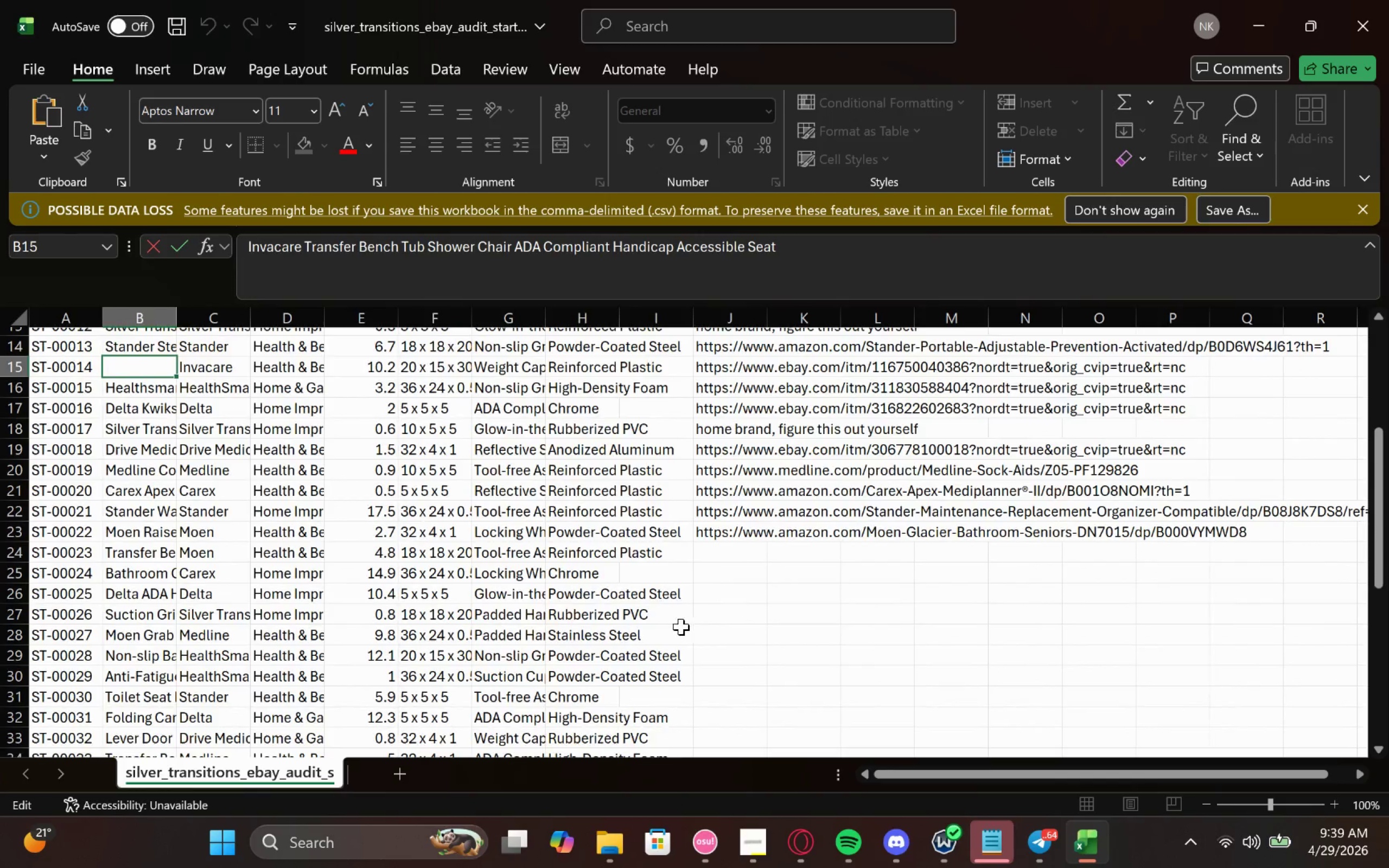 
left_click_drag(start_coordinate=[709, 554], to_coordinate=[164, 545])
 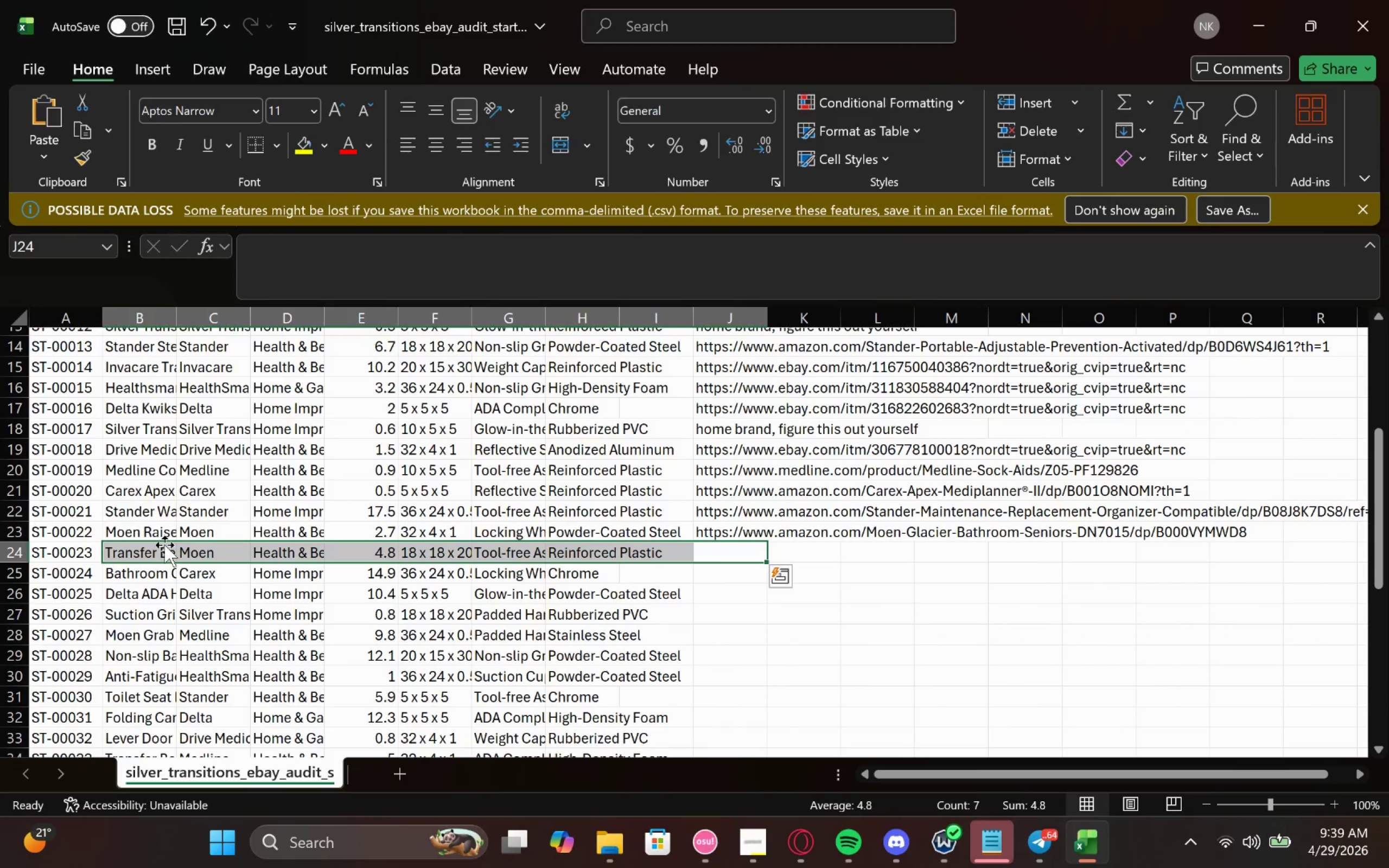 
left_click([164, 545])
 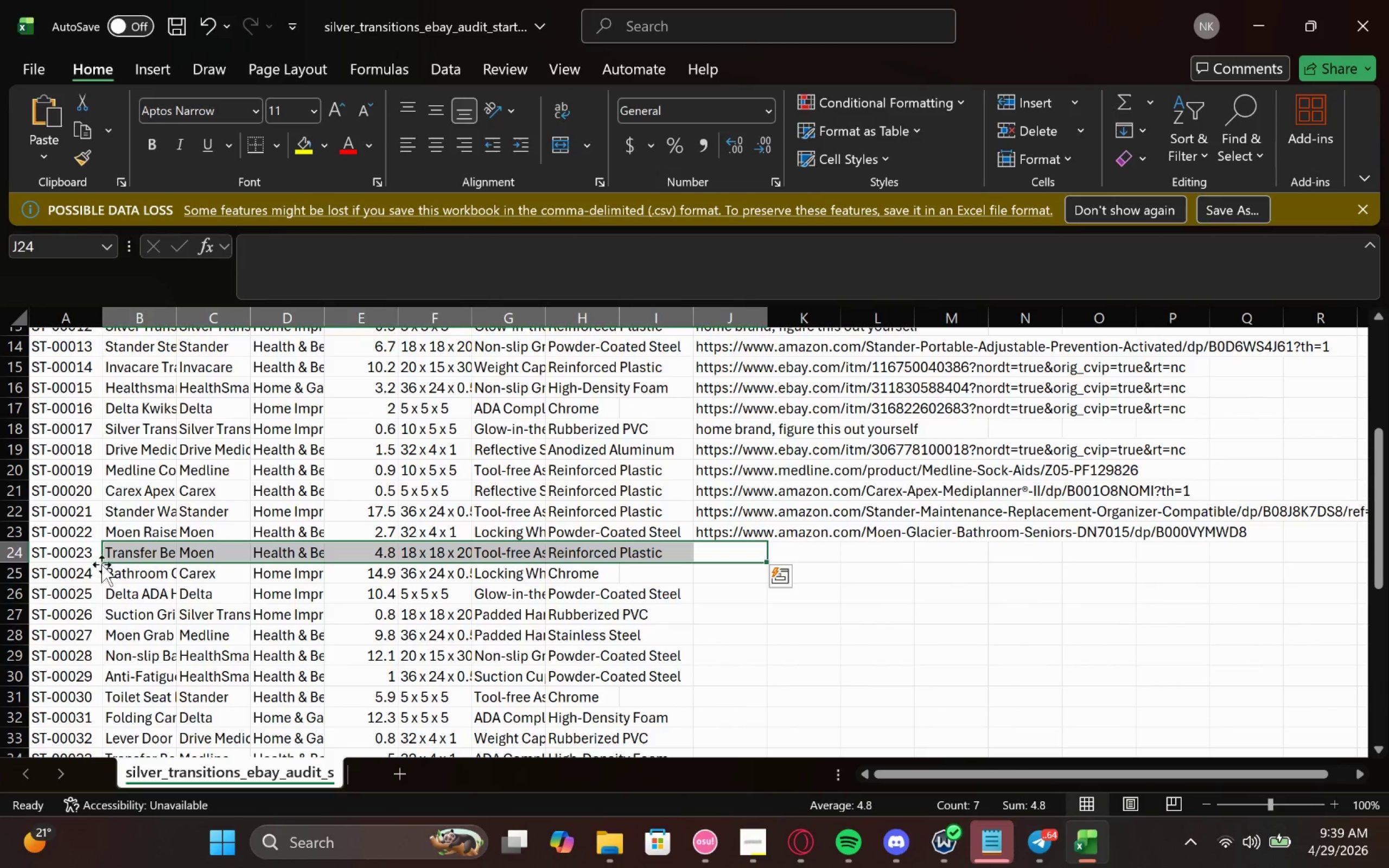 
left_click([99, 557])
 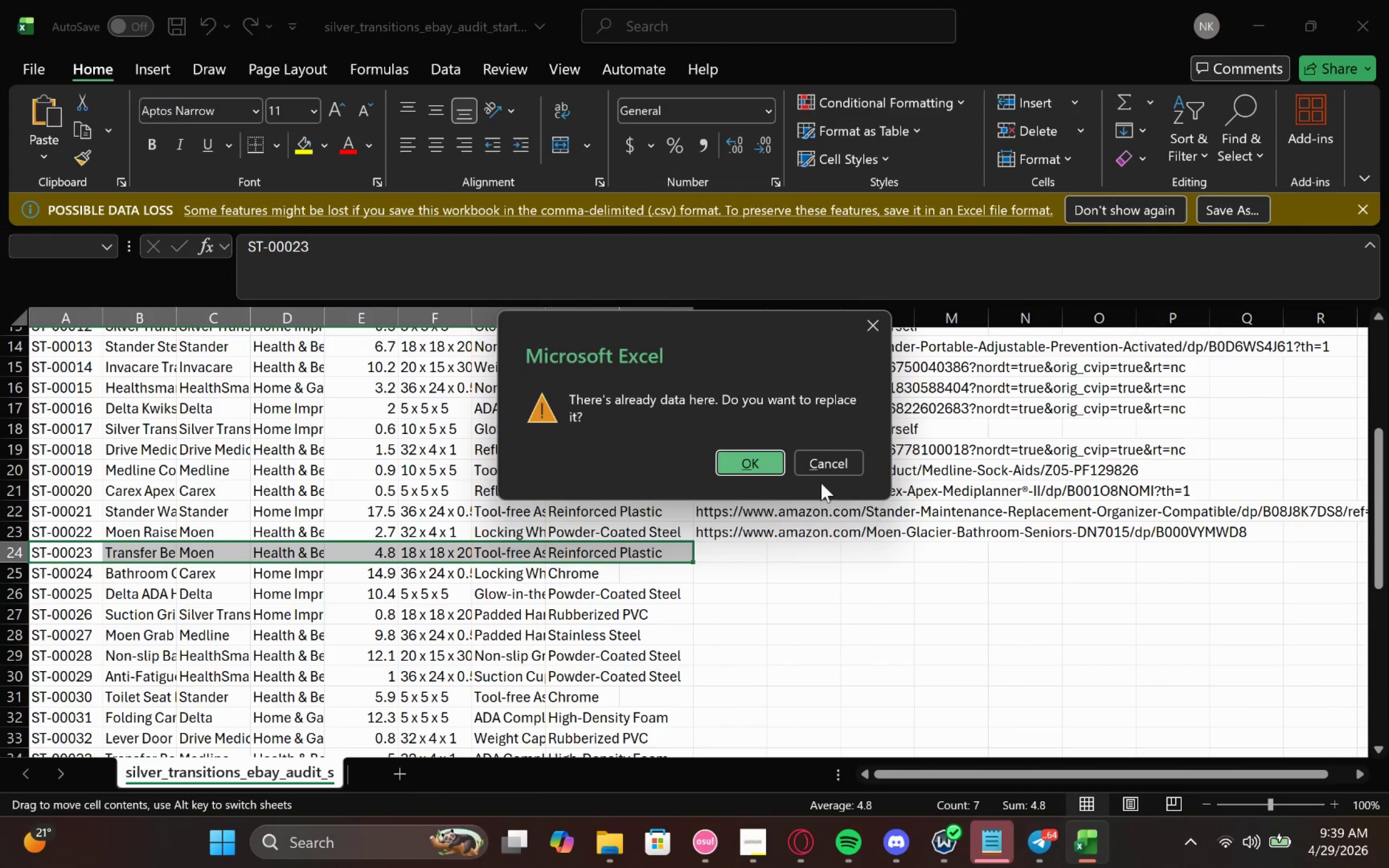 
left_click([823, 462])
 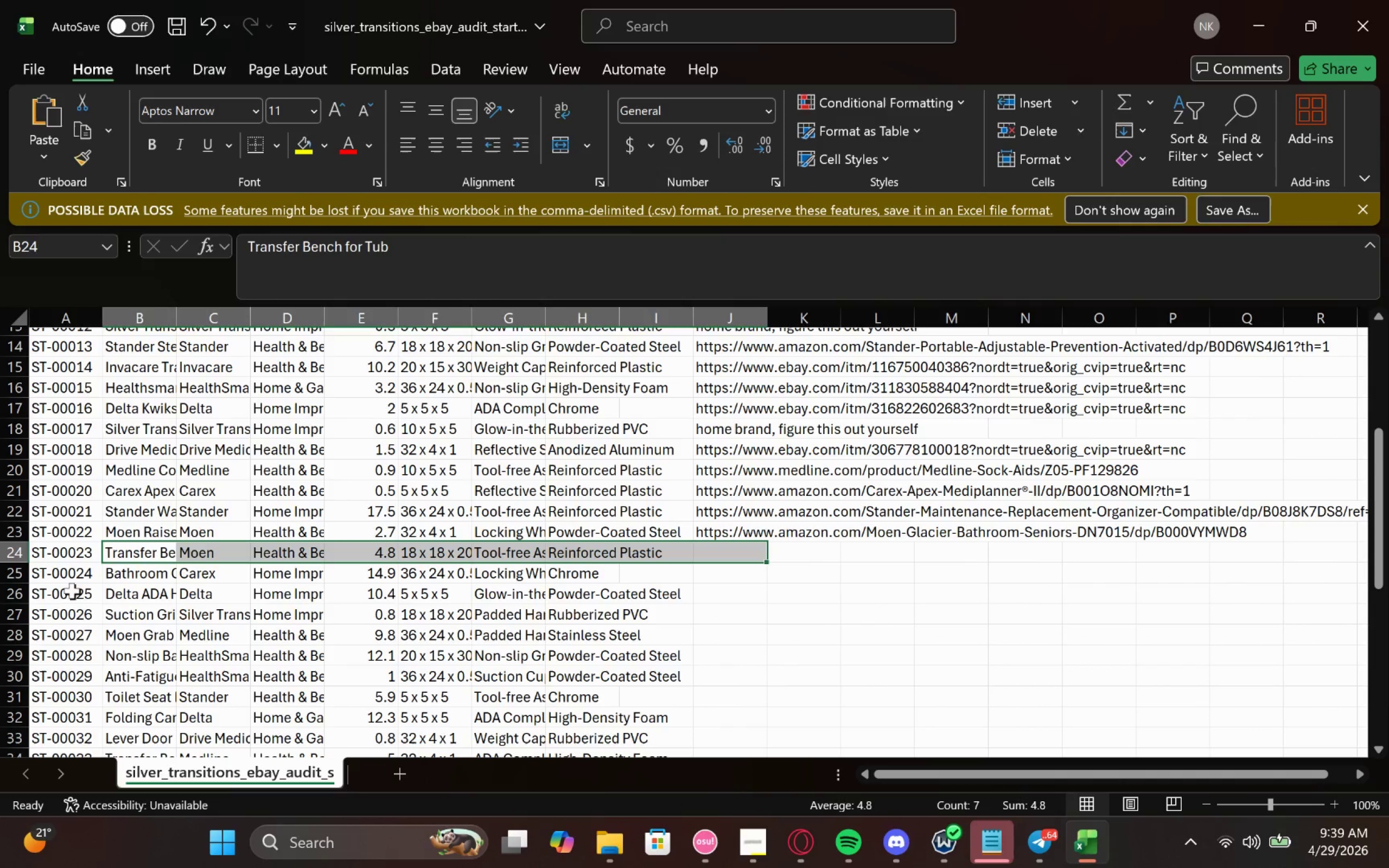 
left_click([86, 615])
 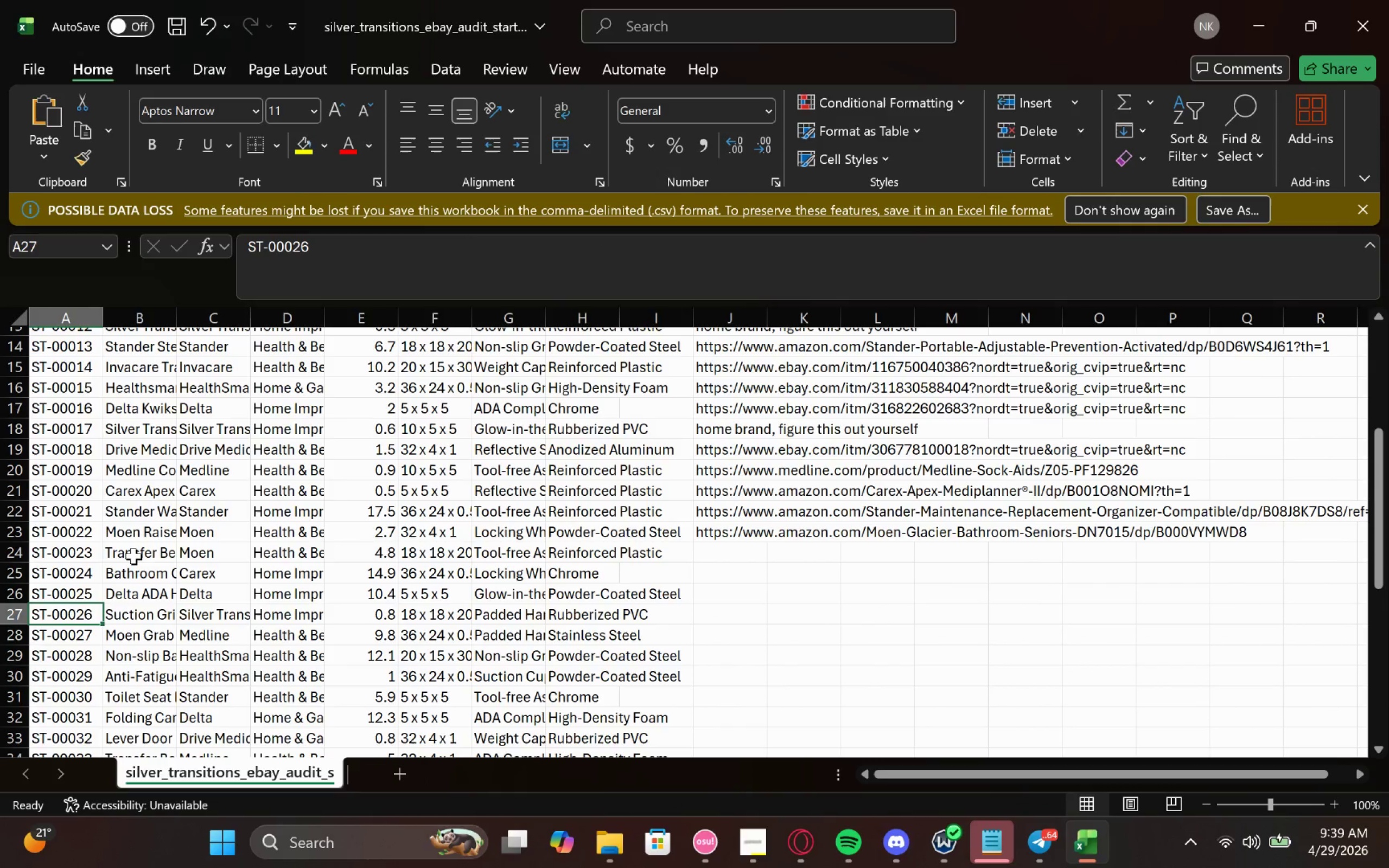 
left_click([134, 556])
 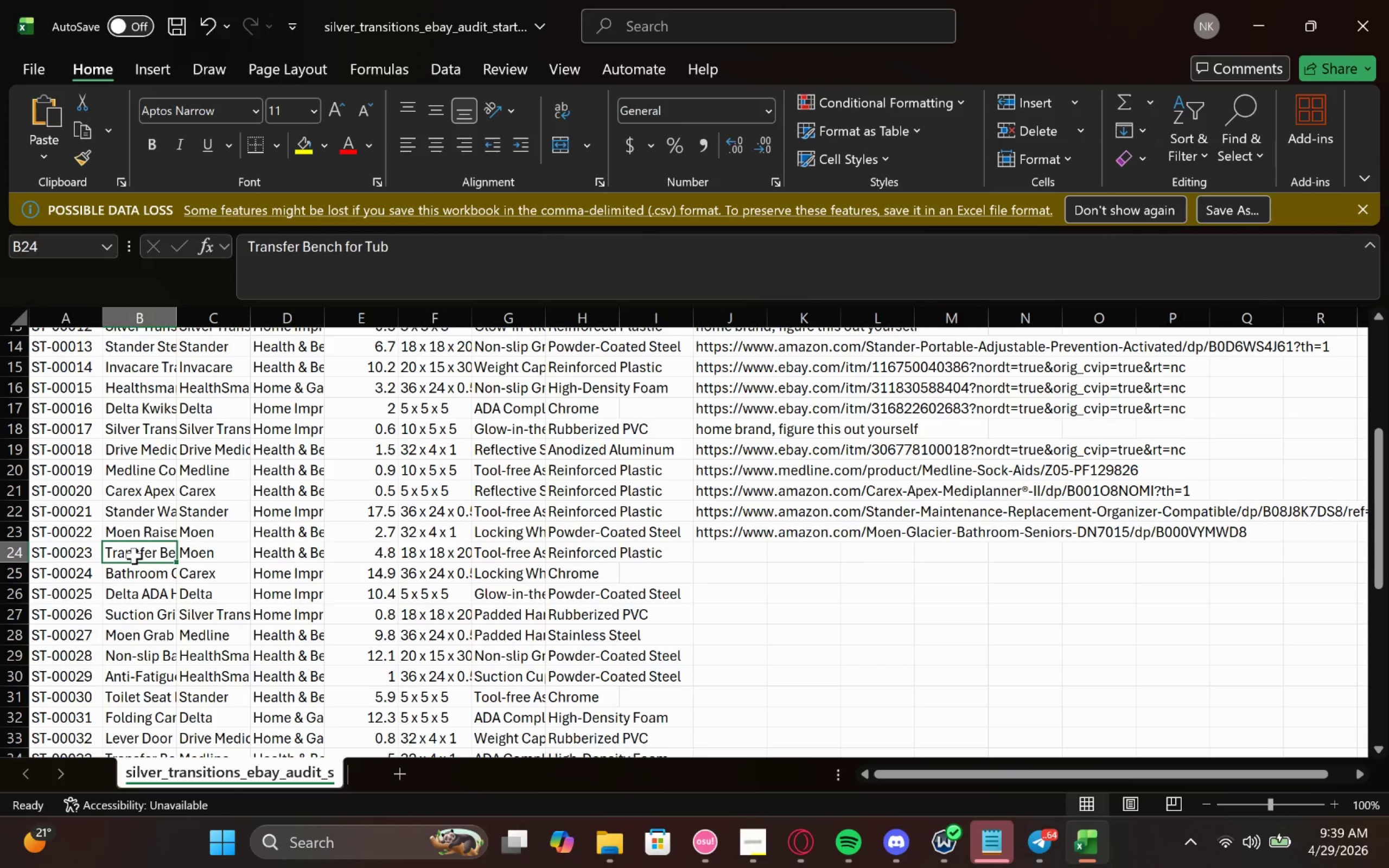 
double_click([134, 556])
 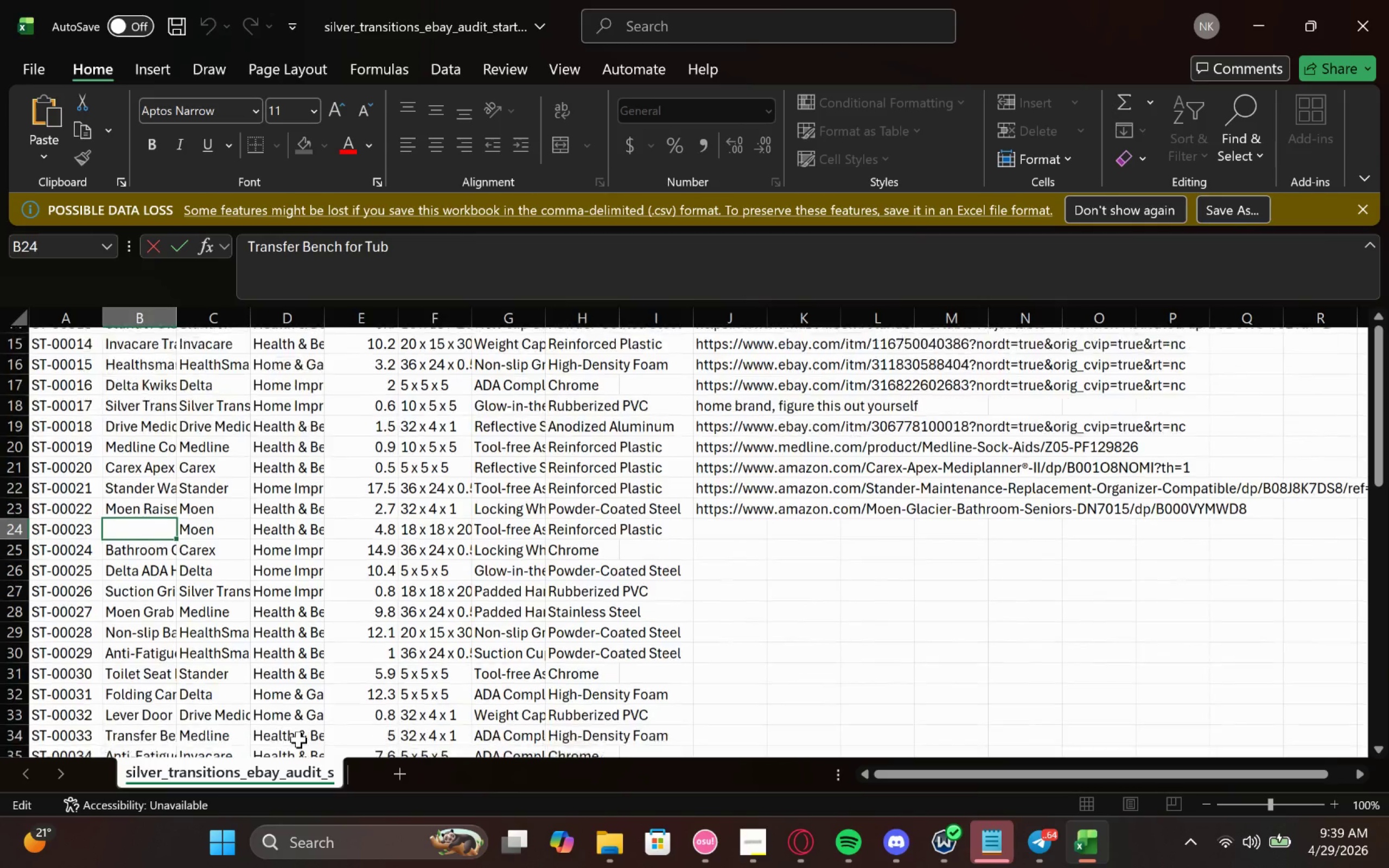 
wait(8.17)
 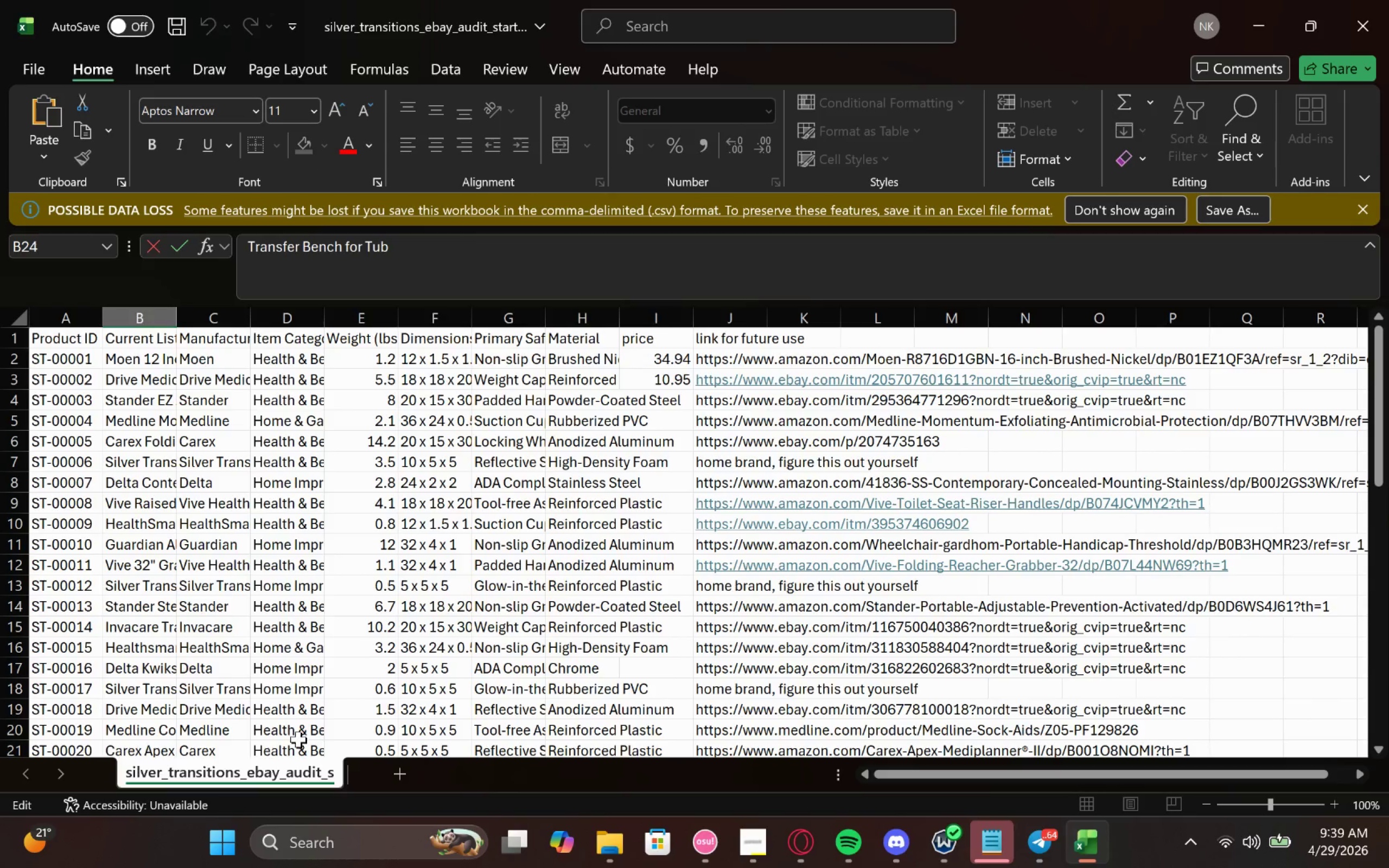 
key(Control+A)
 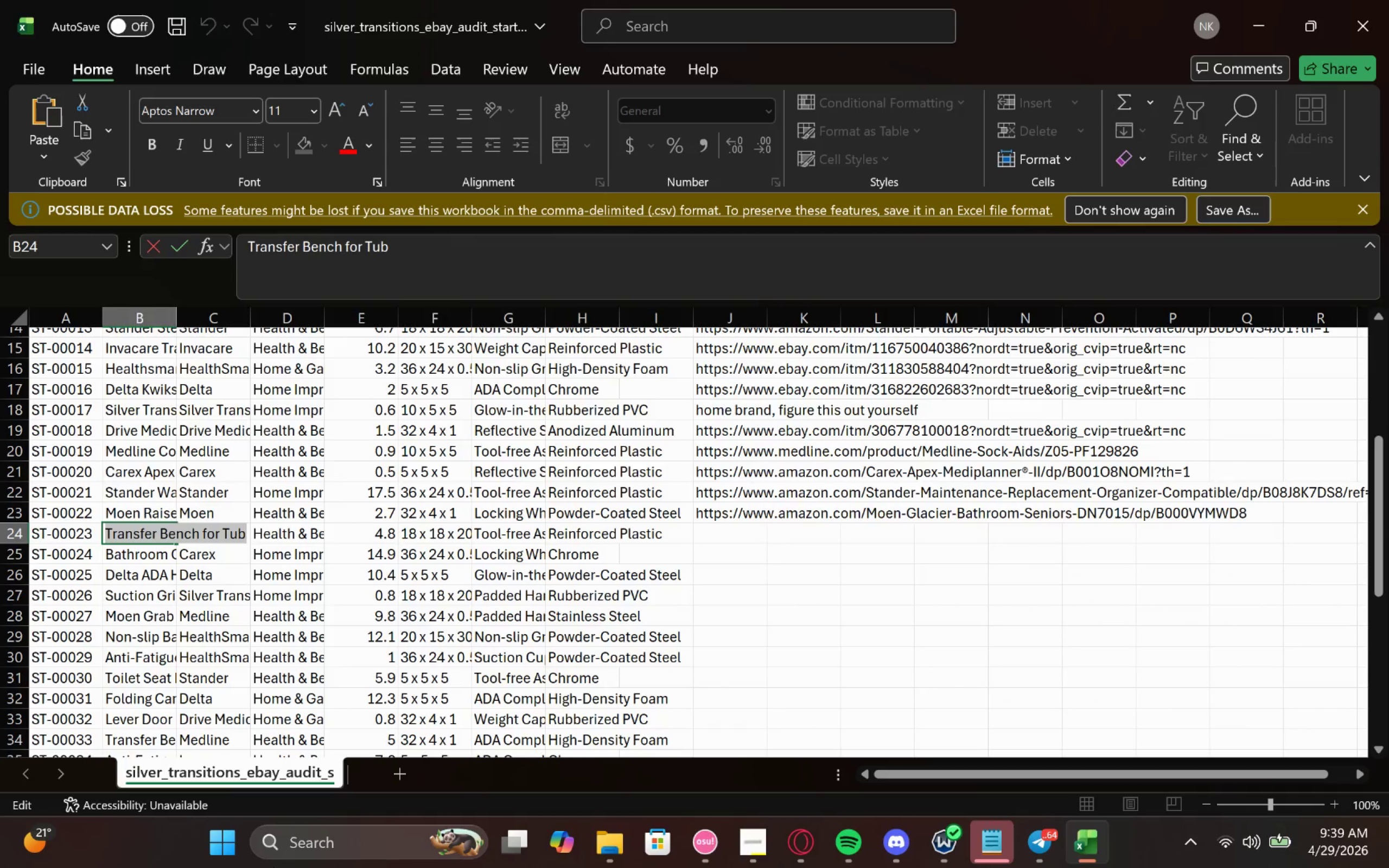 
key(Control+V)
 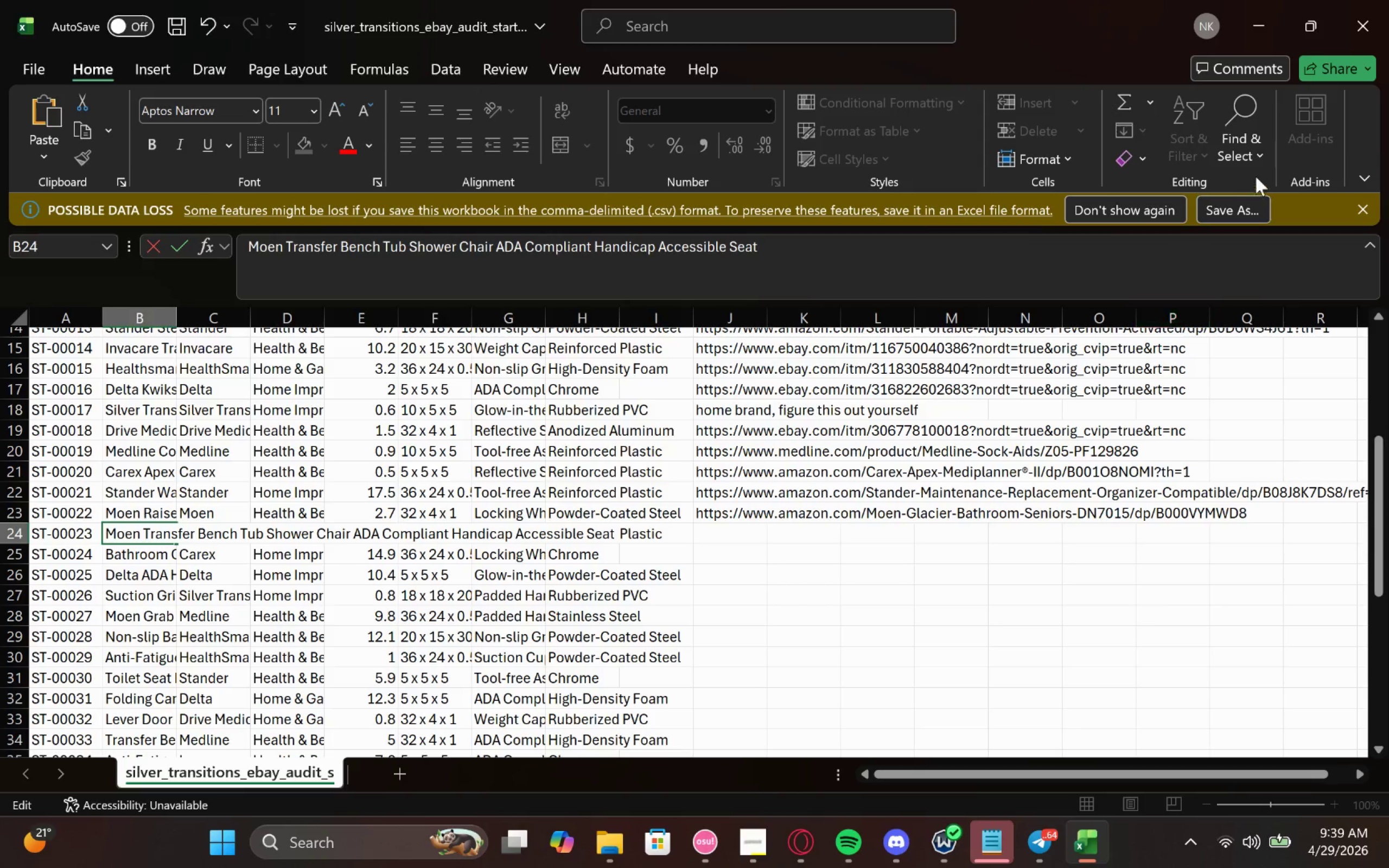 
left_click([1266, 0])
 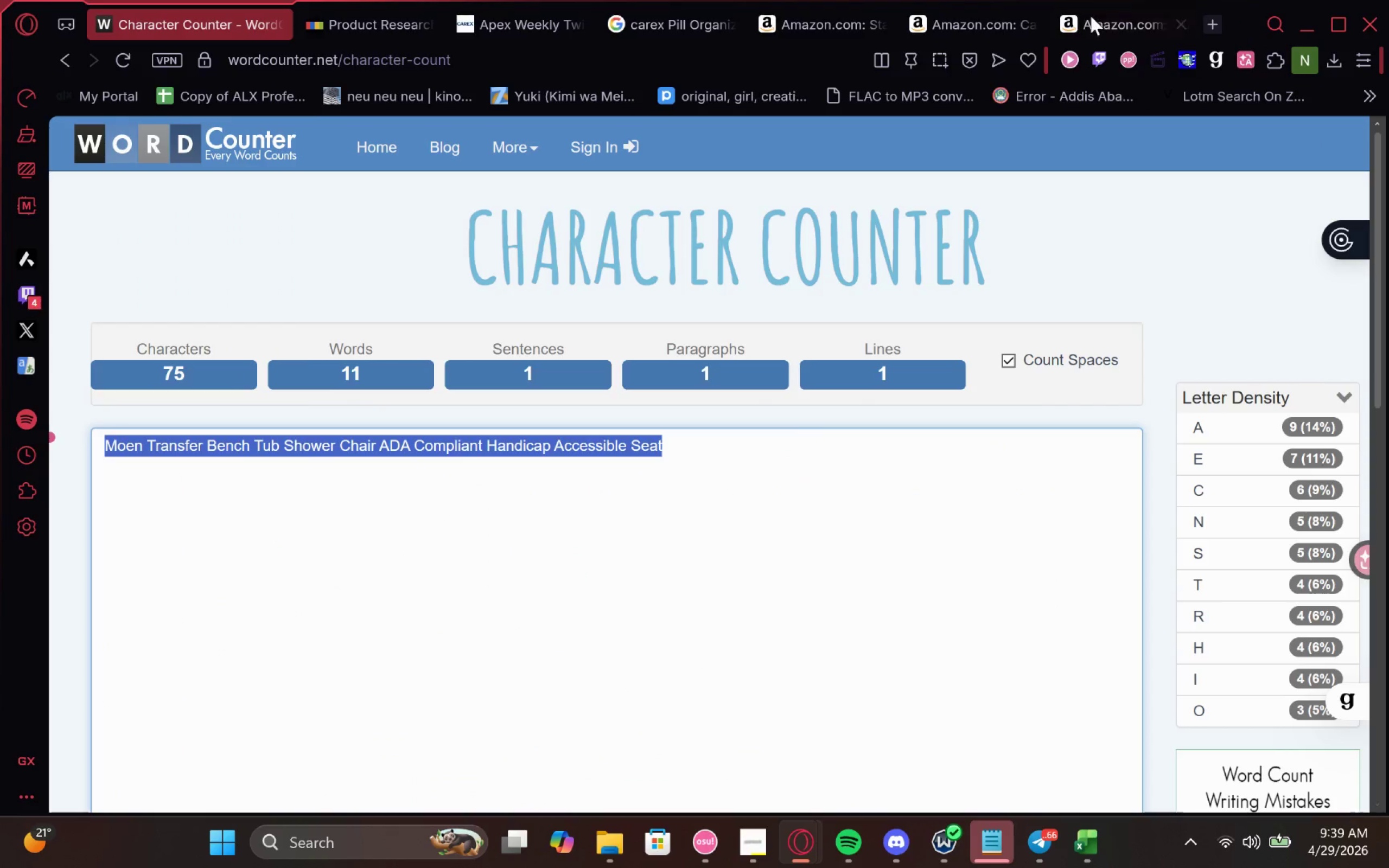 
left_click([1102, 27])
 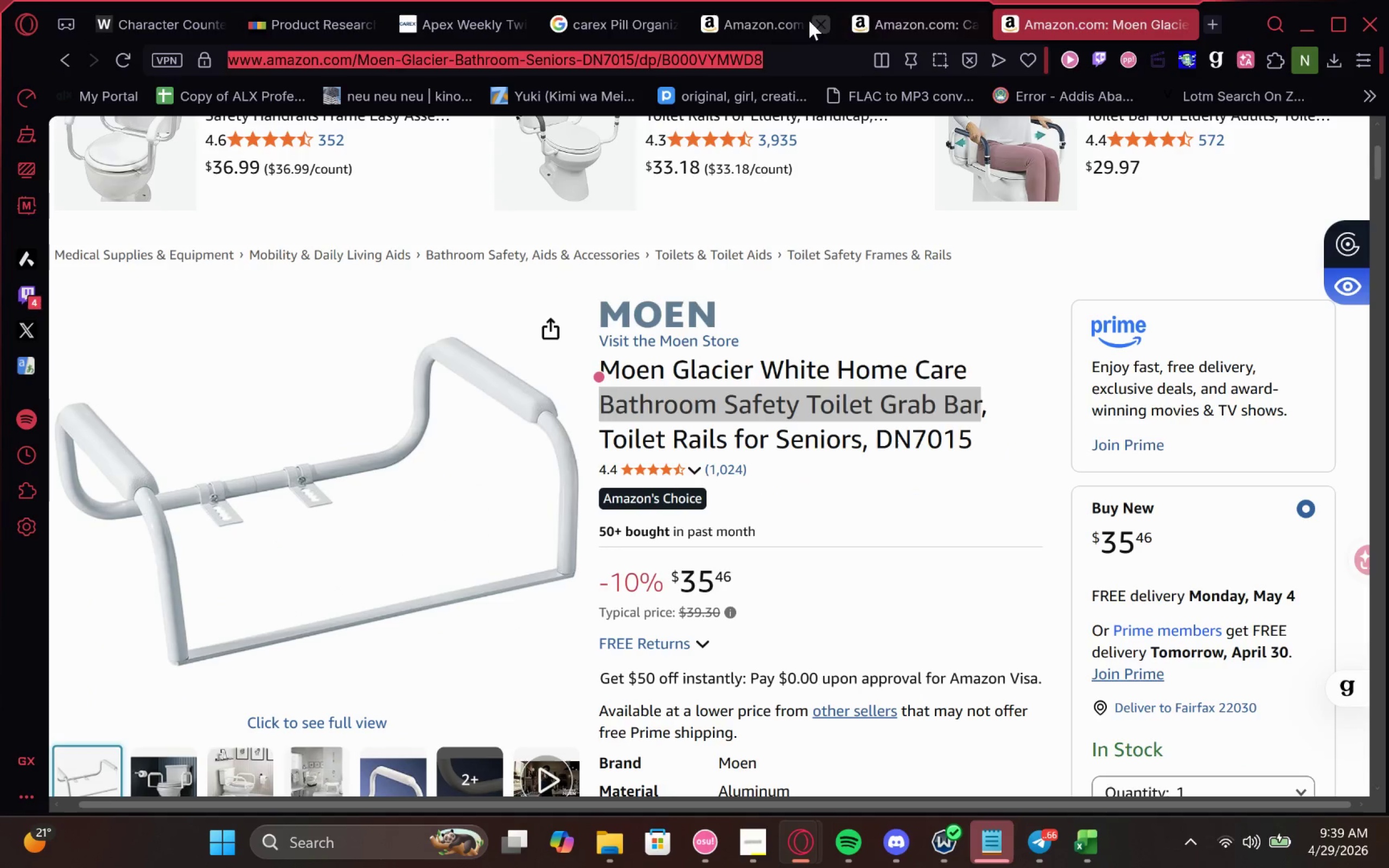 
key(Control+V)
 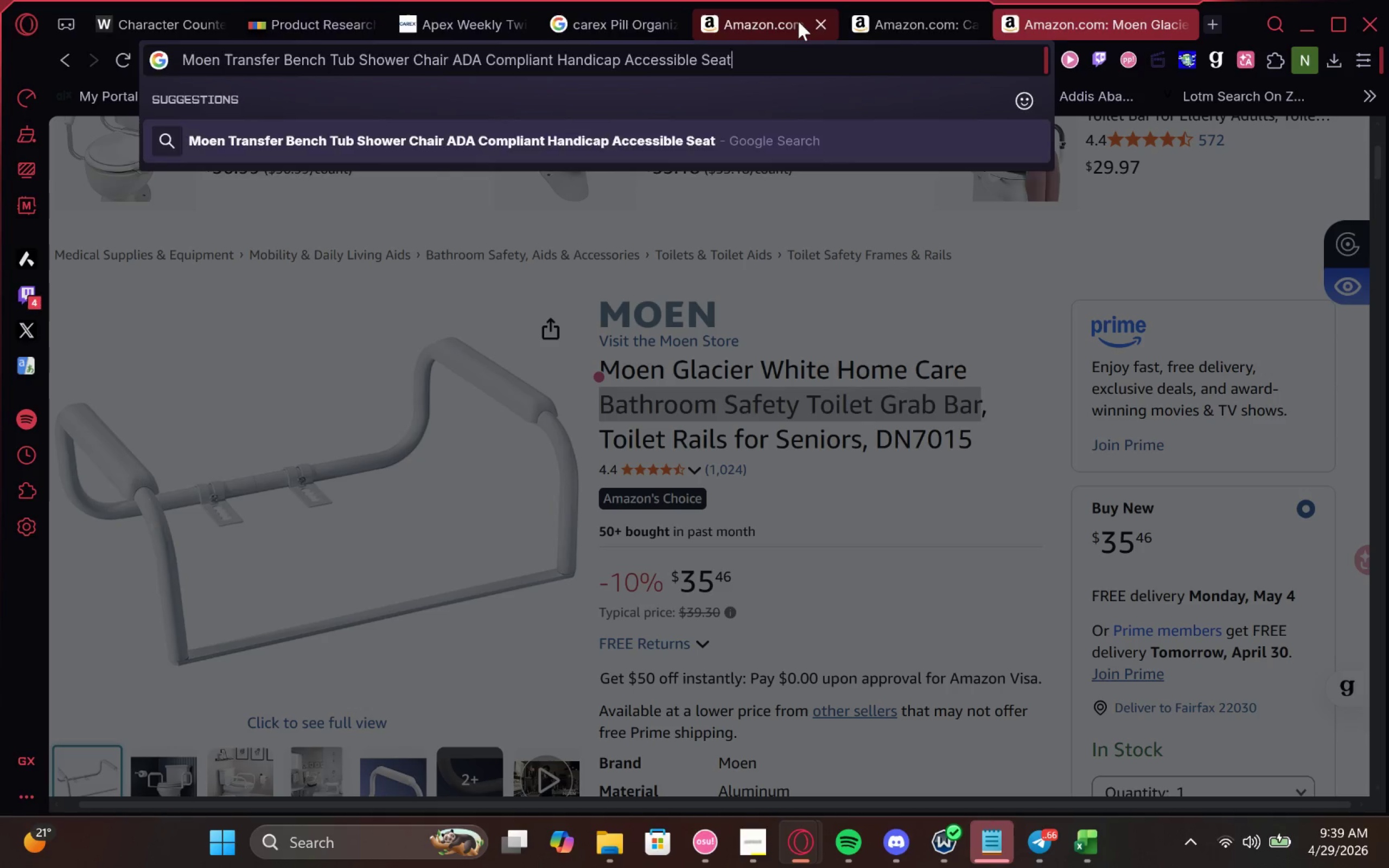 
key(Enter)
 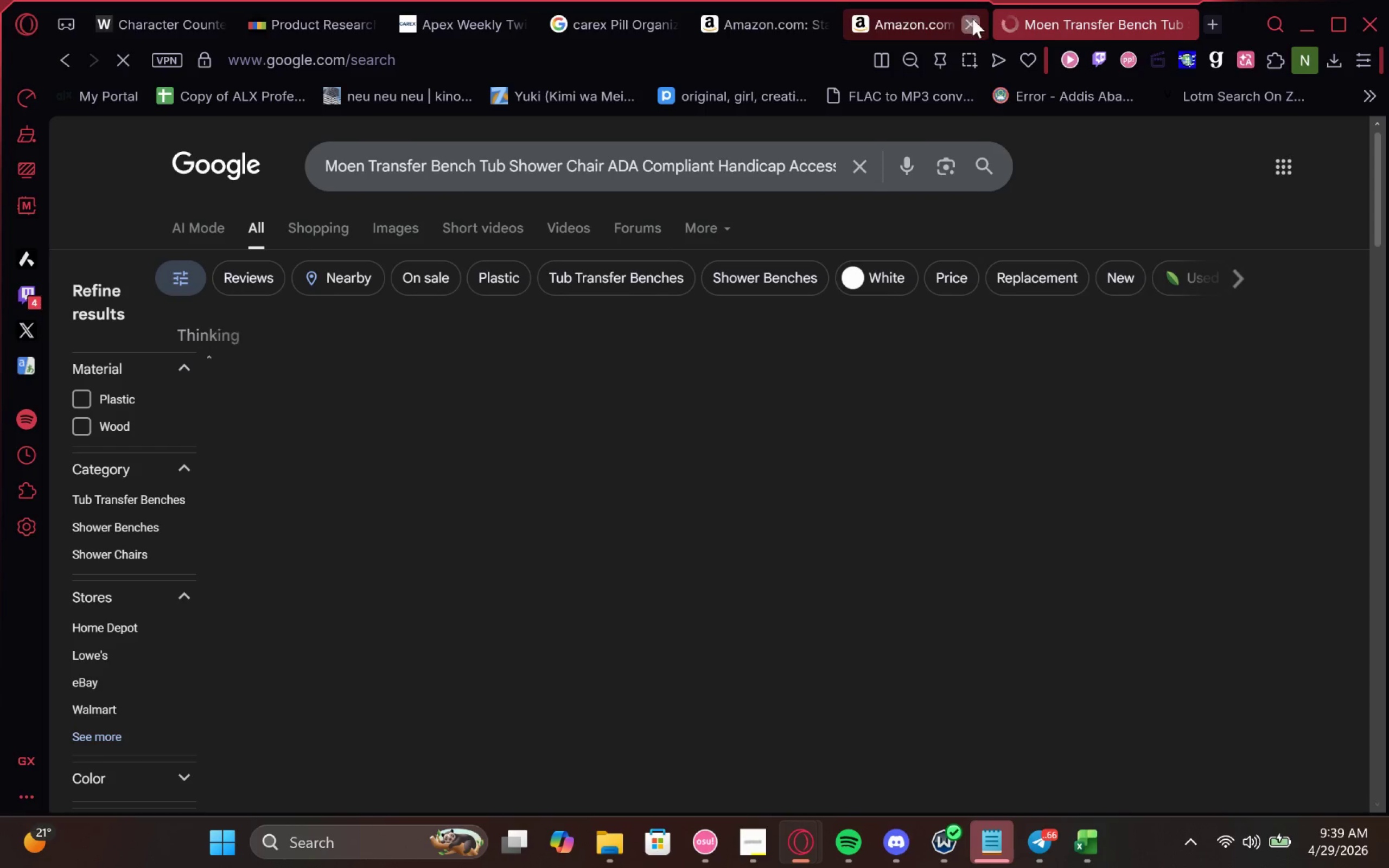 
left_click([973, 18])
 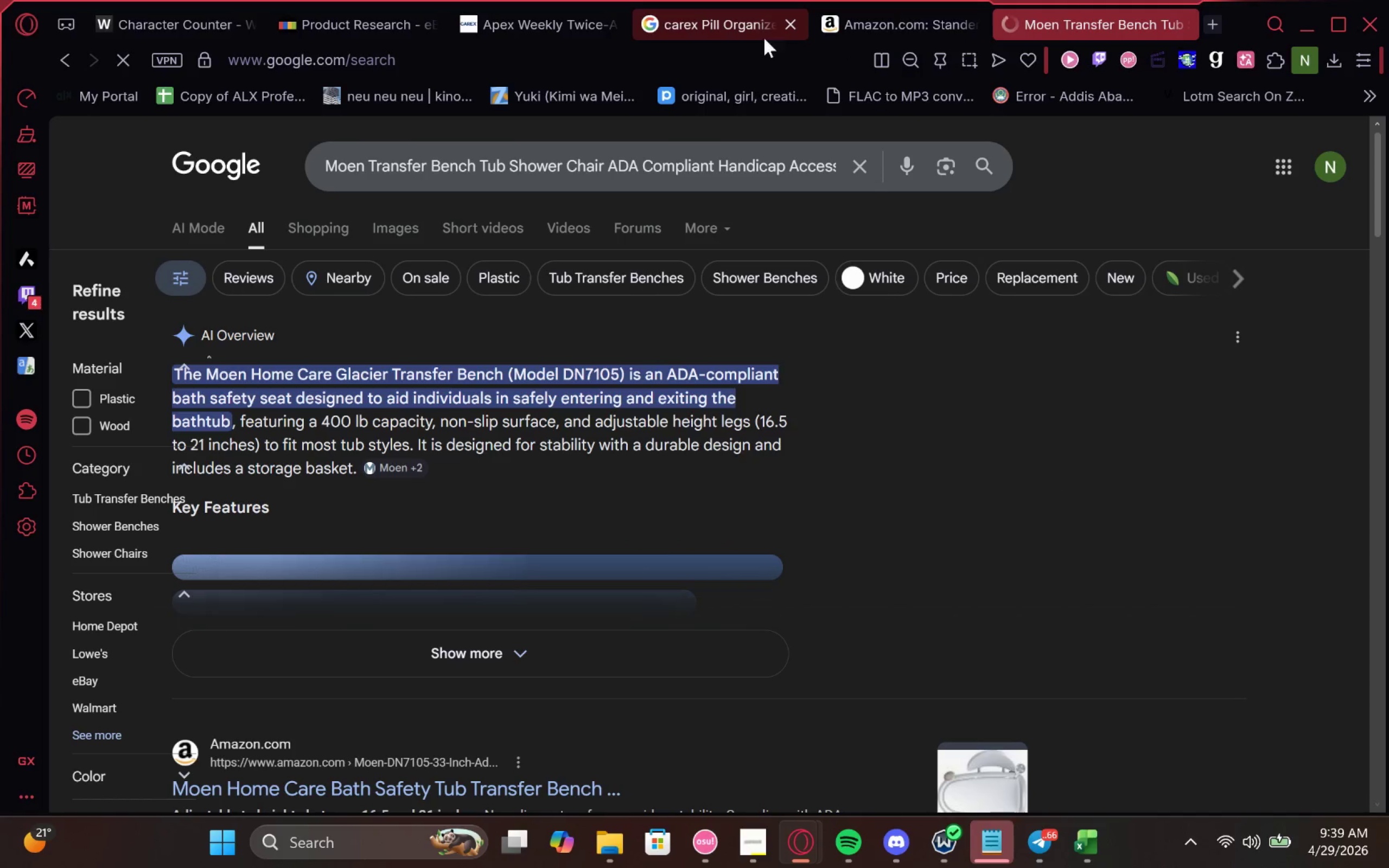 
left_click([795, 29])
 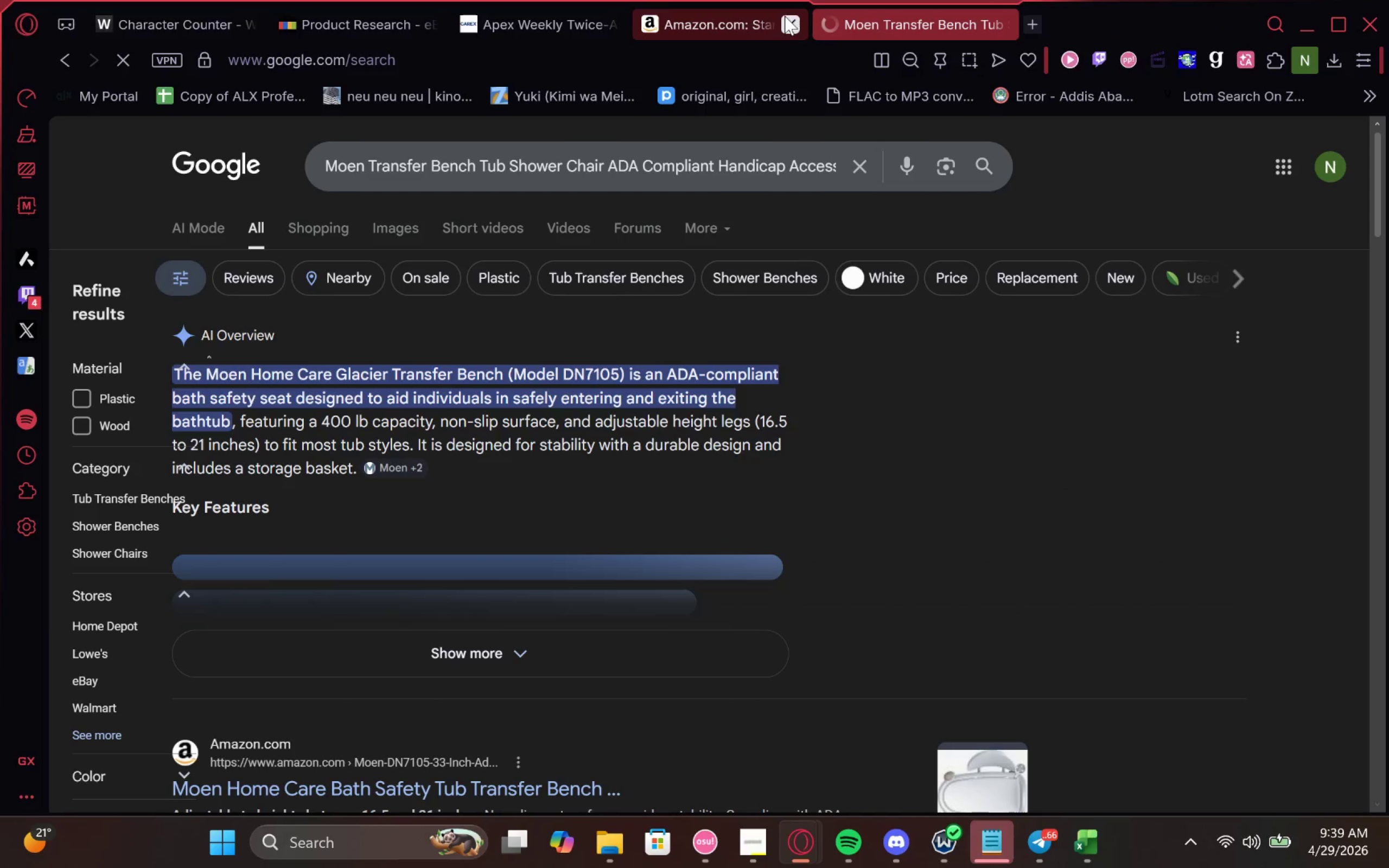 
left_click([781, 18])
 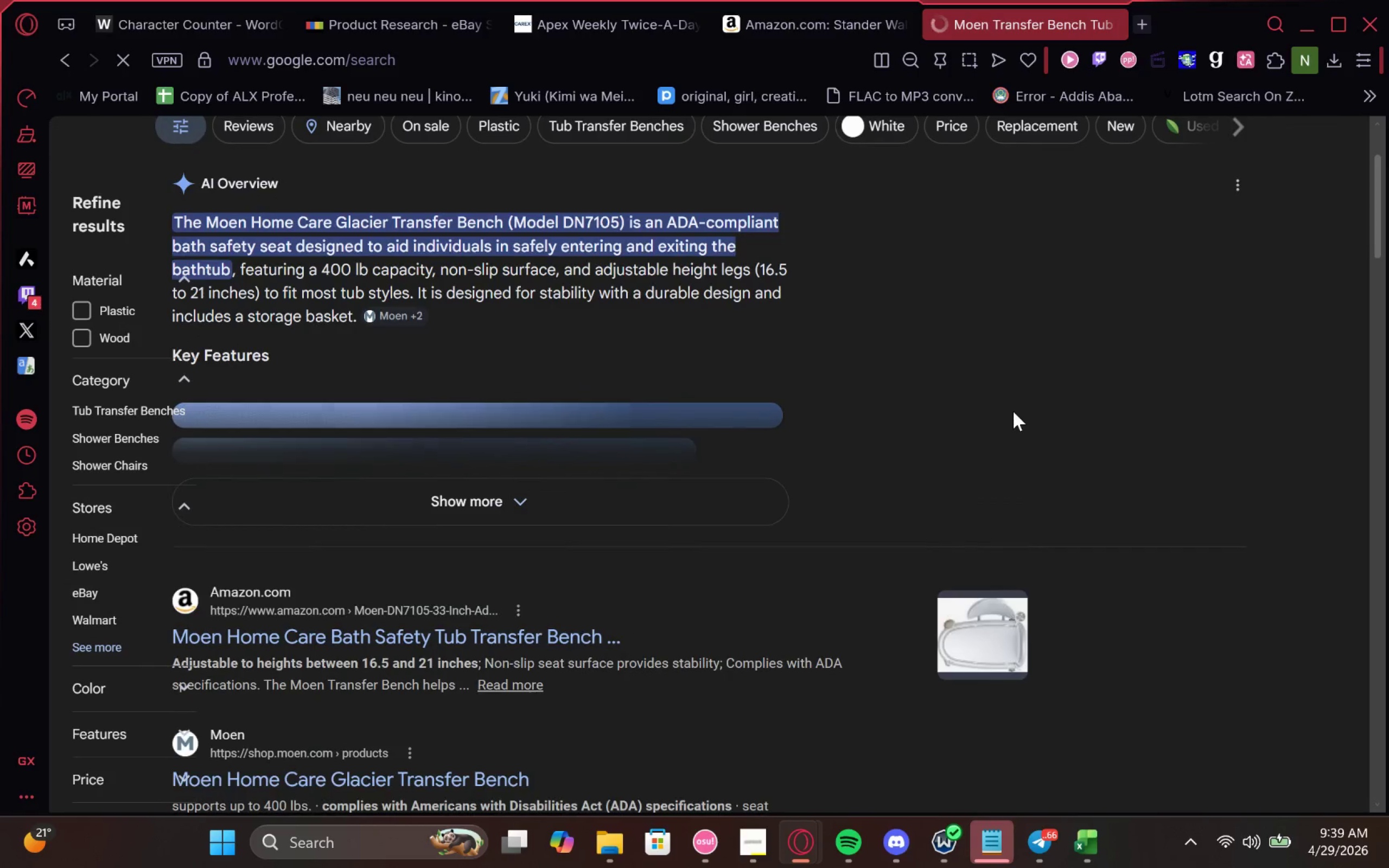 
wait(6.22)
 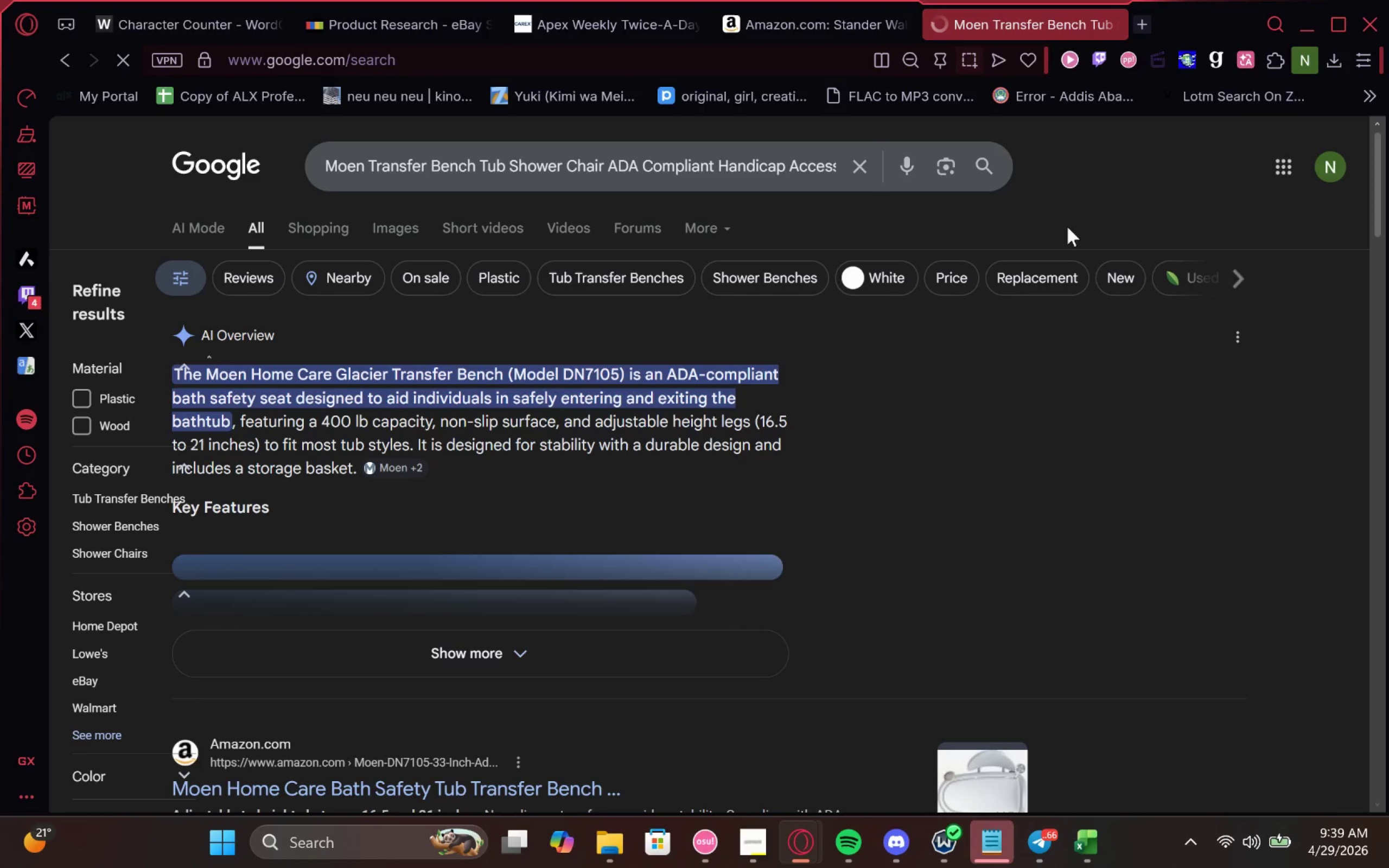 
right_click([550, 632])
 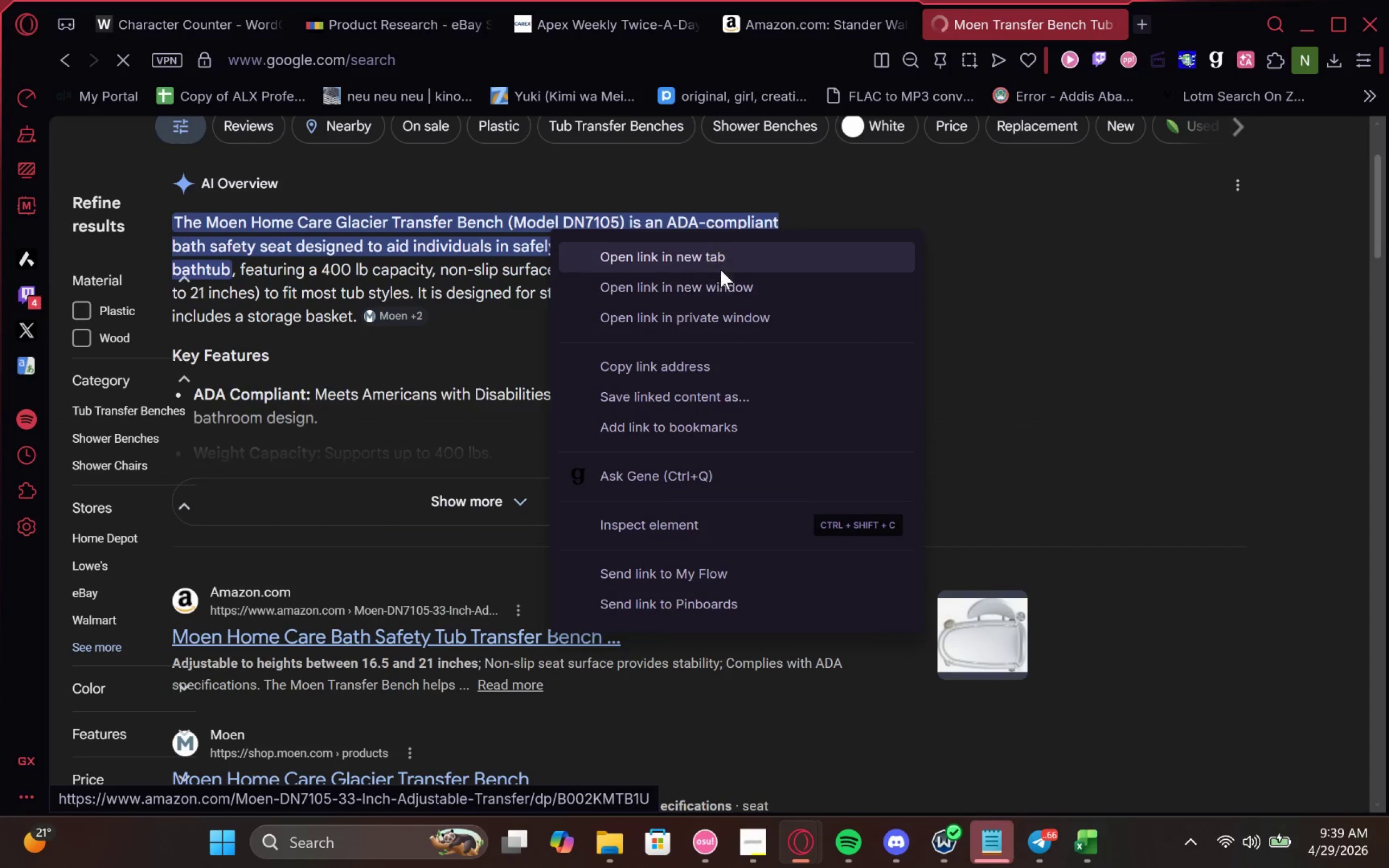 
left_click([737, 252])
 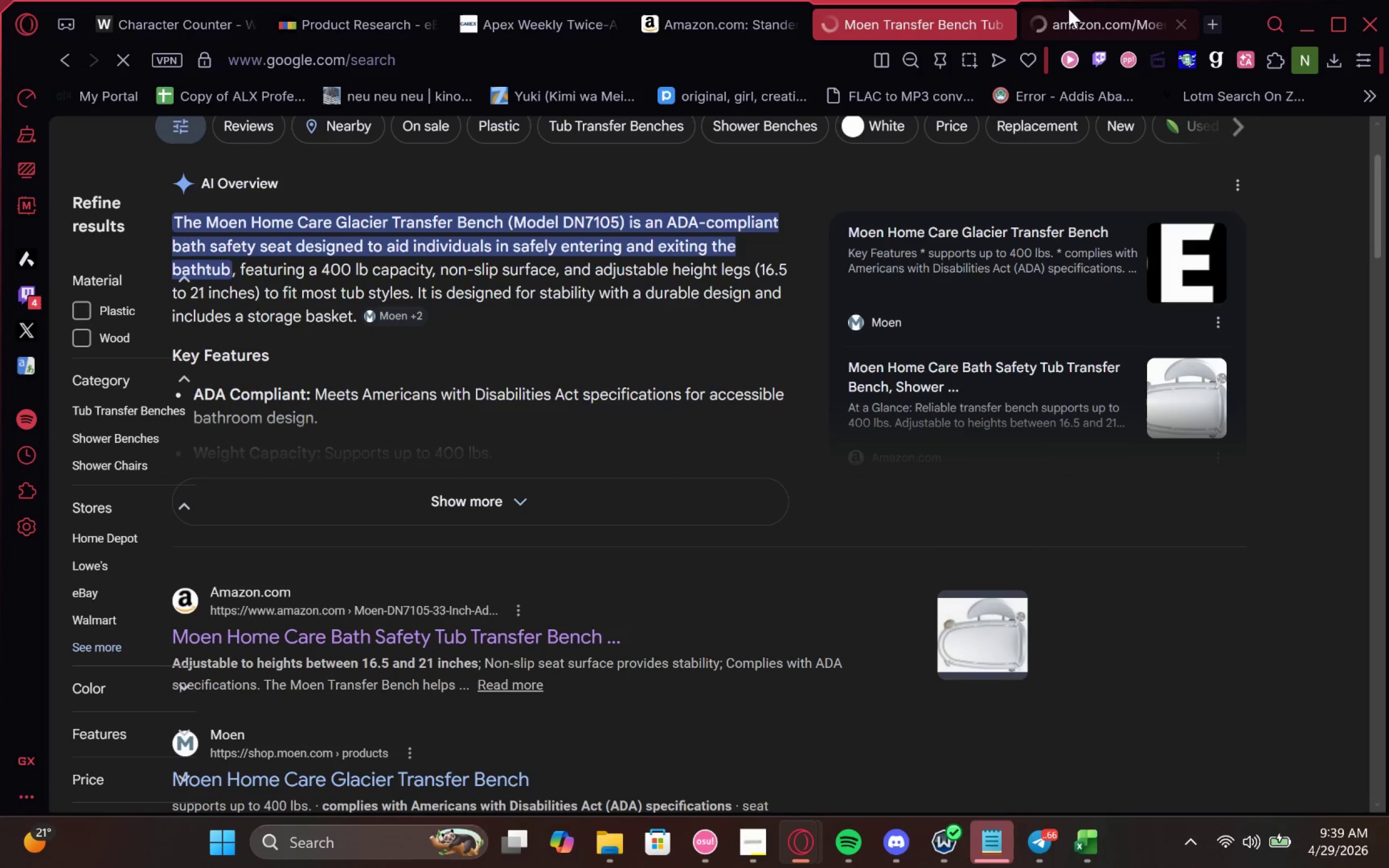 
left_click([1071, 17])
 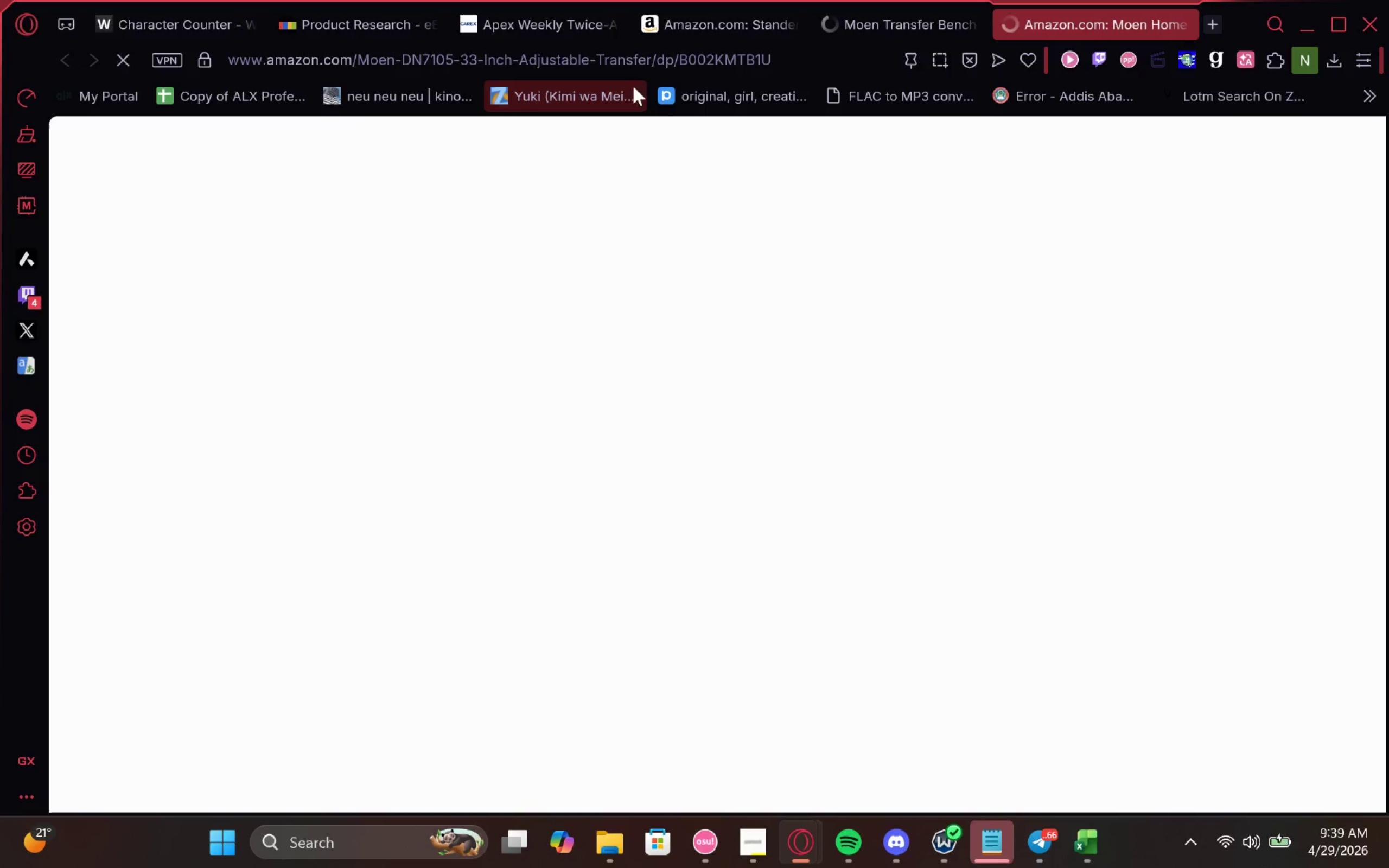 
left_click([670, 47])
 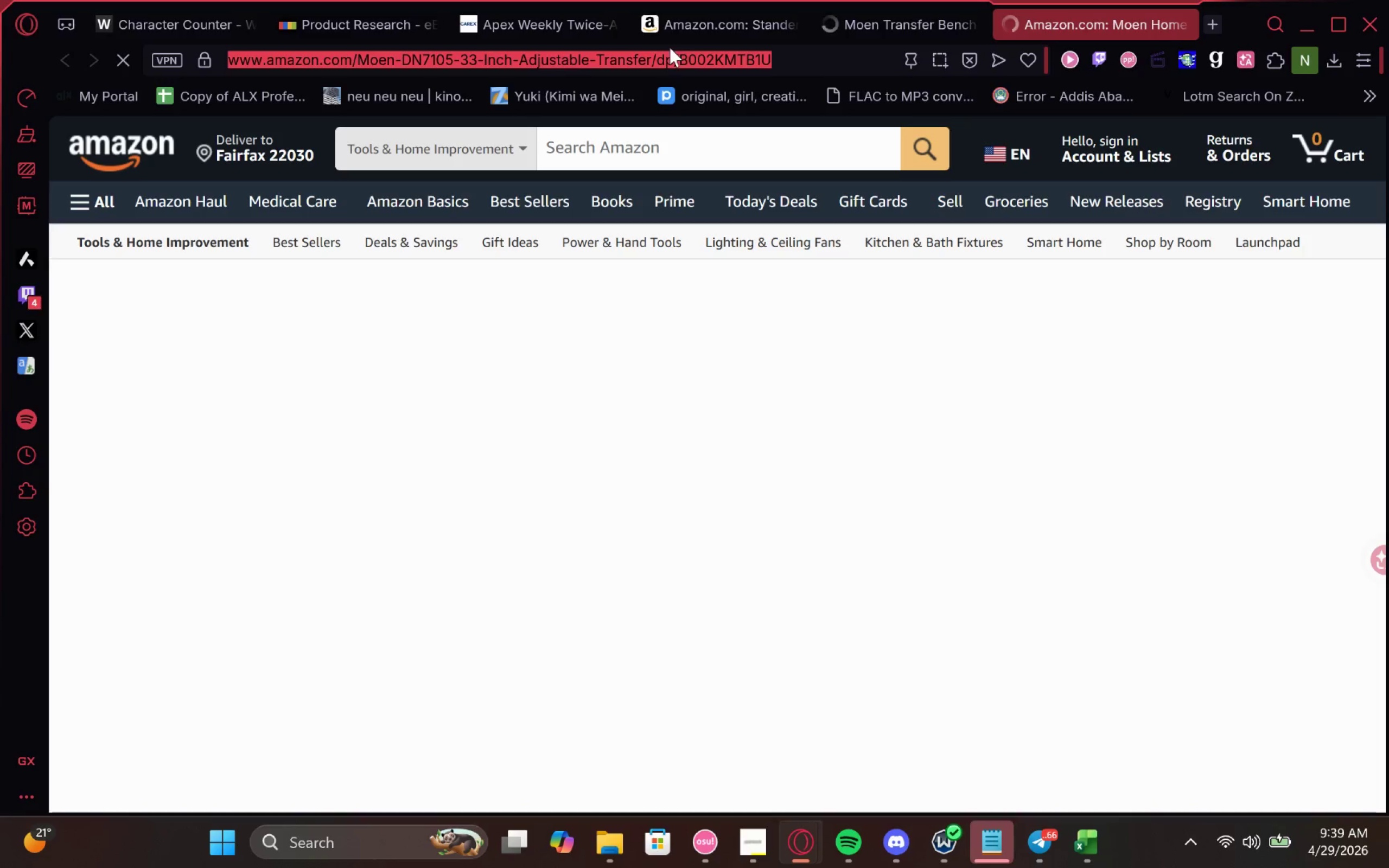 
key(Control+C)
 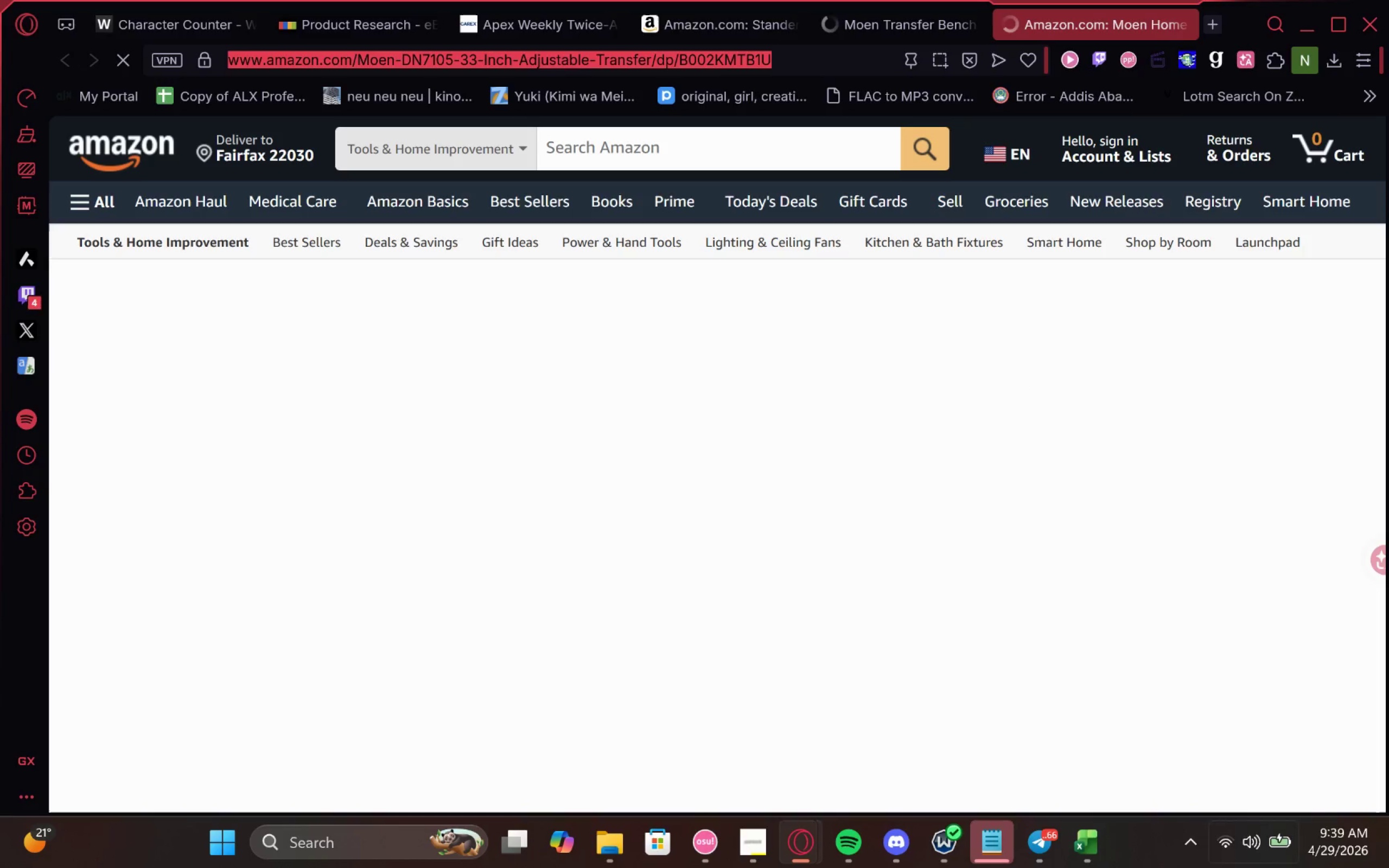 
key(Control+C)
 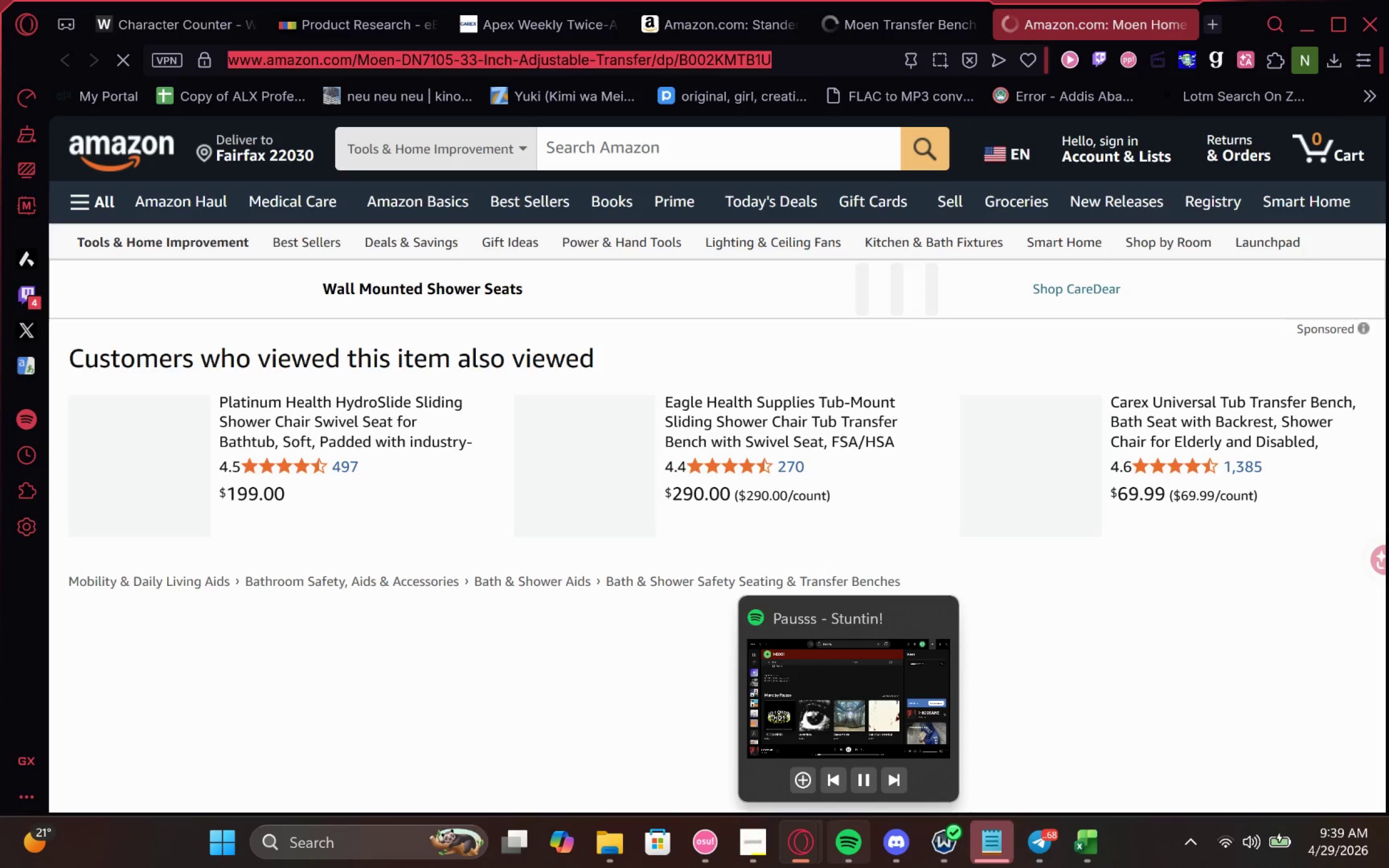 
left_click([845, 867])
 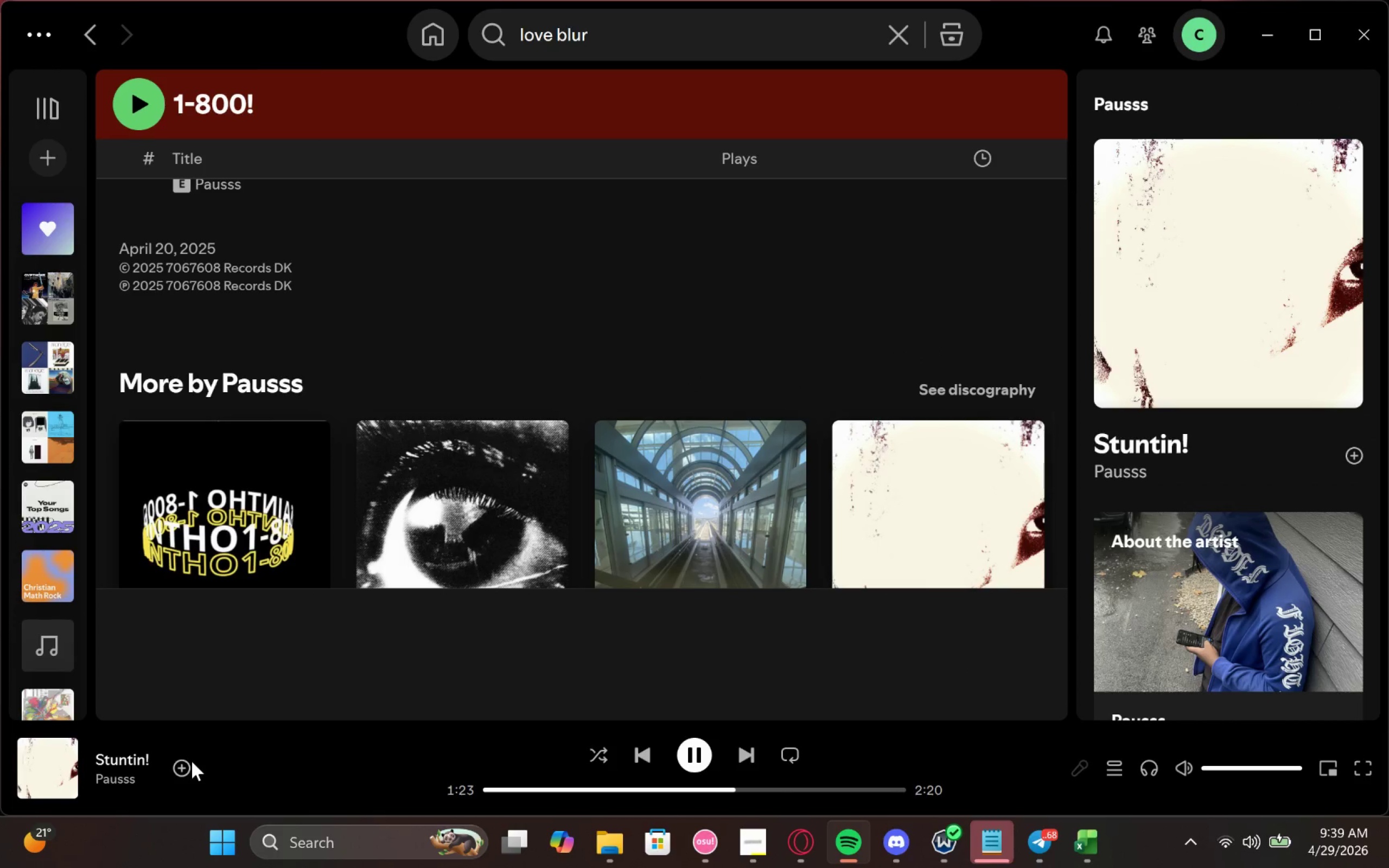 
scroll: coordinate [589, 441], scroll_direction: up, amount: 4.0
 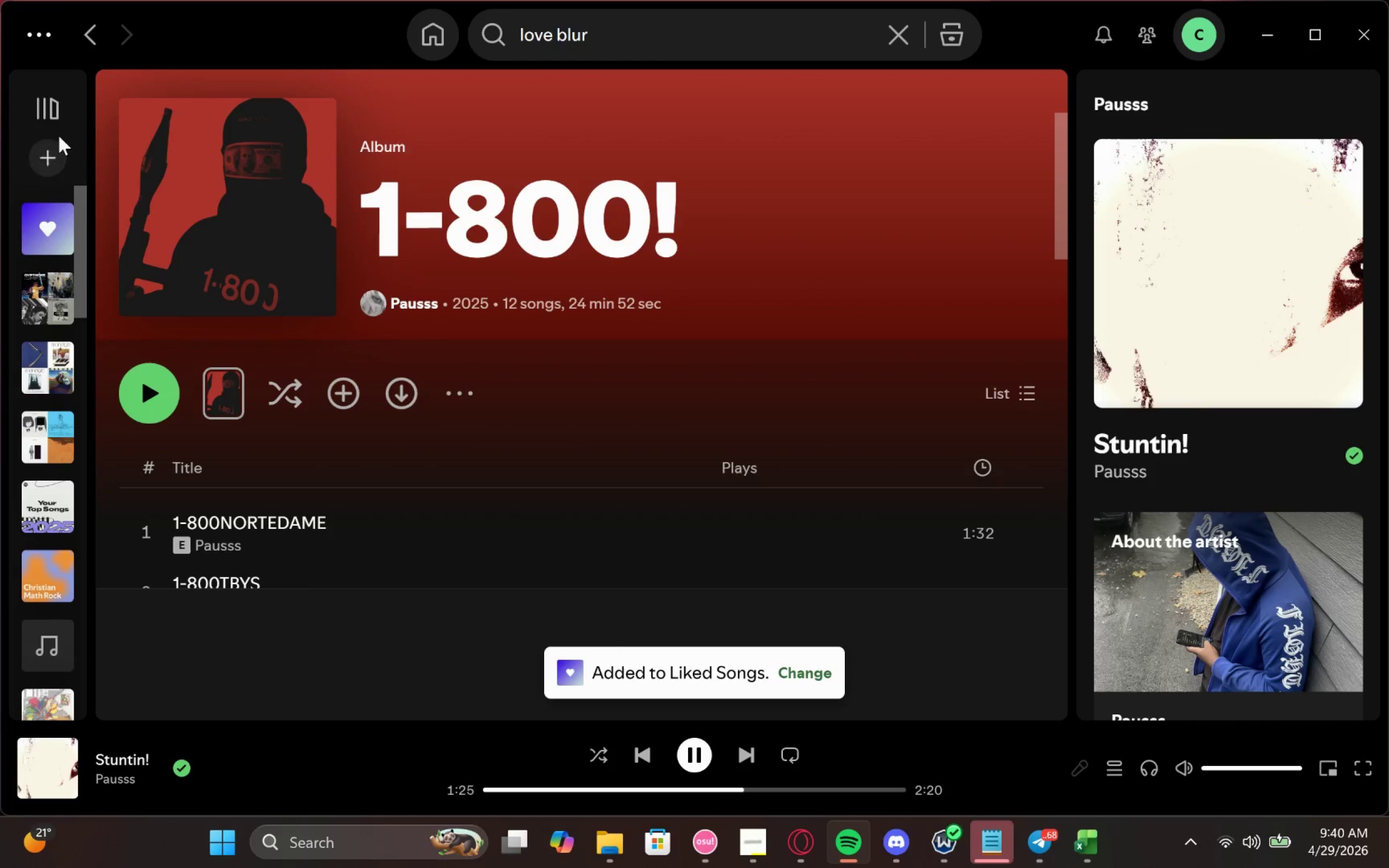 
left_click([47, 236])
 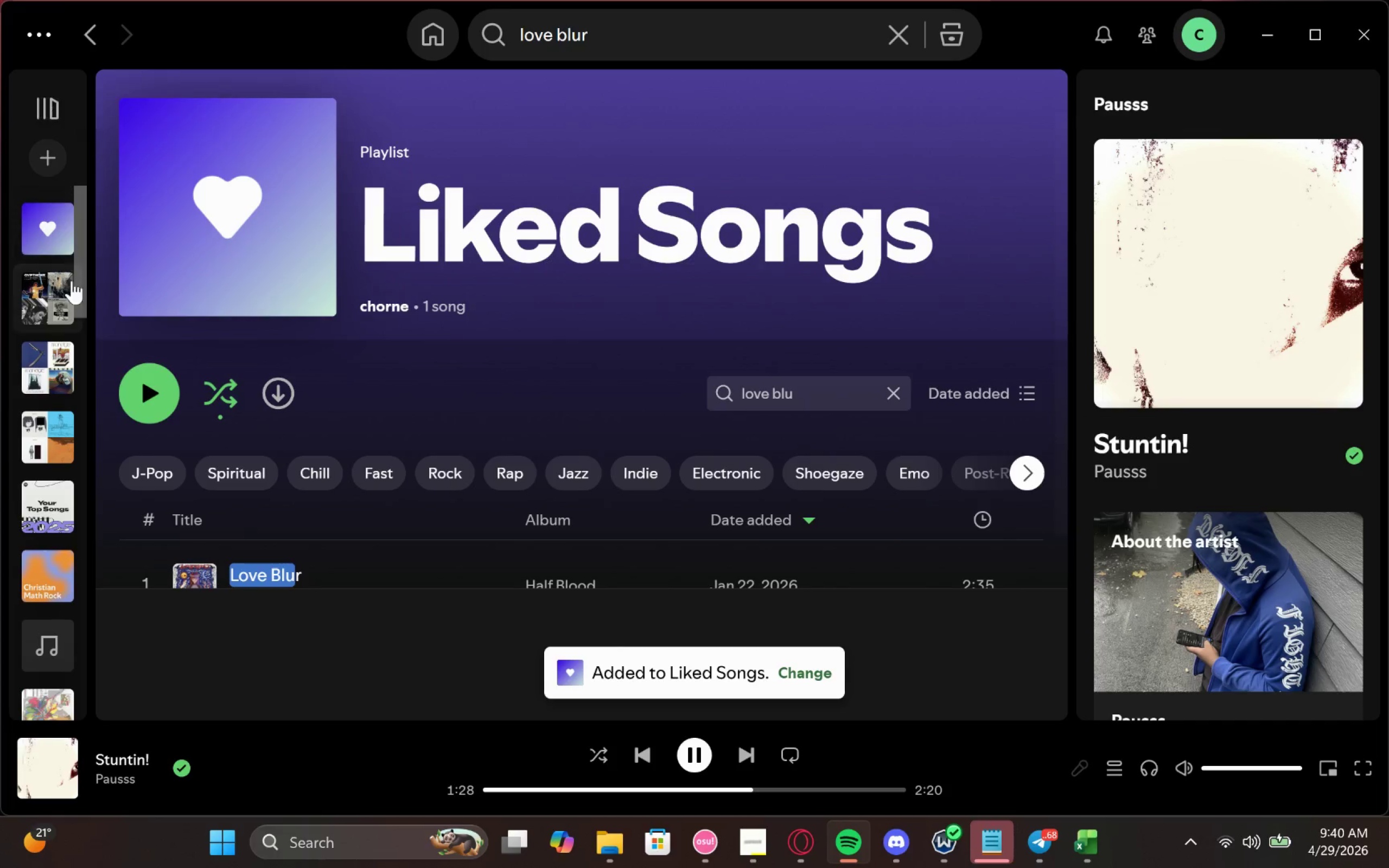 
left_click([441, 21])
 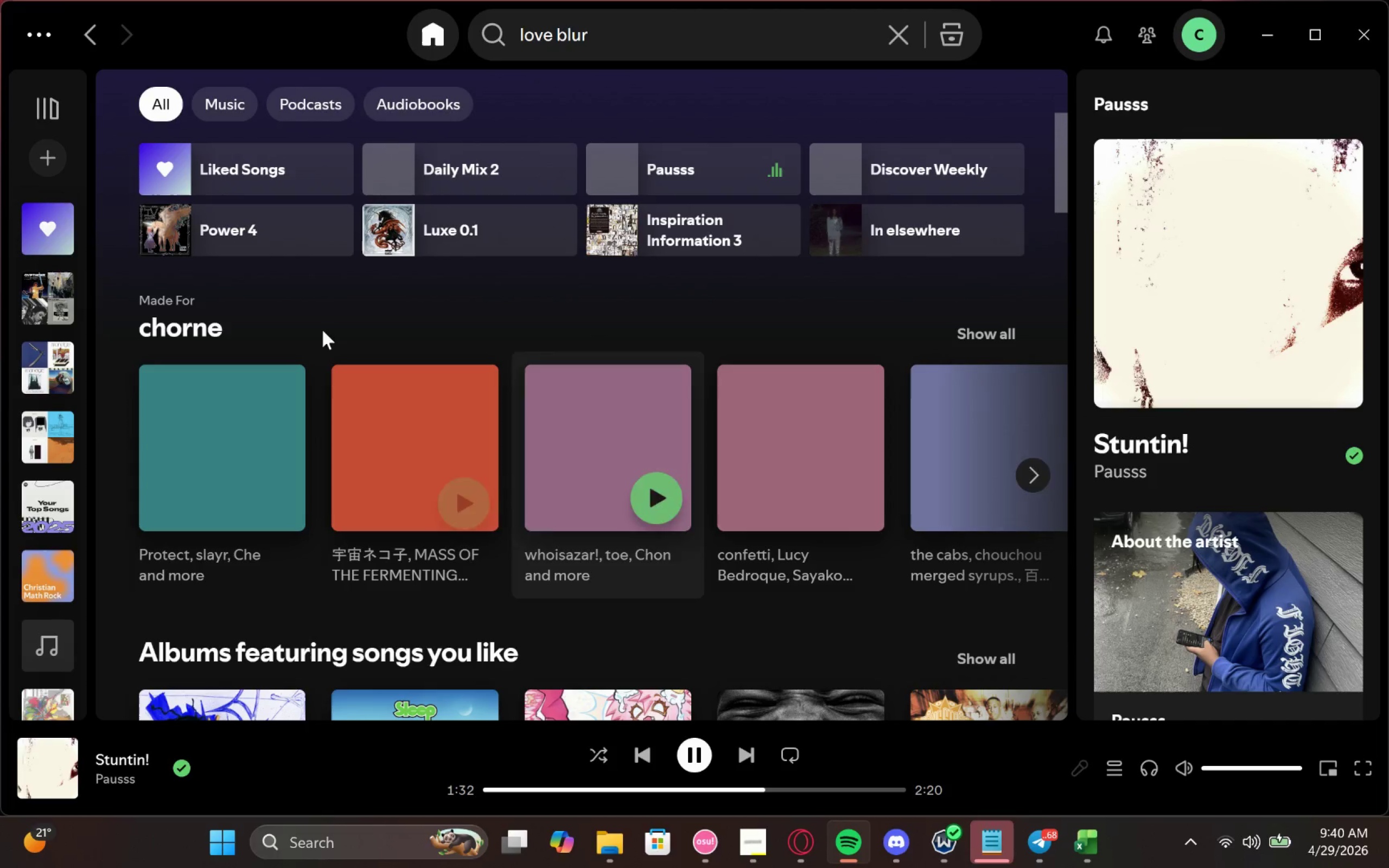 
left_click([327, 170])
 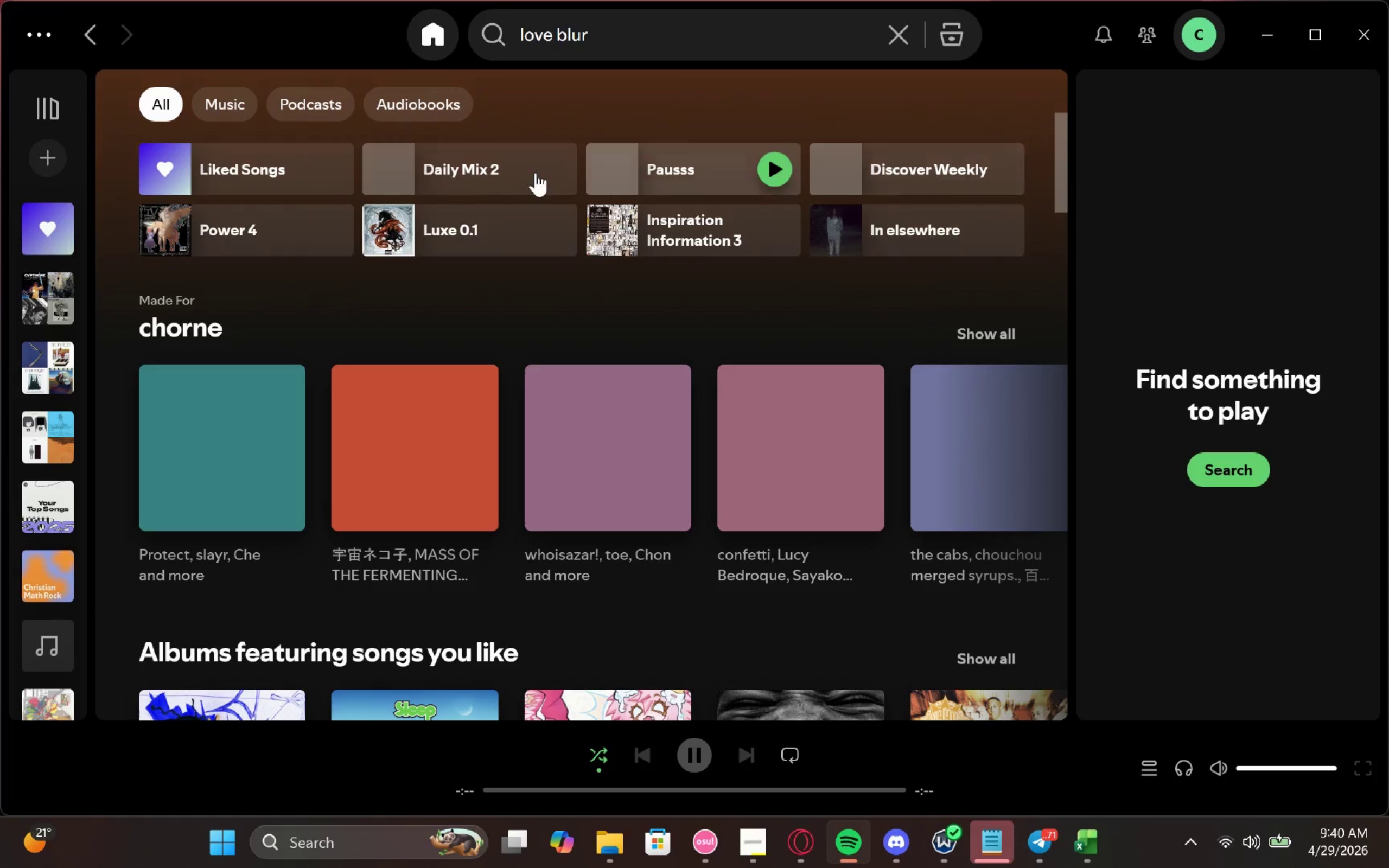 
left_click([999, 162])
 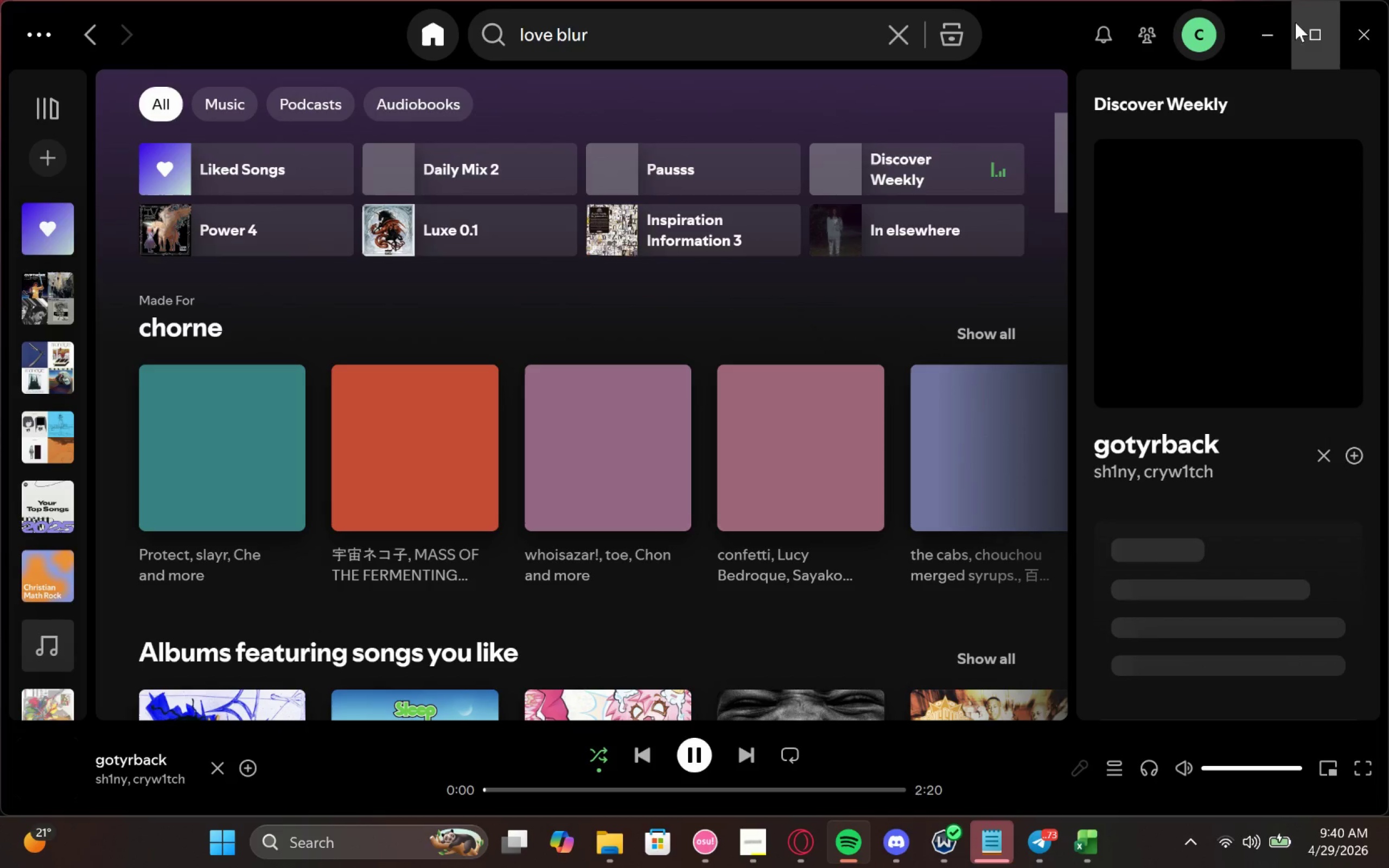 
left_click([1272, 35])
 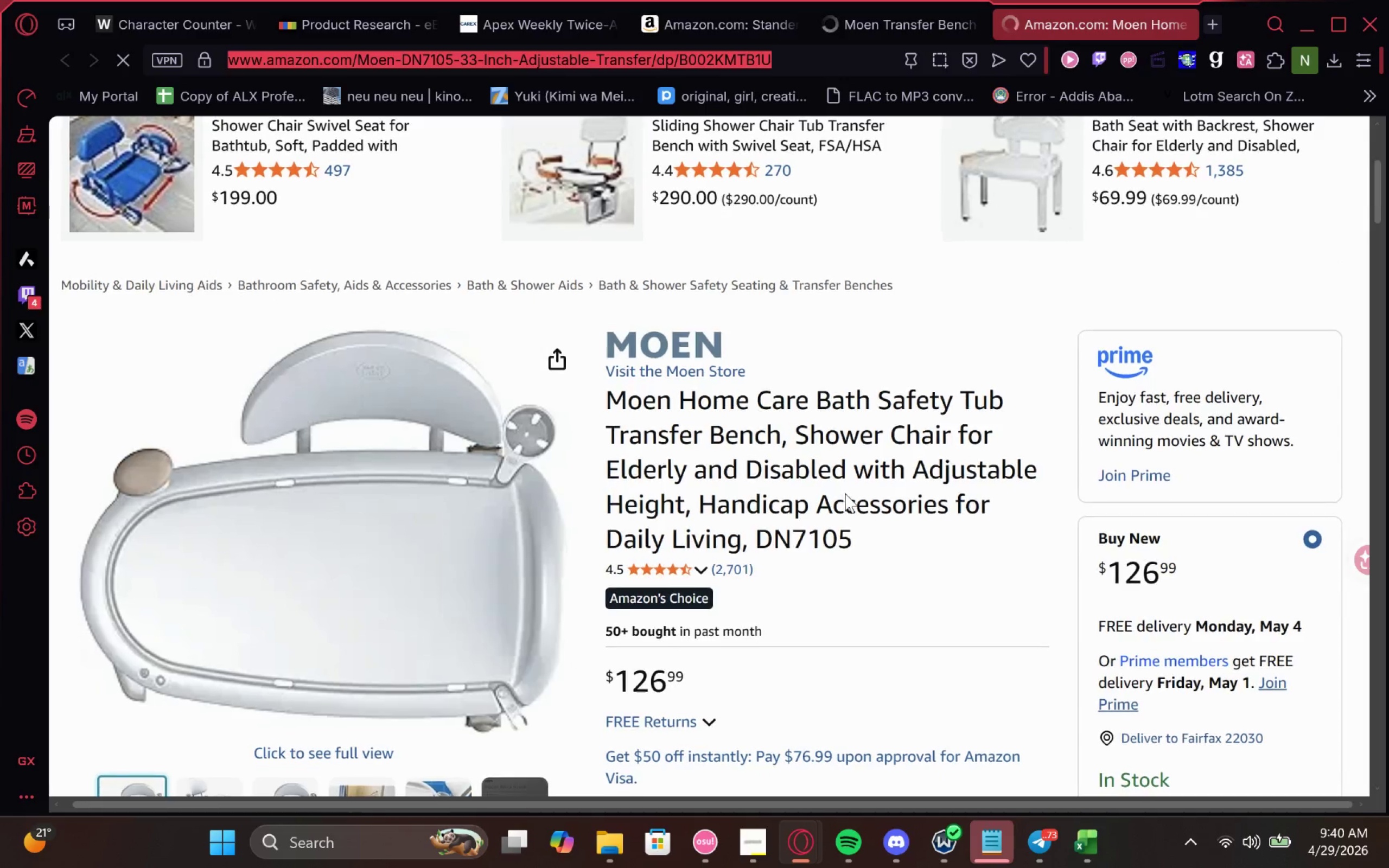 
wait(18.22)
 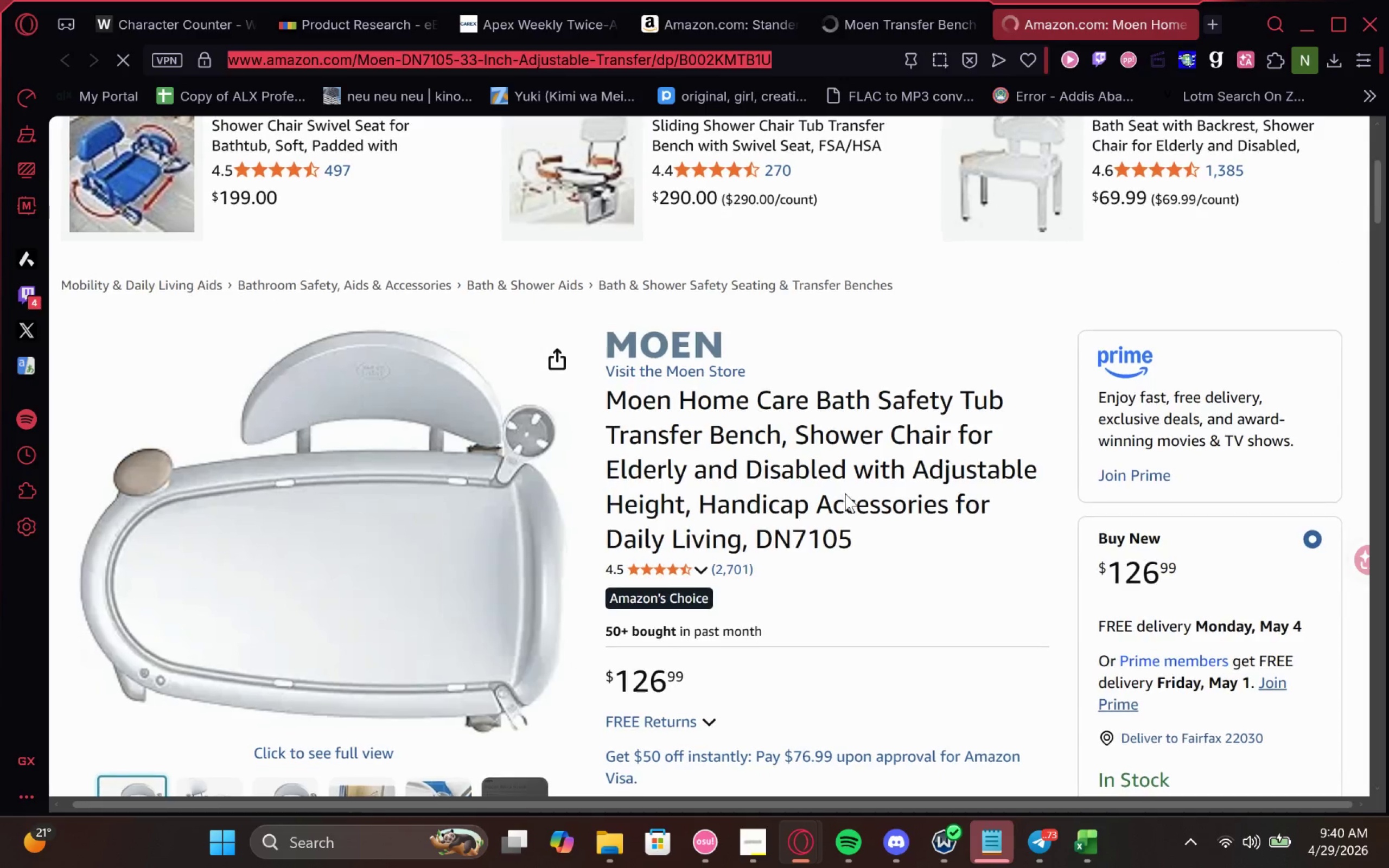 
left_click([723, 535])
 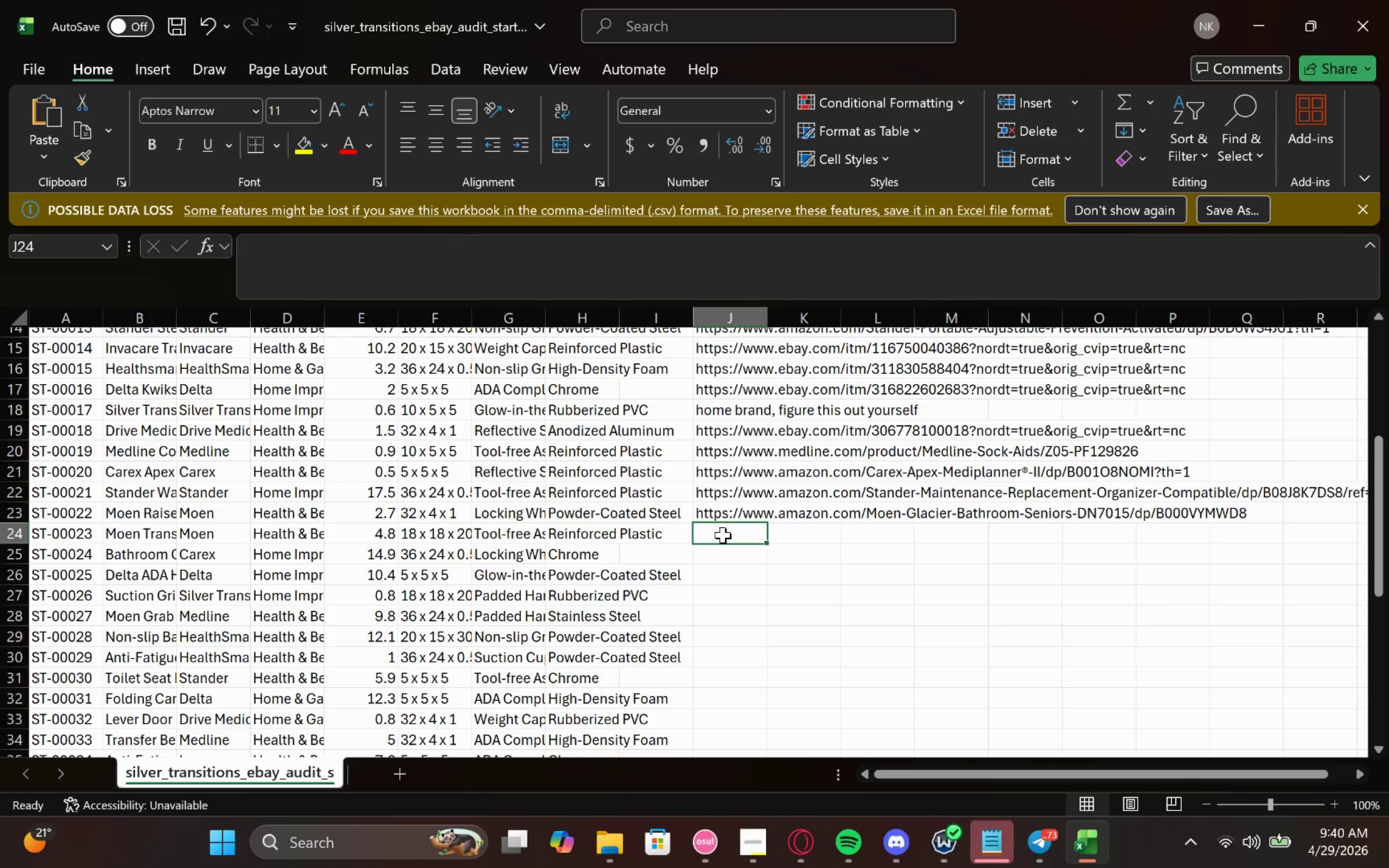 
key(Control+V)
 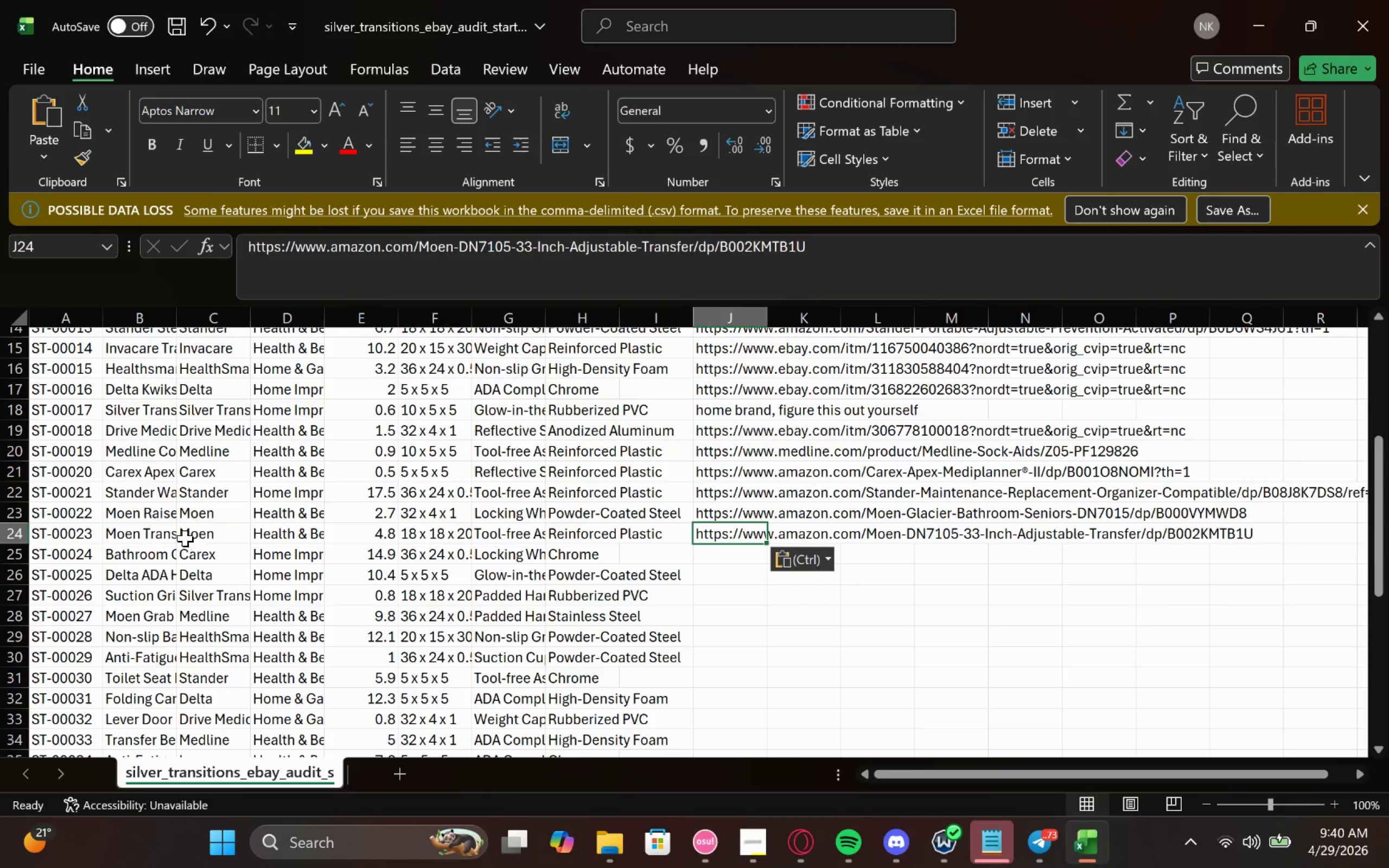 
left_click([162, 537])
 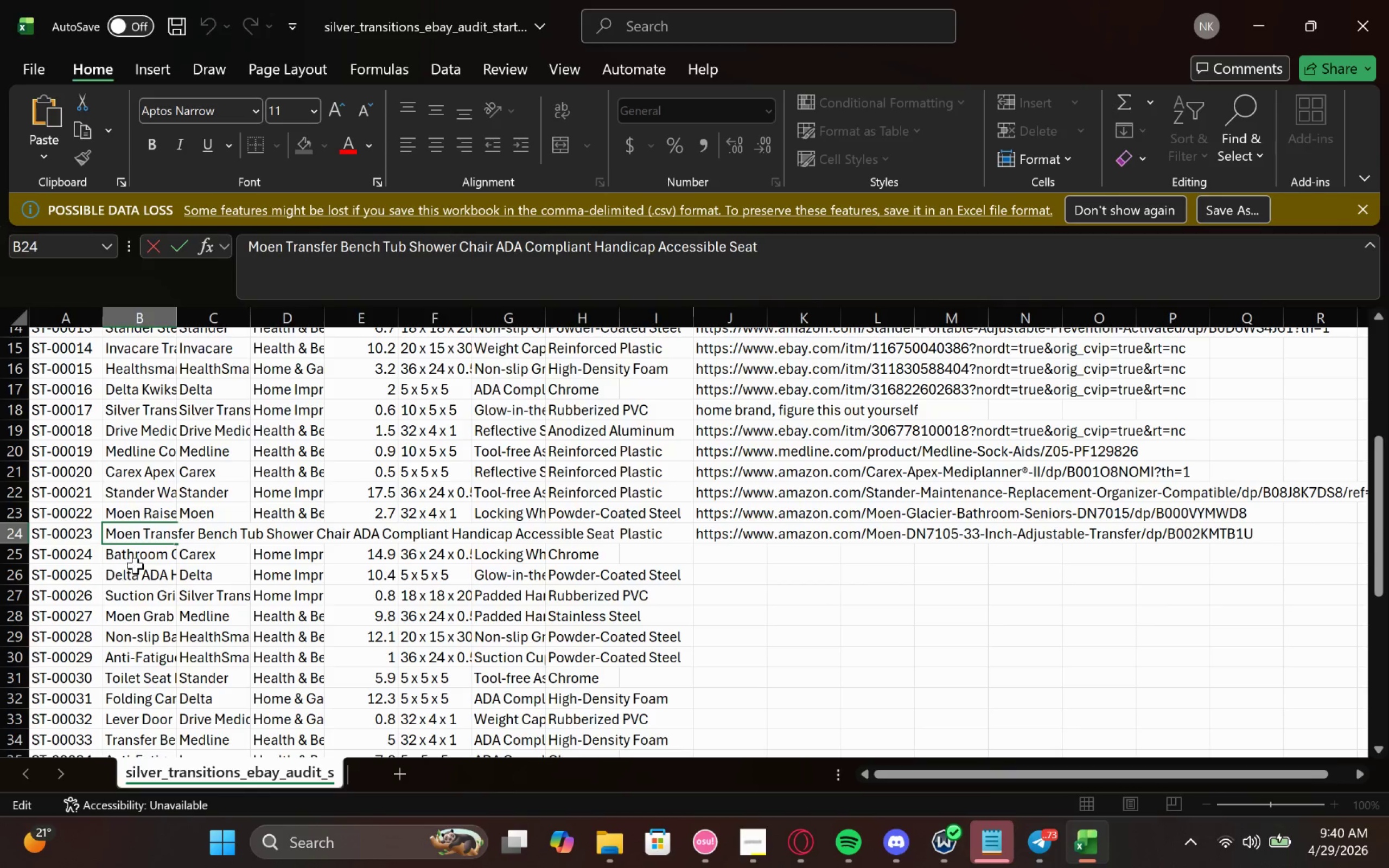 
left_click([140, 556])
 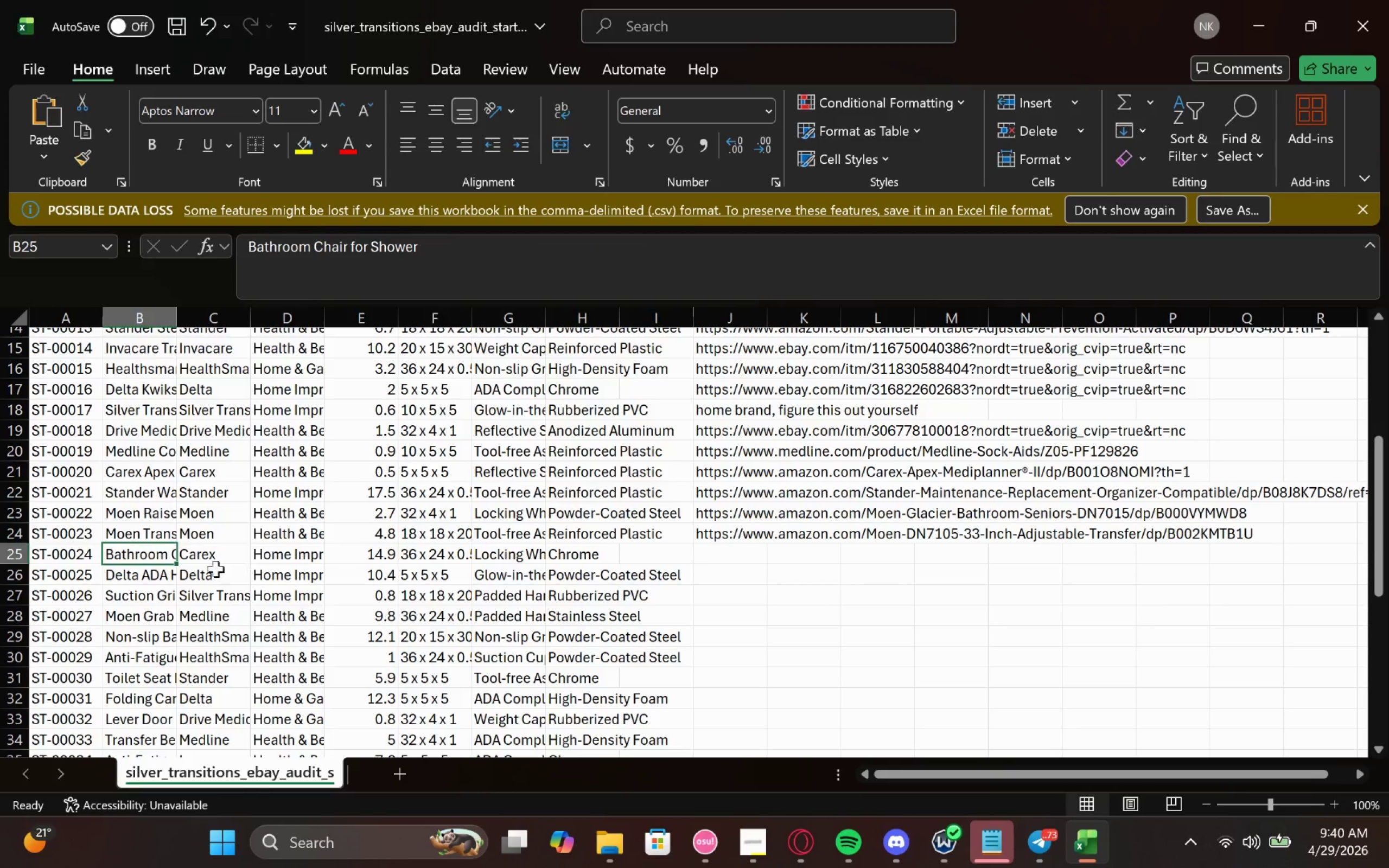 
double_click([112, 548])
 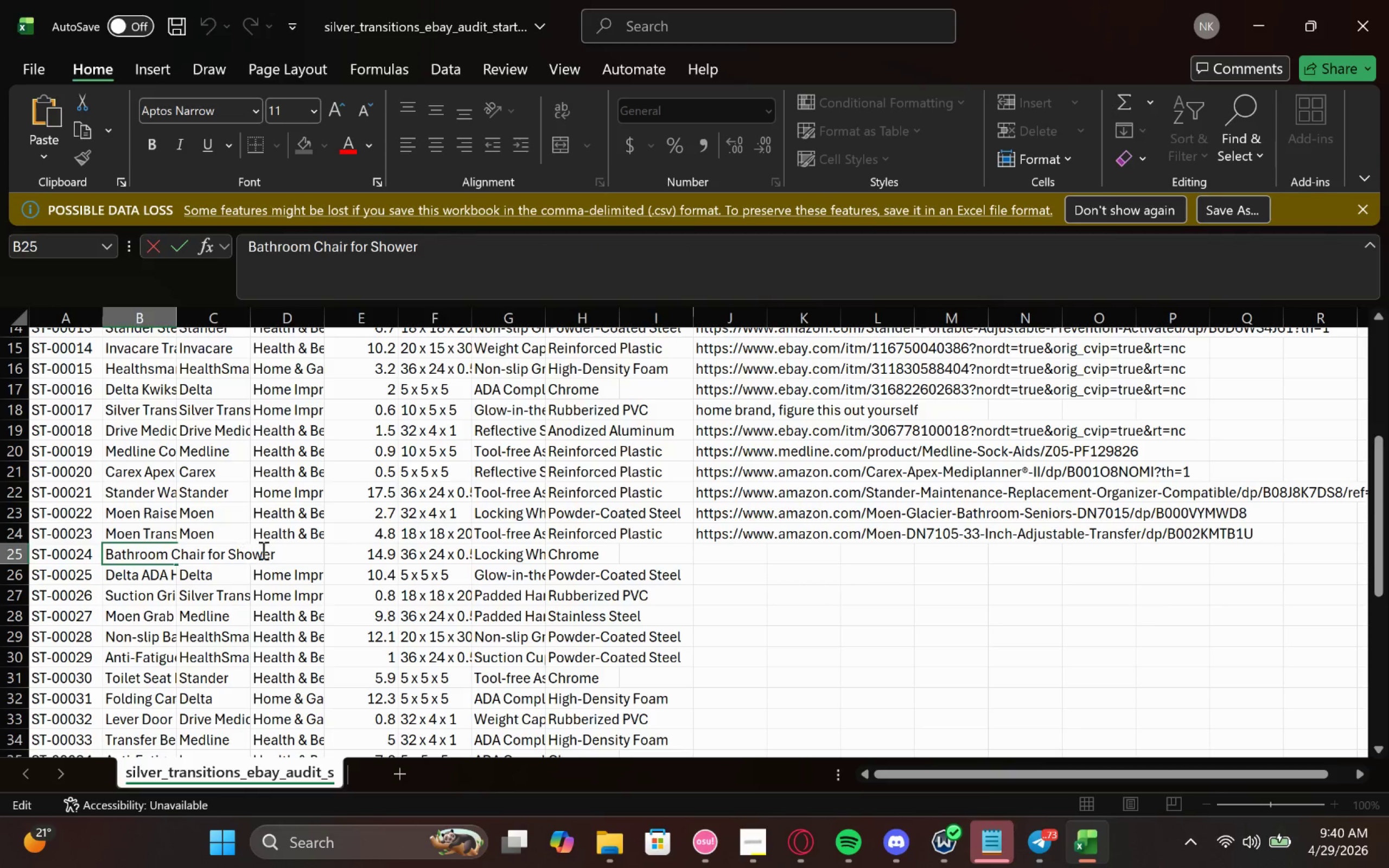 
left_click_drag(start_coordinate=[298, 553], to_coordinate=[44, 558])
 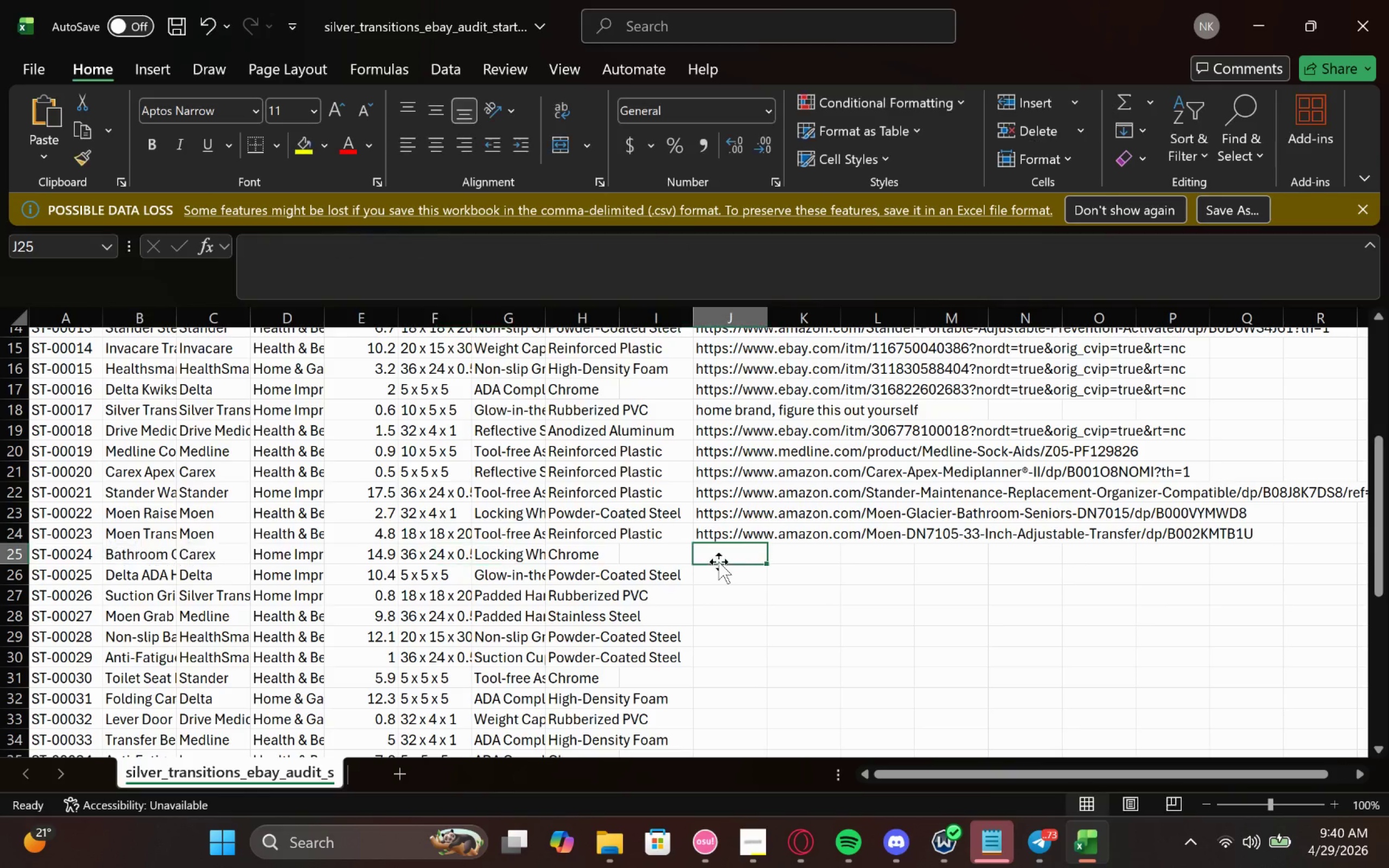 
key(Control+F)
 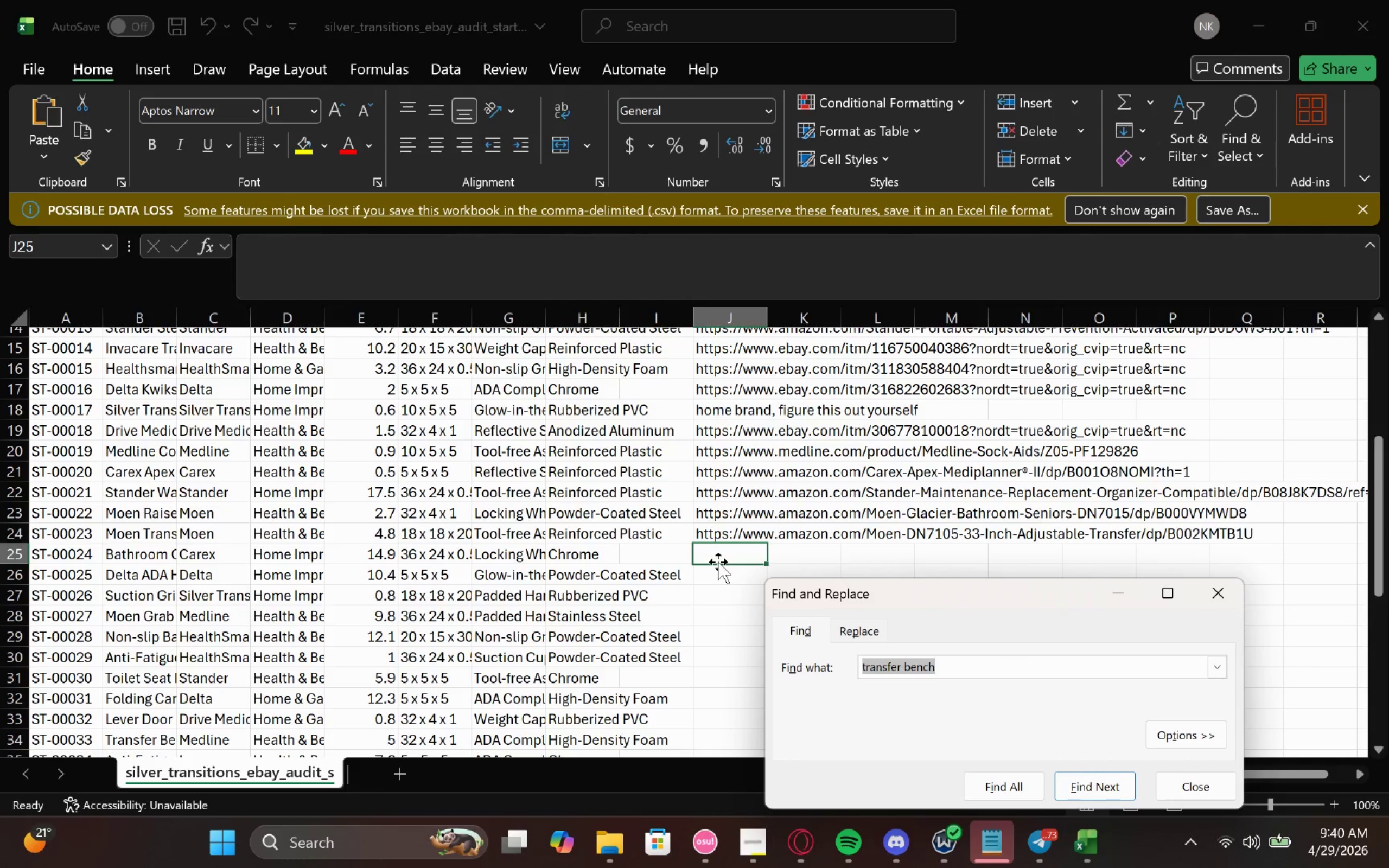 
type(bathroom chair)
 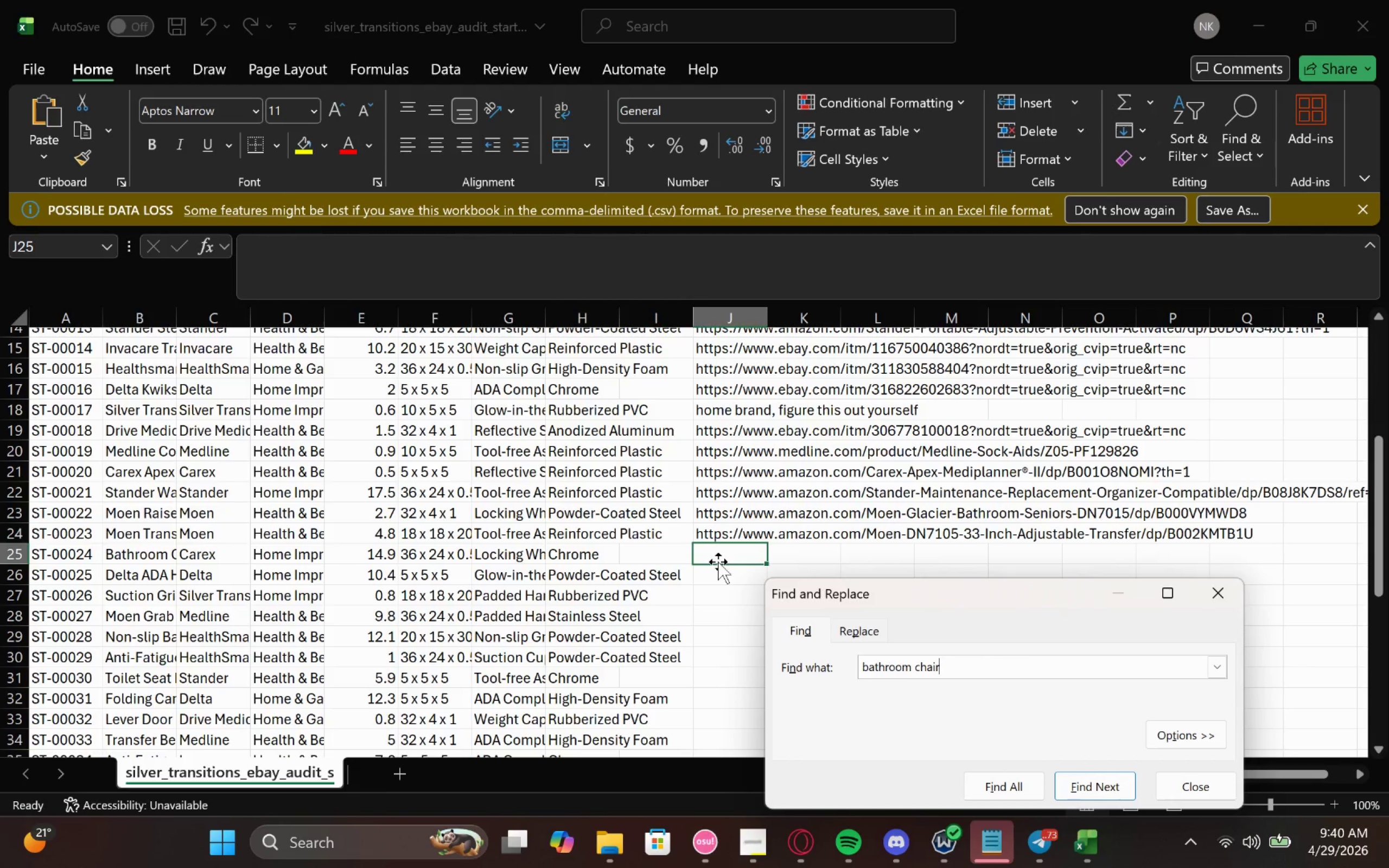 
key(Enter)
 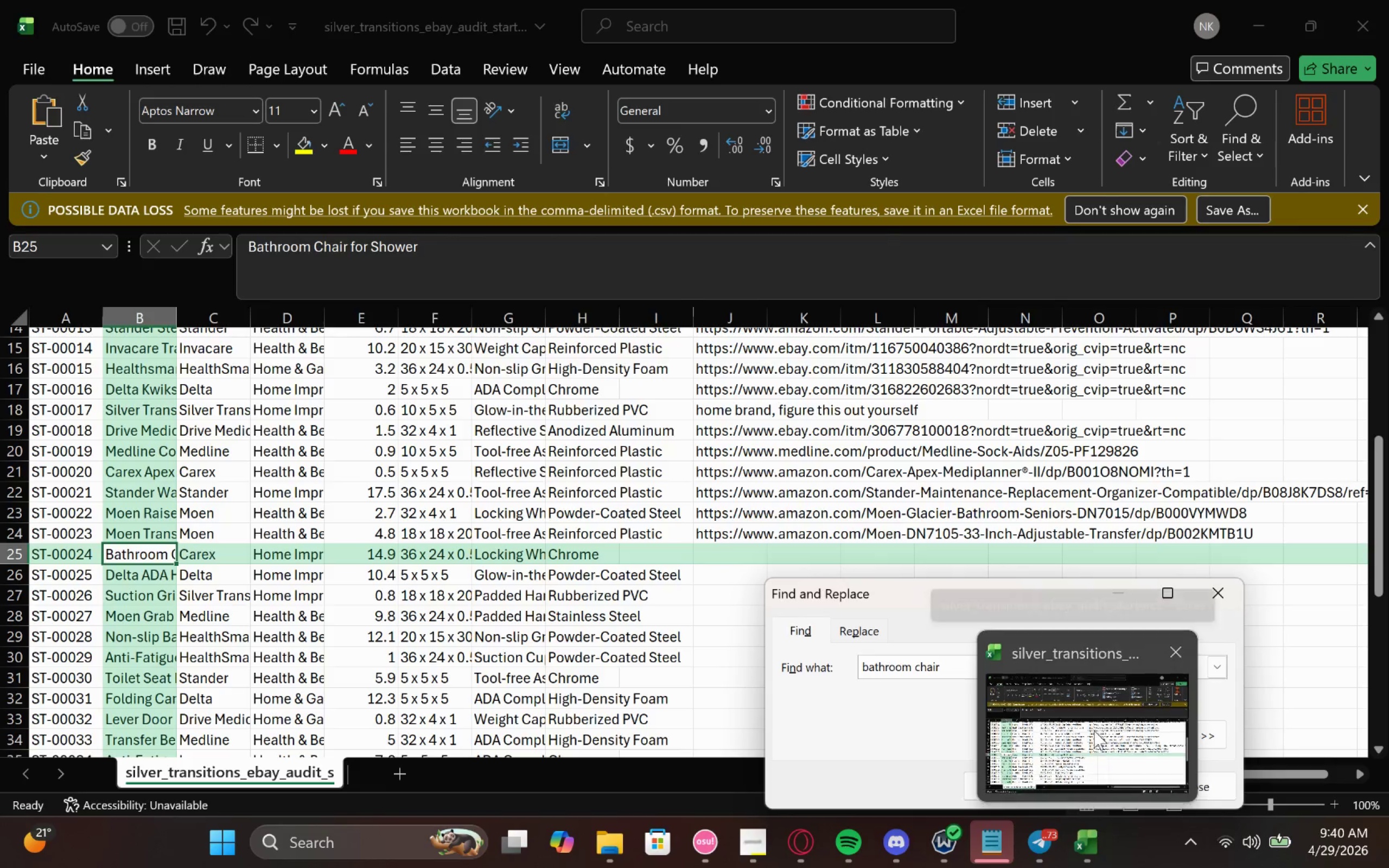 
left_click([1105, 785])
 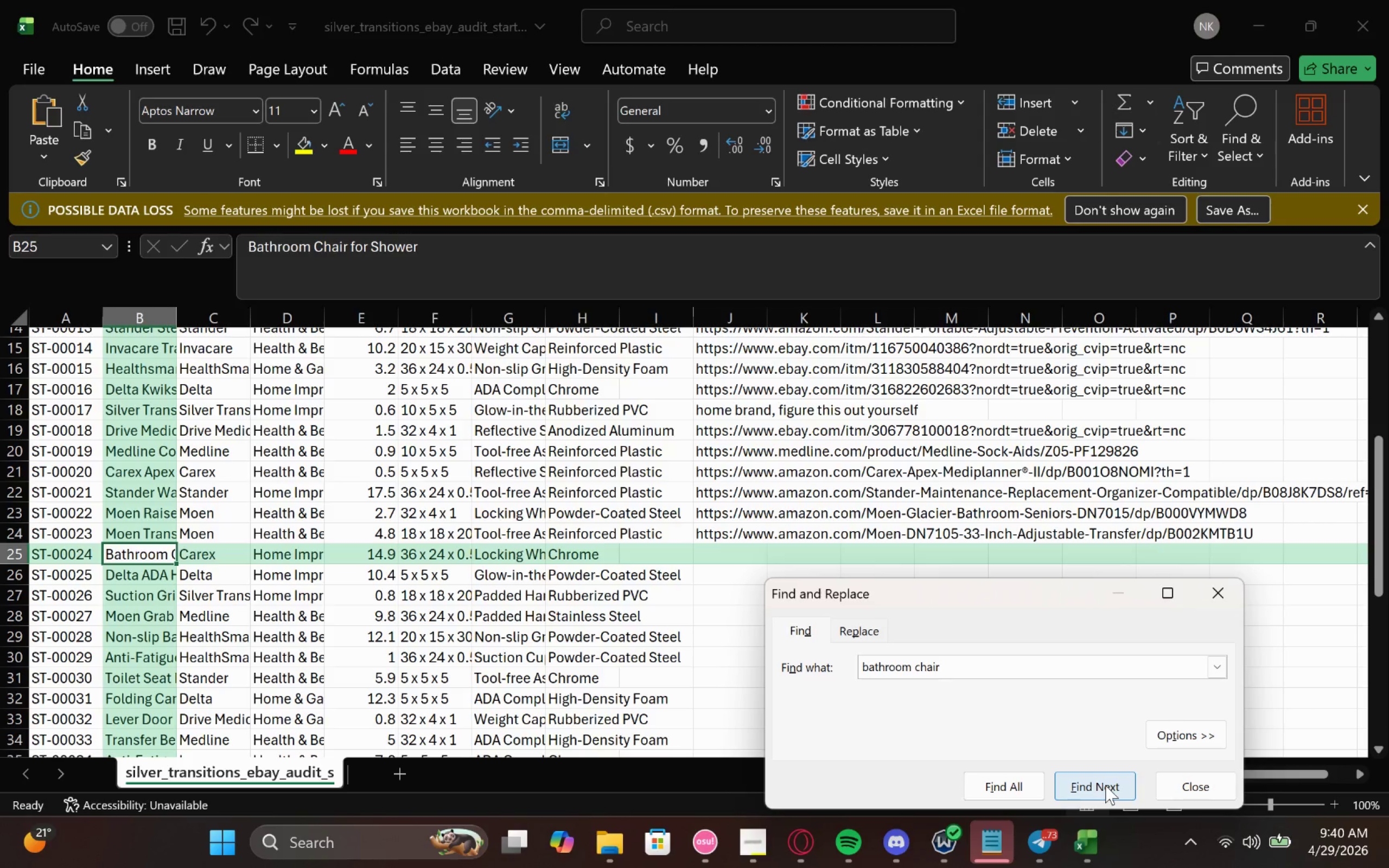 
left_click([1105, 785])
 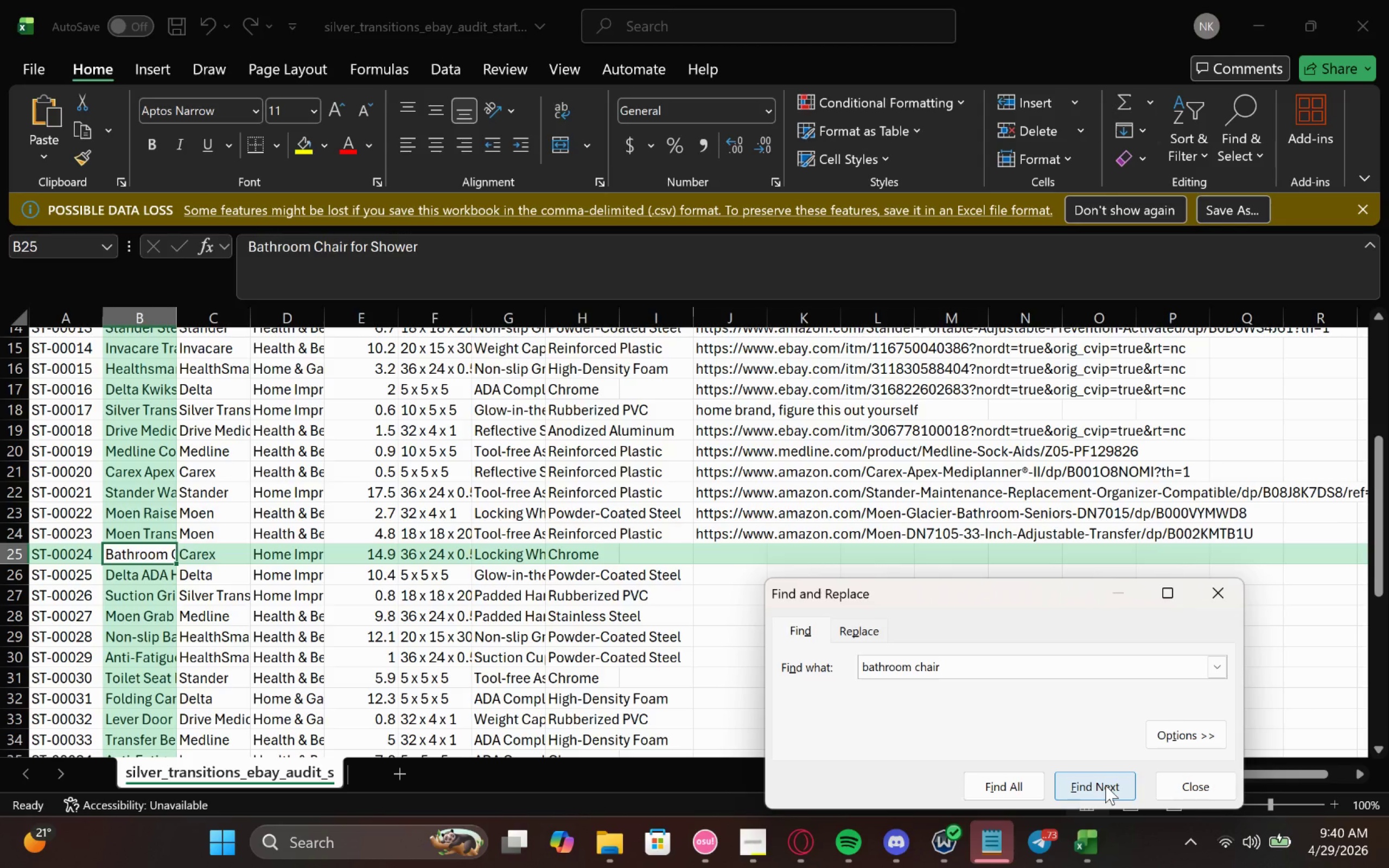 
left_click([1105, 785])
 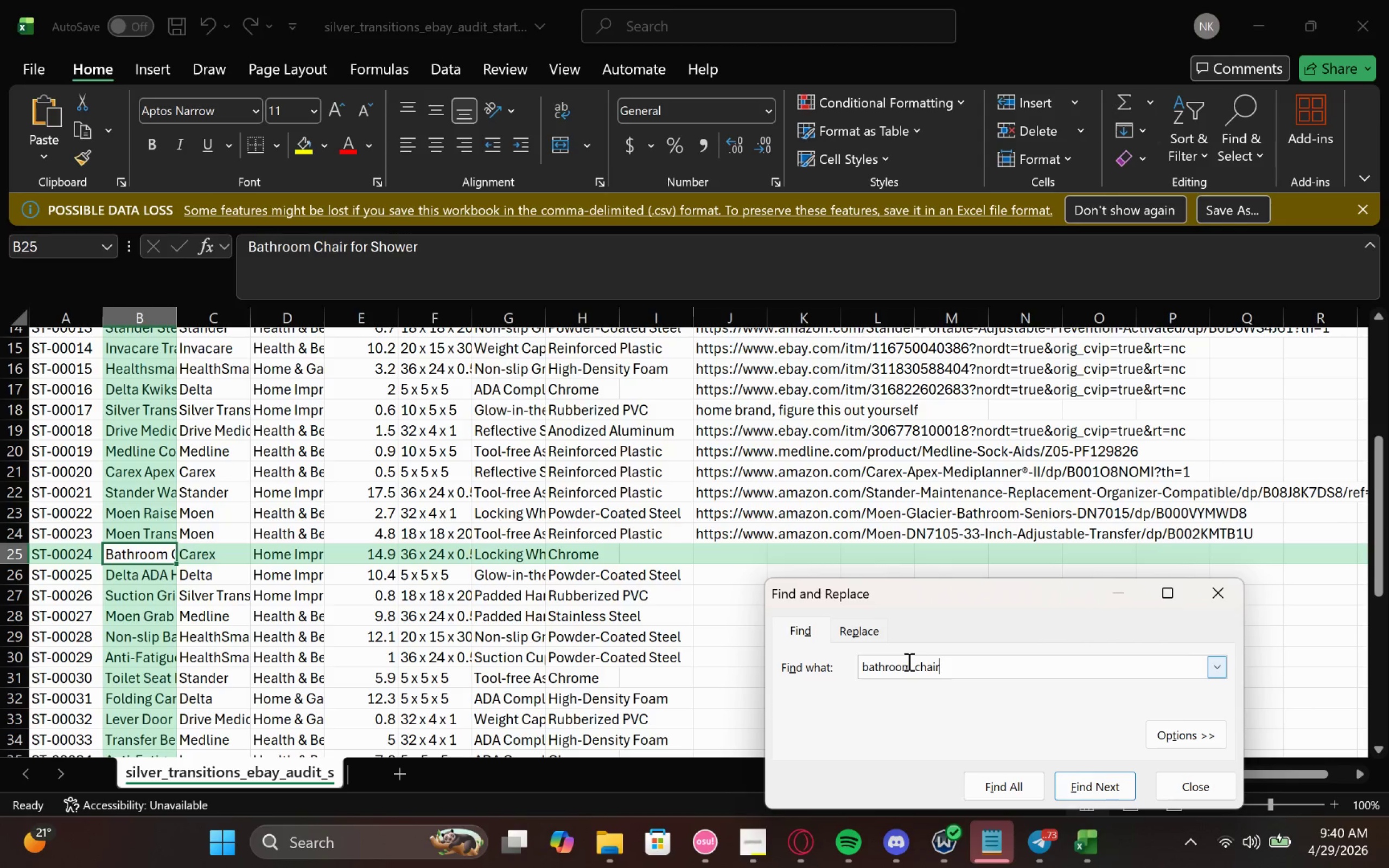 
left_click_drag(start_coordinate=[915, 662], to_coordinate=[552, 654])
 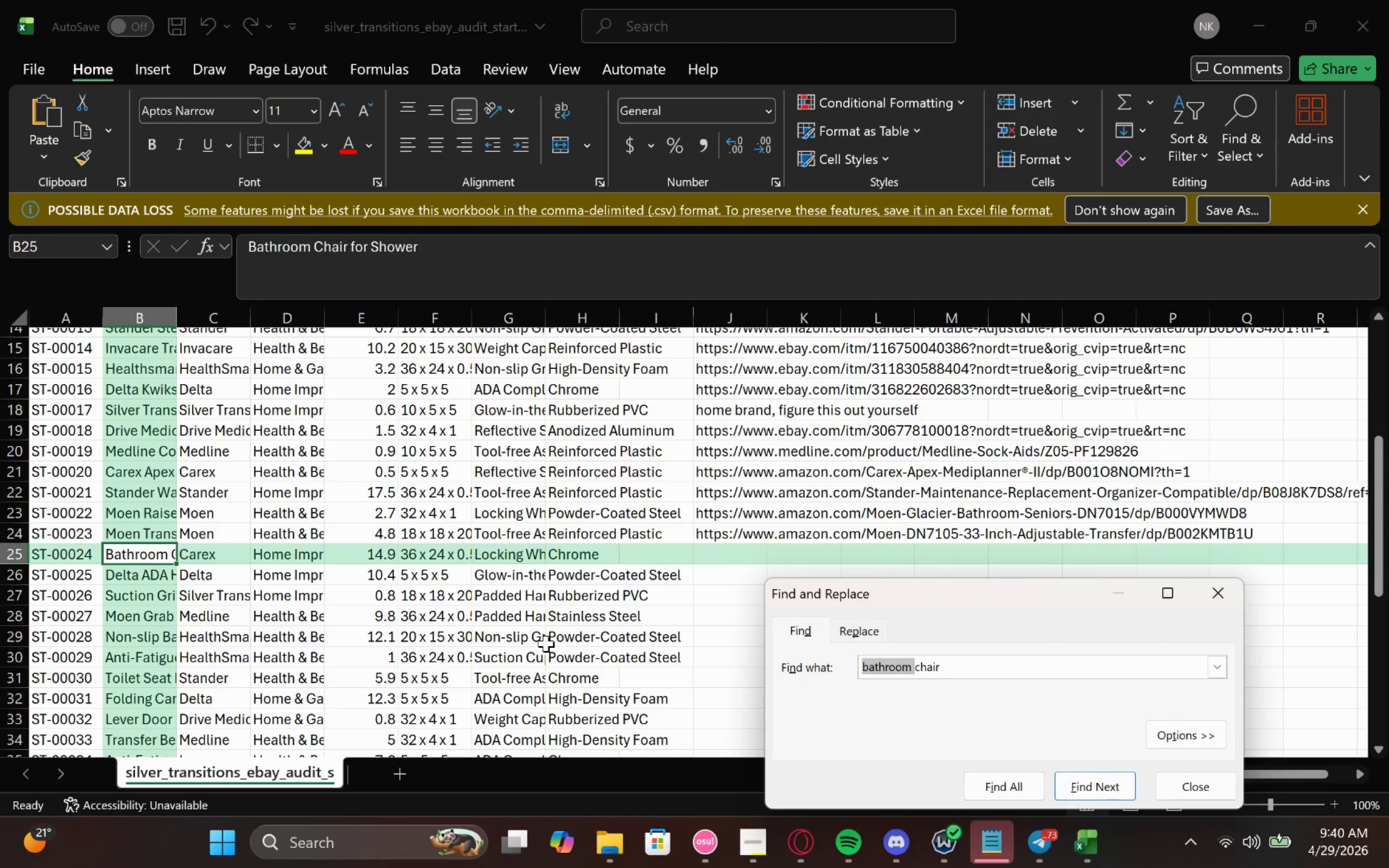 
key(Backspace)
 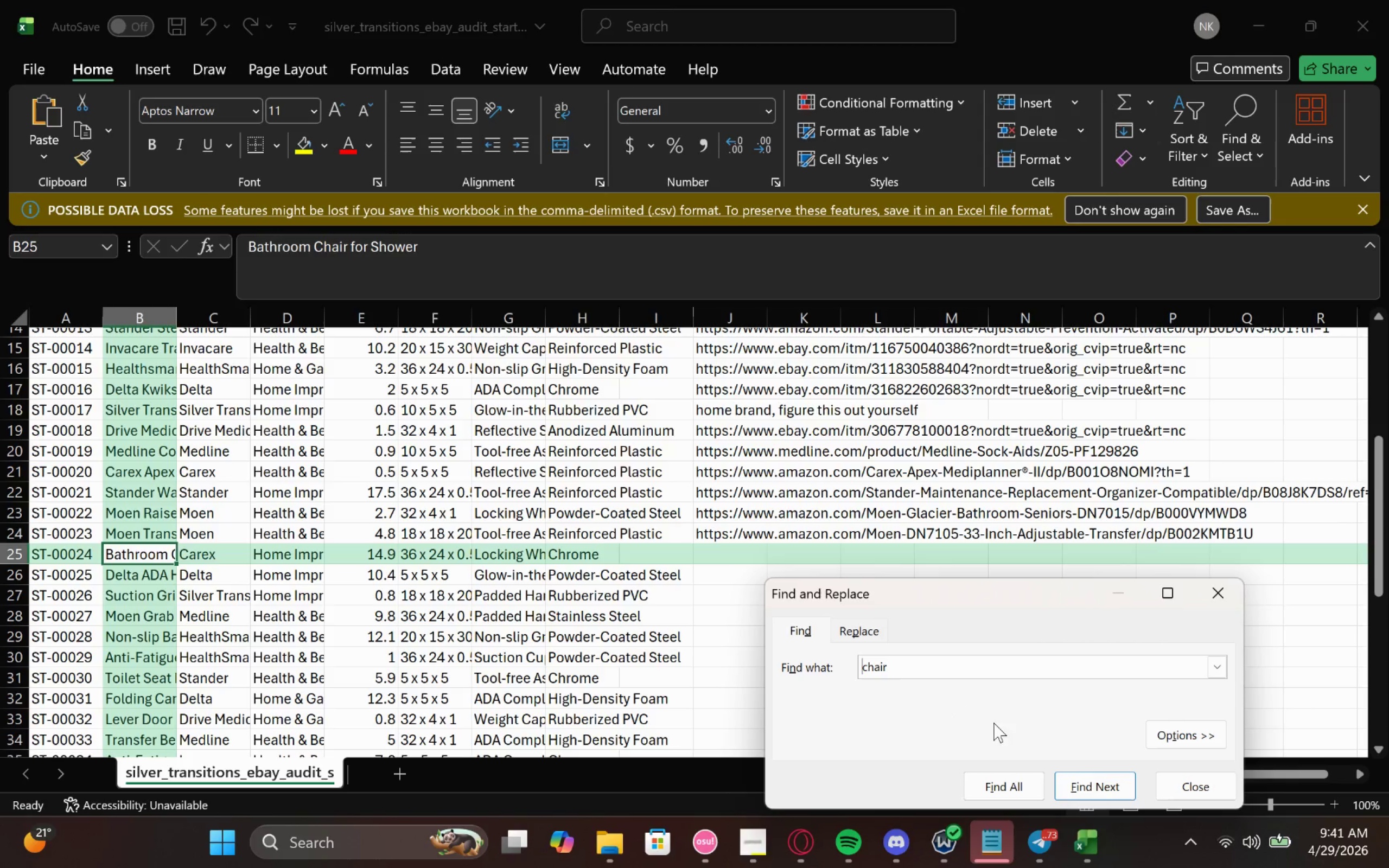 
left_click([1081, 775])
 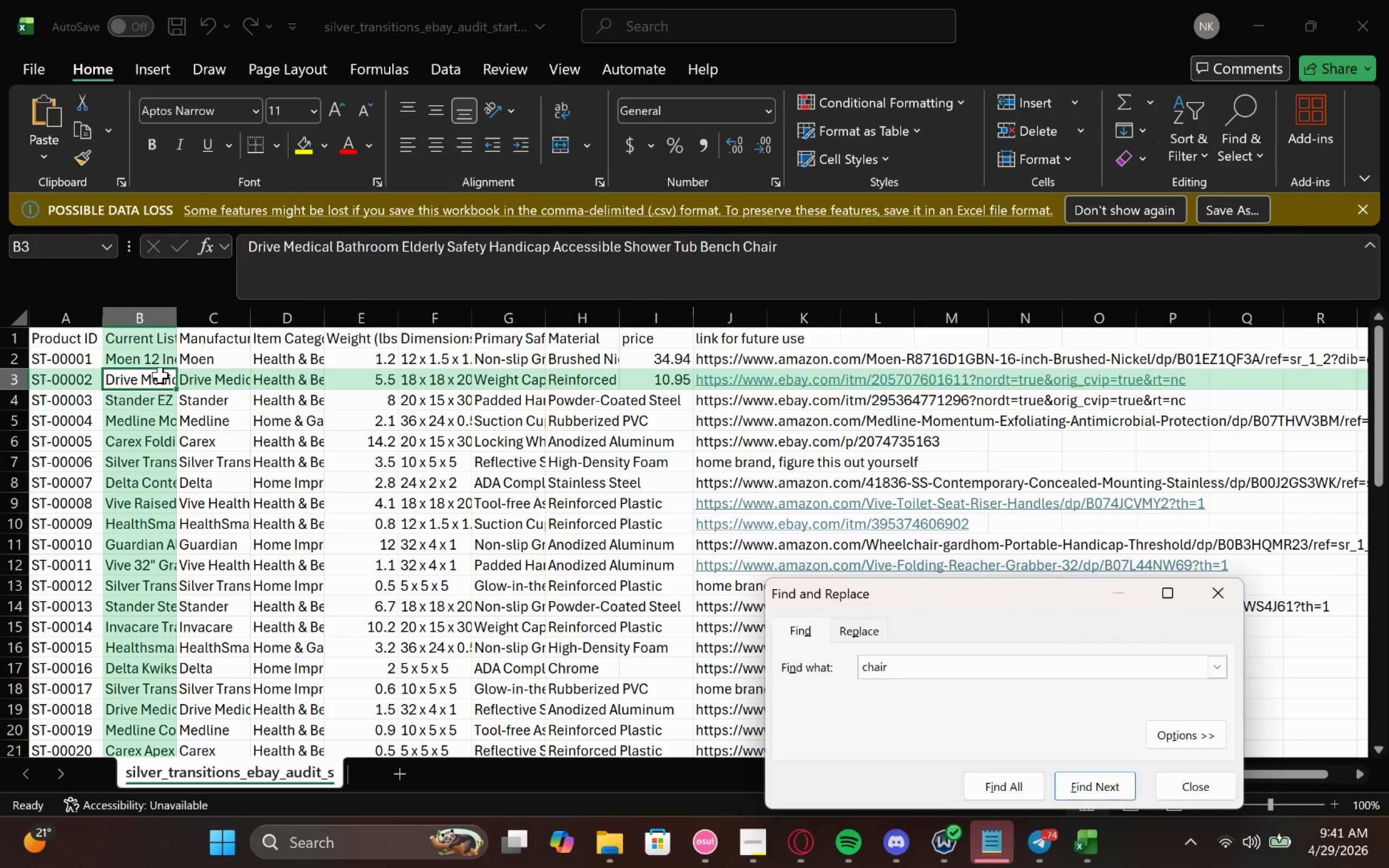 
double_click([138, 386])
 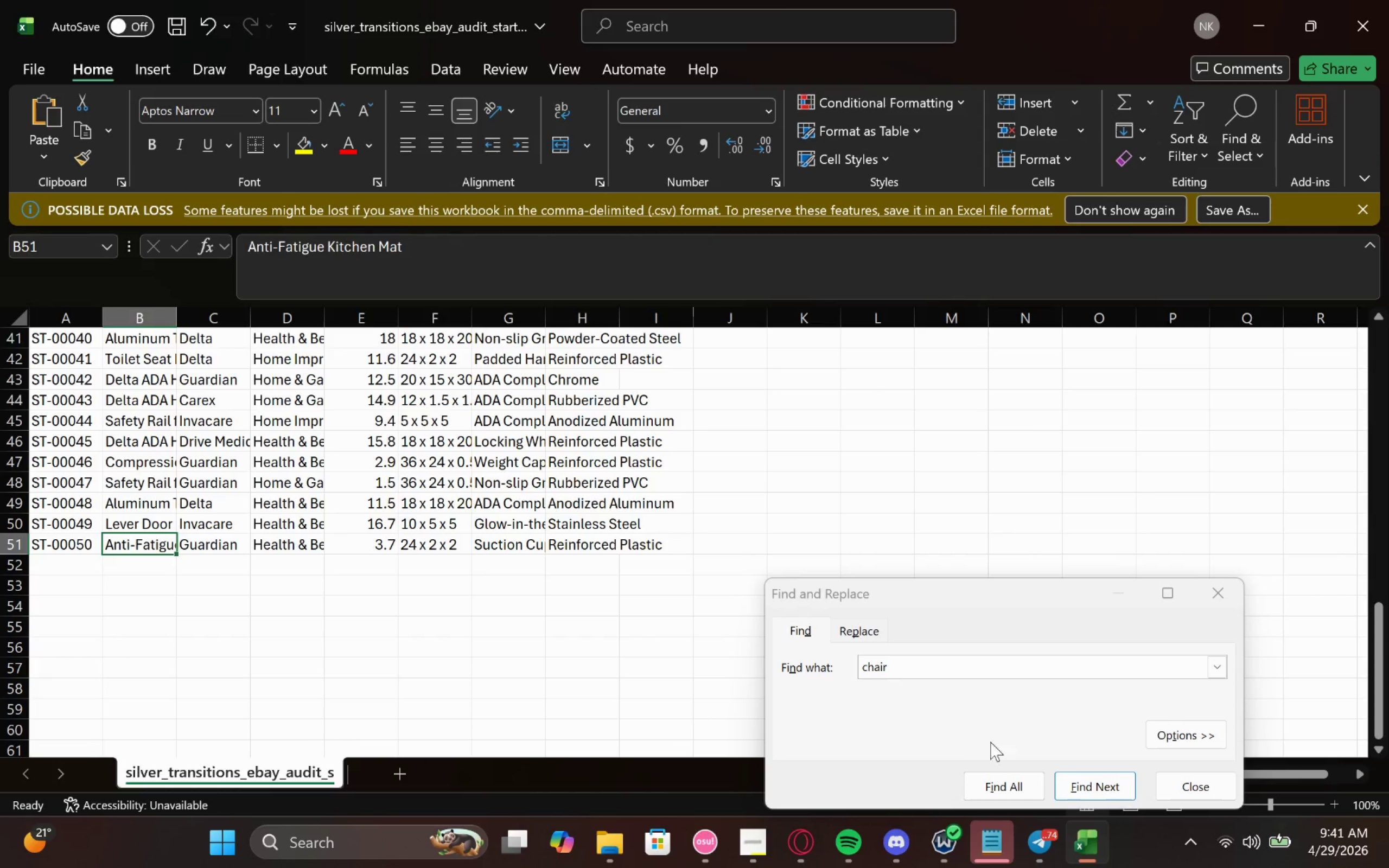 
left_click([1073, 773])
 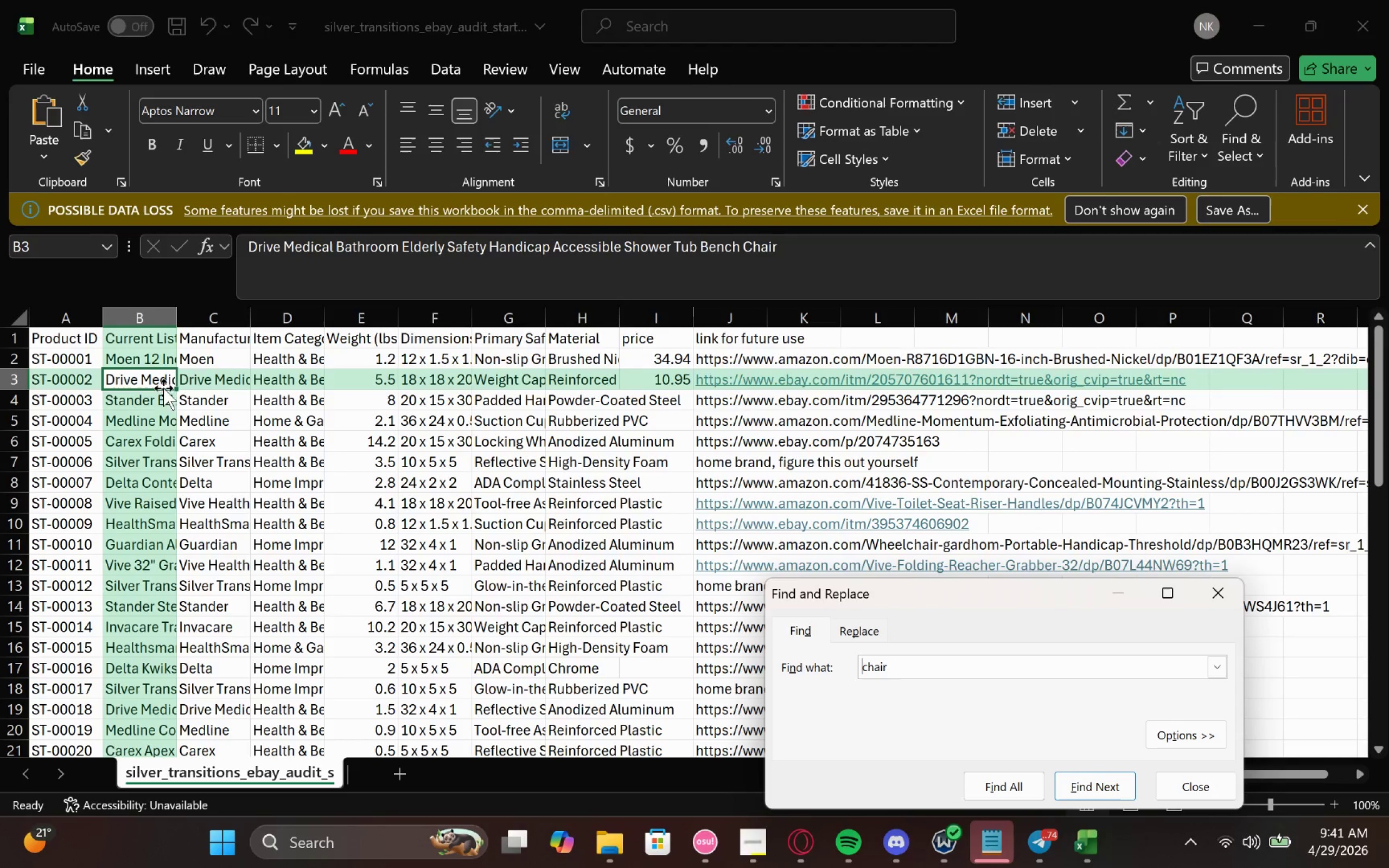 
double_click([123, 378])
 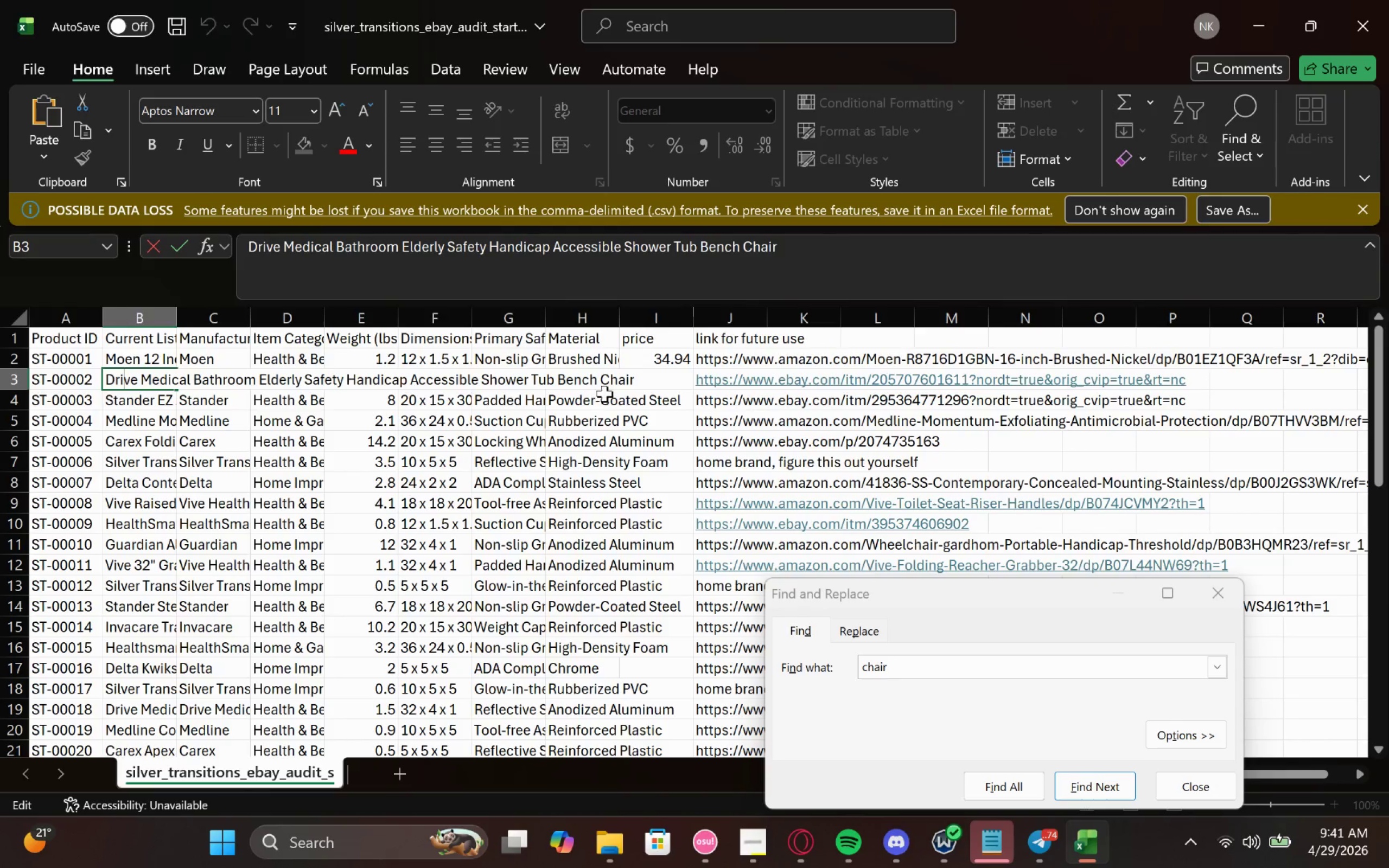 
left_click_drag(start_coordinate=[641, 381], to_coordinate=[192, 380])
 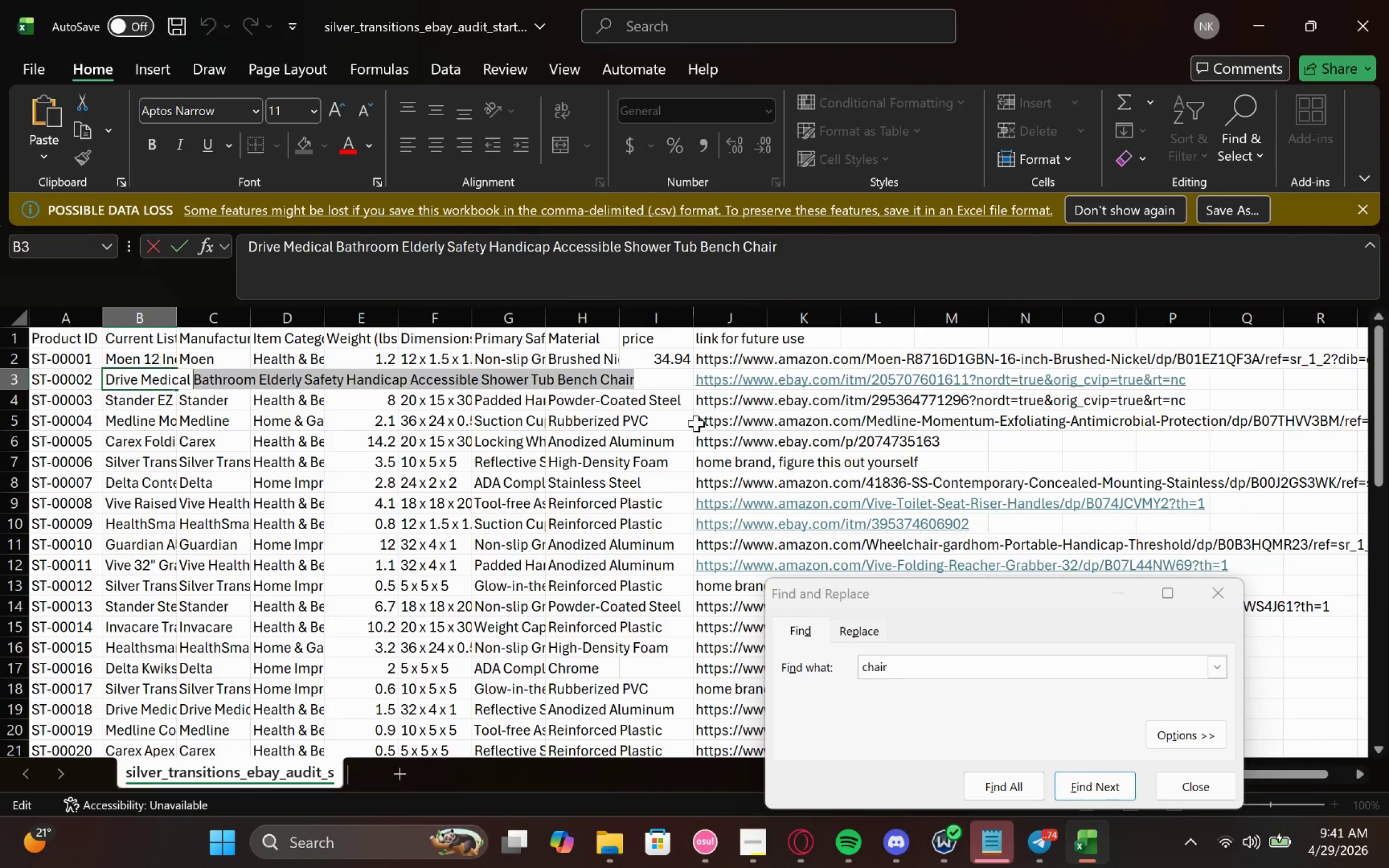 
key(Control+C)
 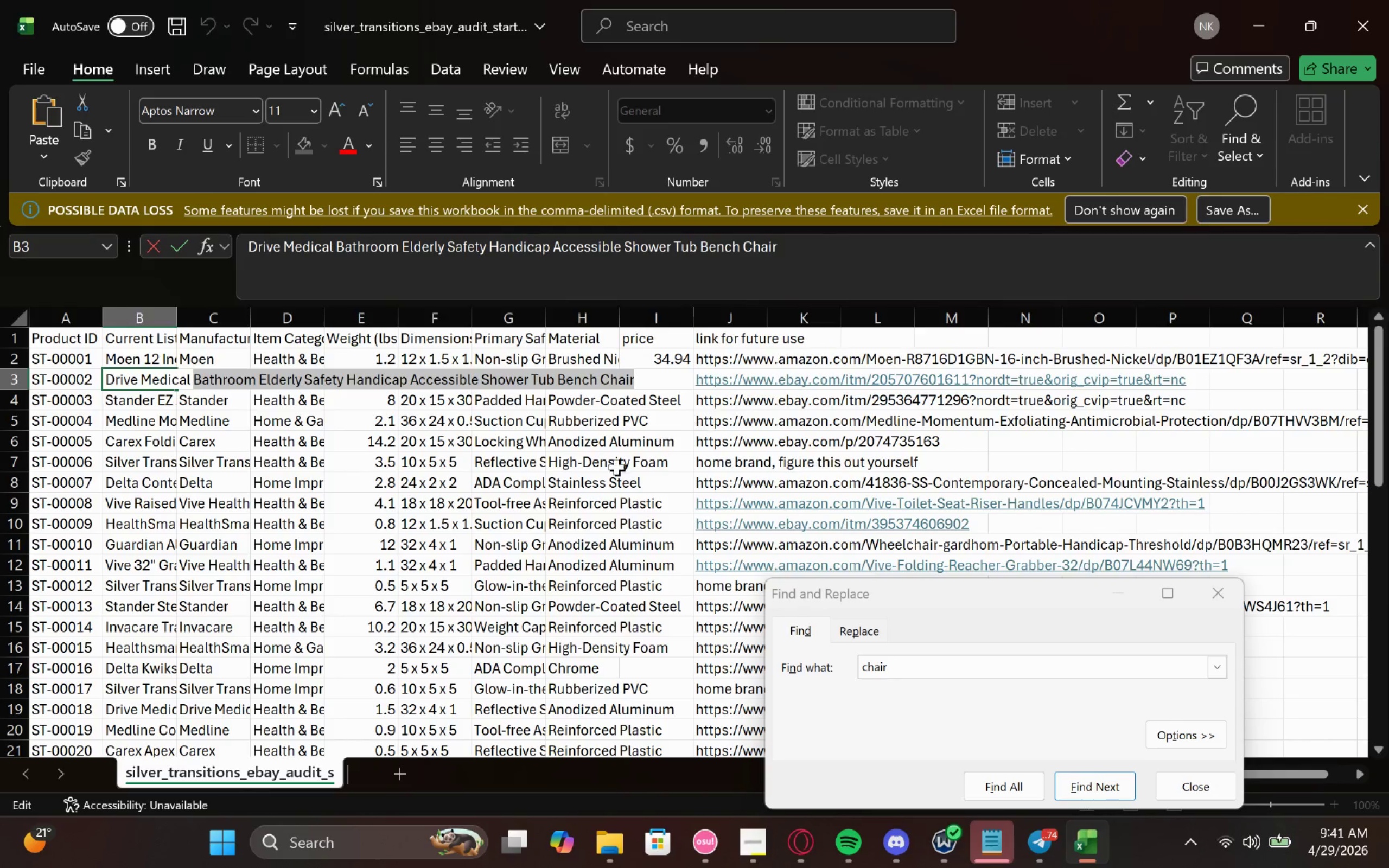 
key(Control+C)
 